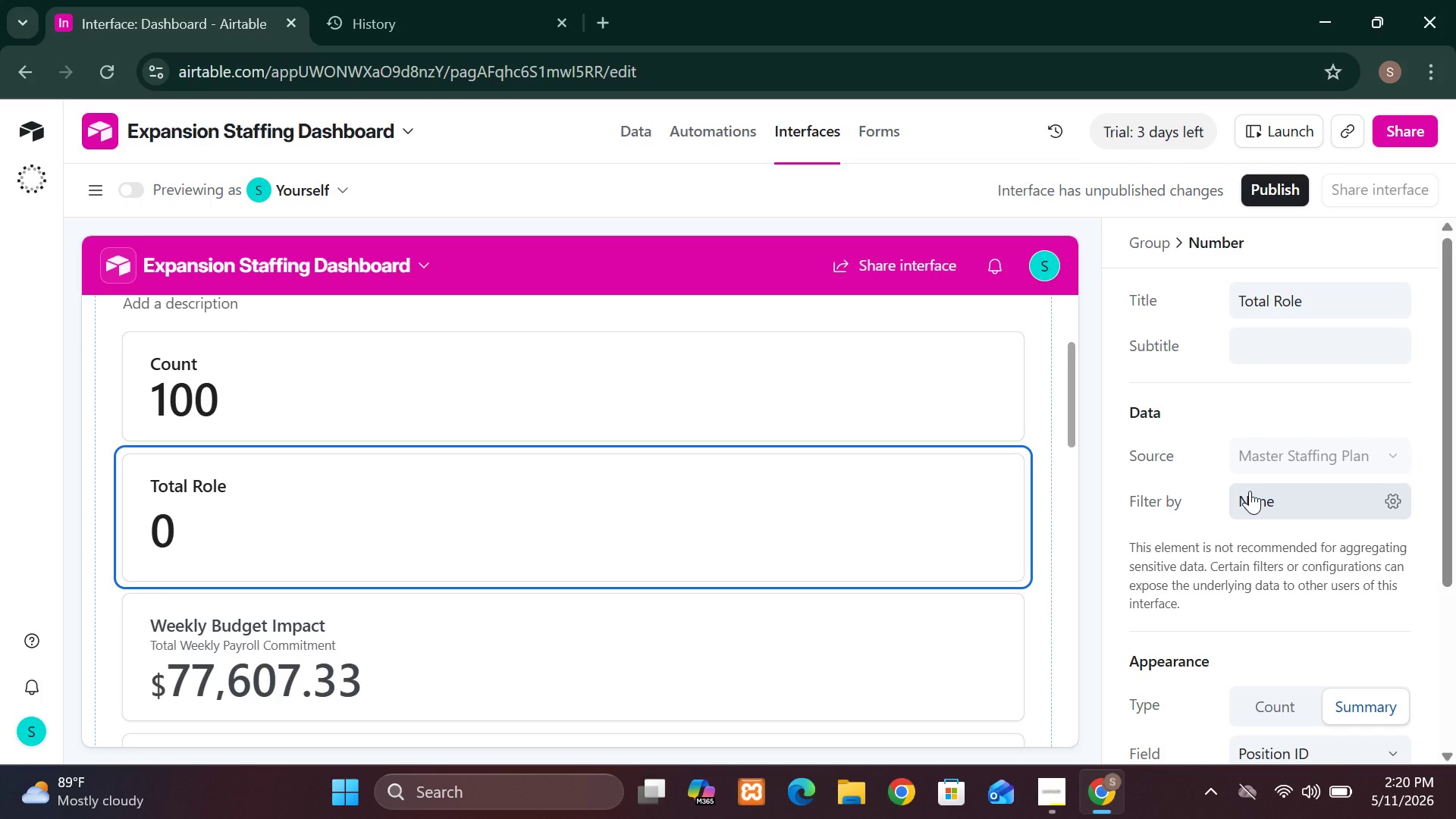 
left_click([1250, 491])
 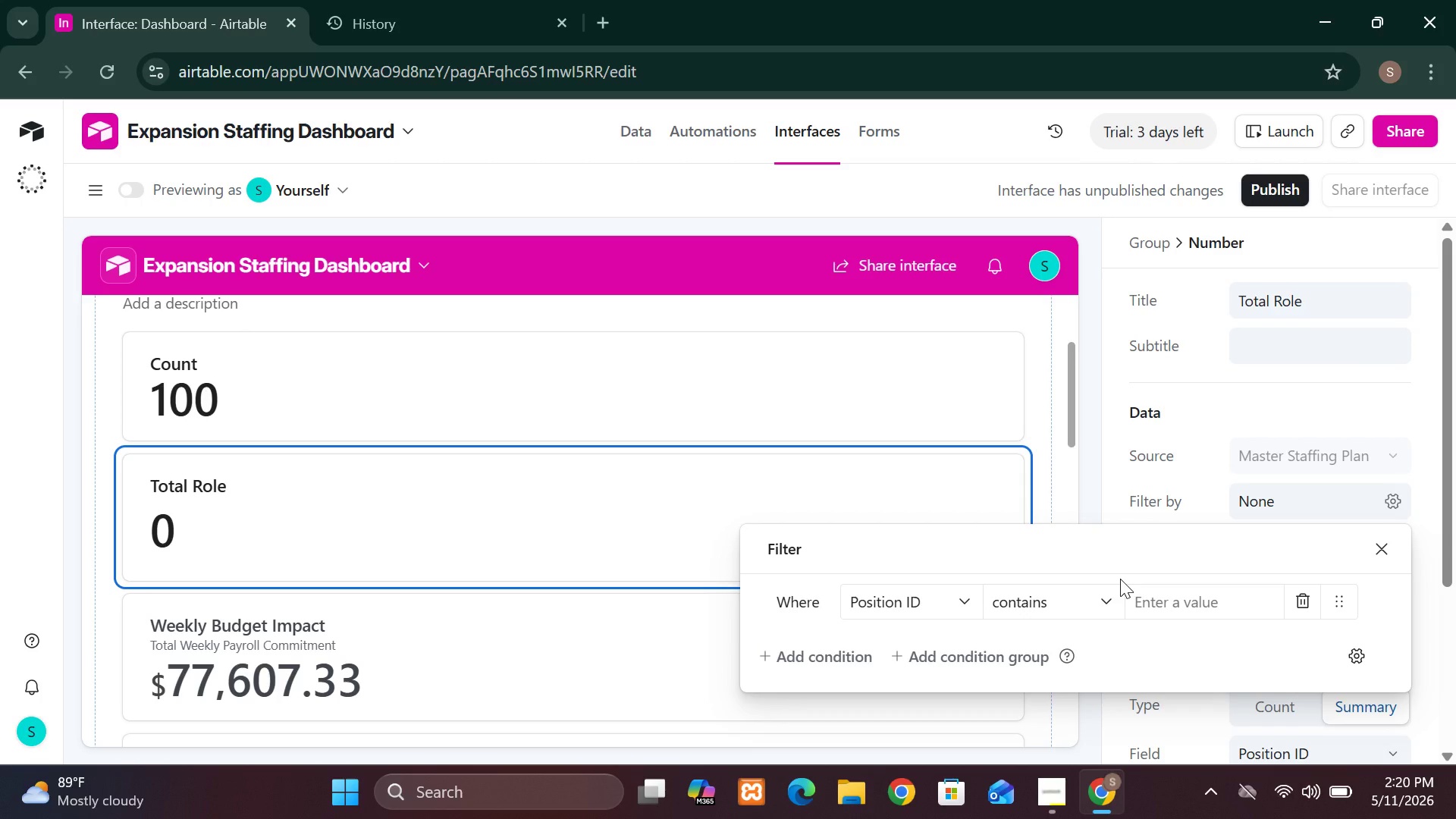 
wait(11.06)
 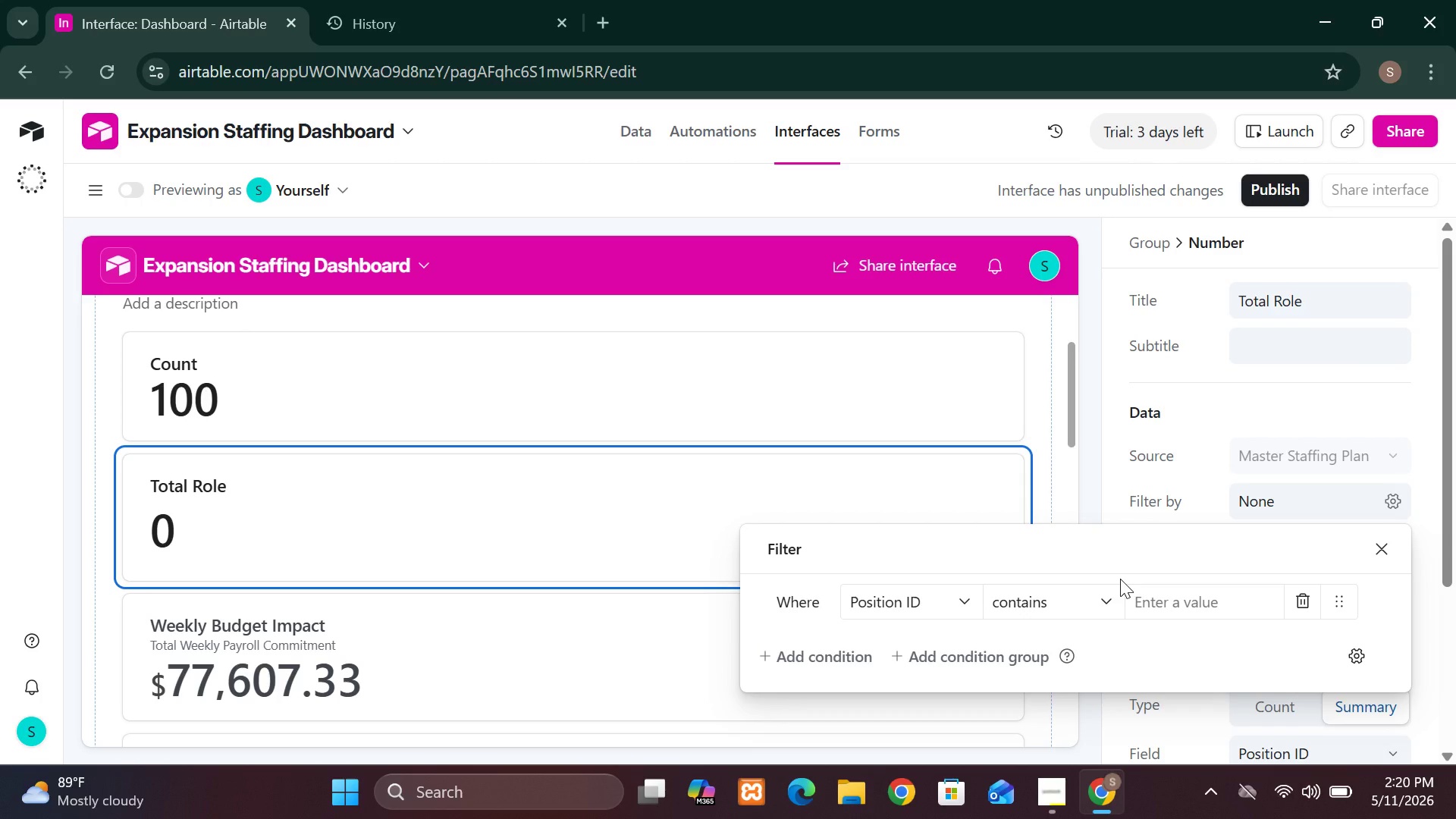 
left_click([649, 384])
 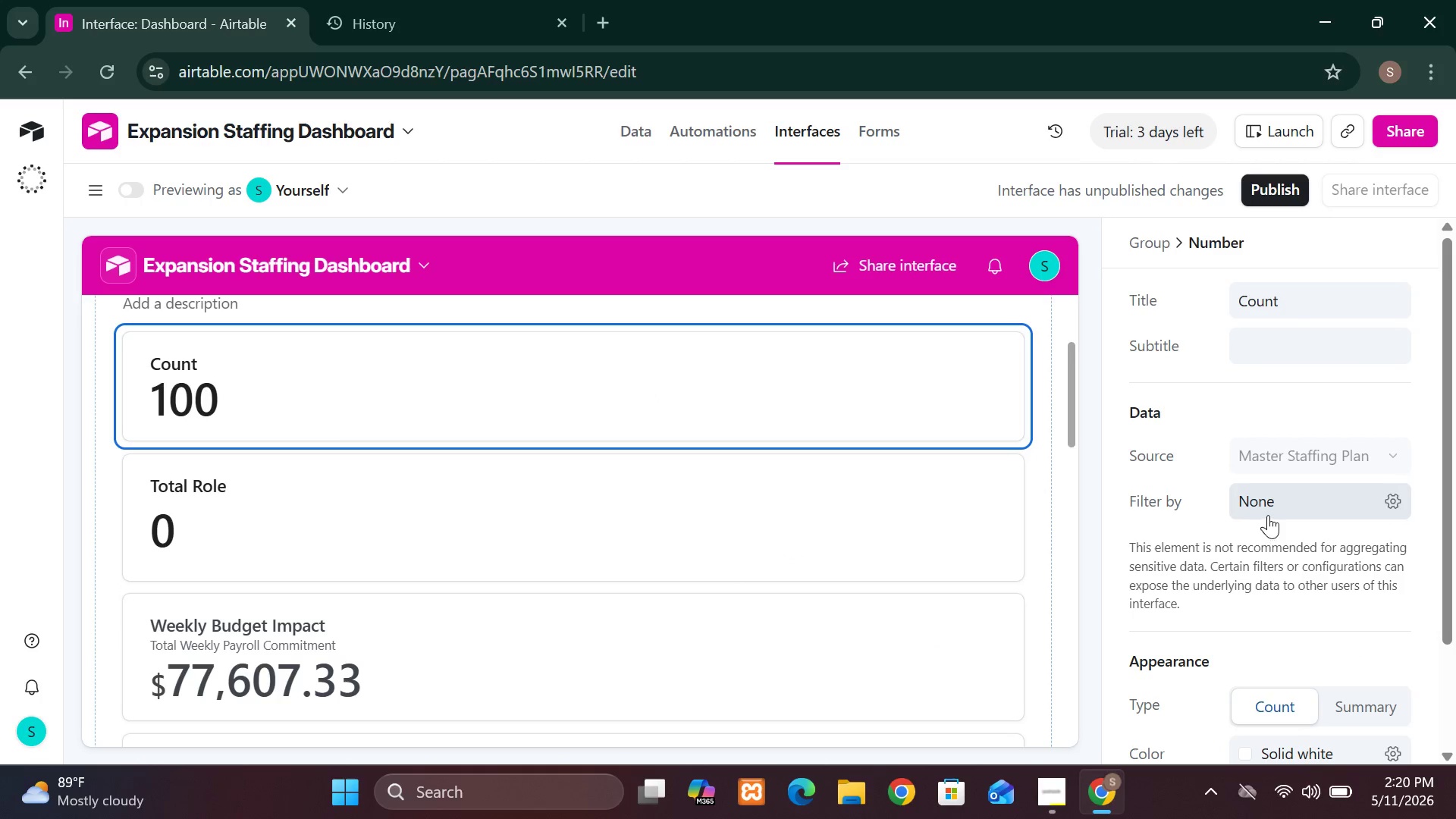 
left_click([1269, 494])
 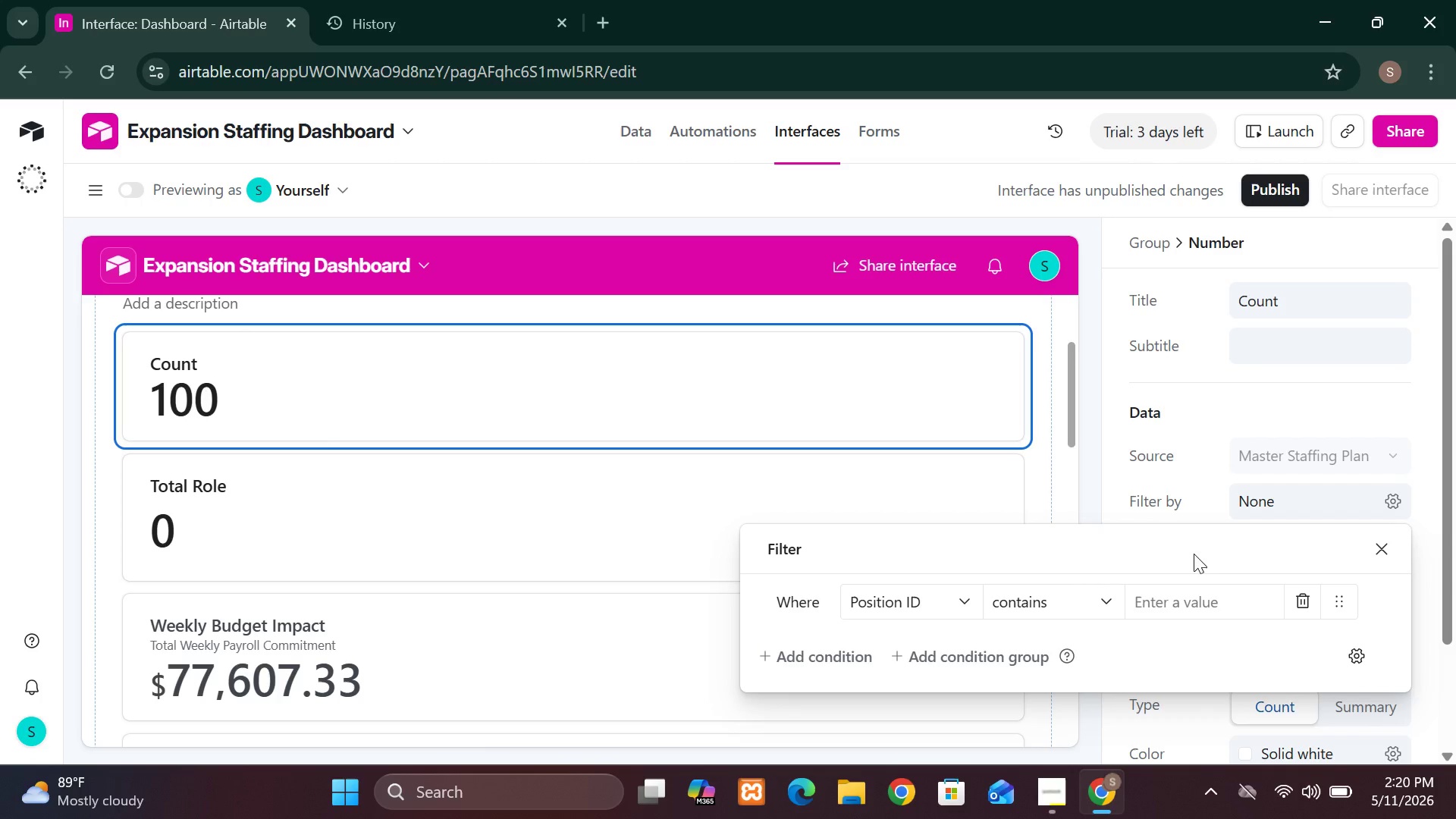 
wait(7.61)
 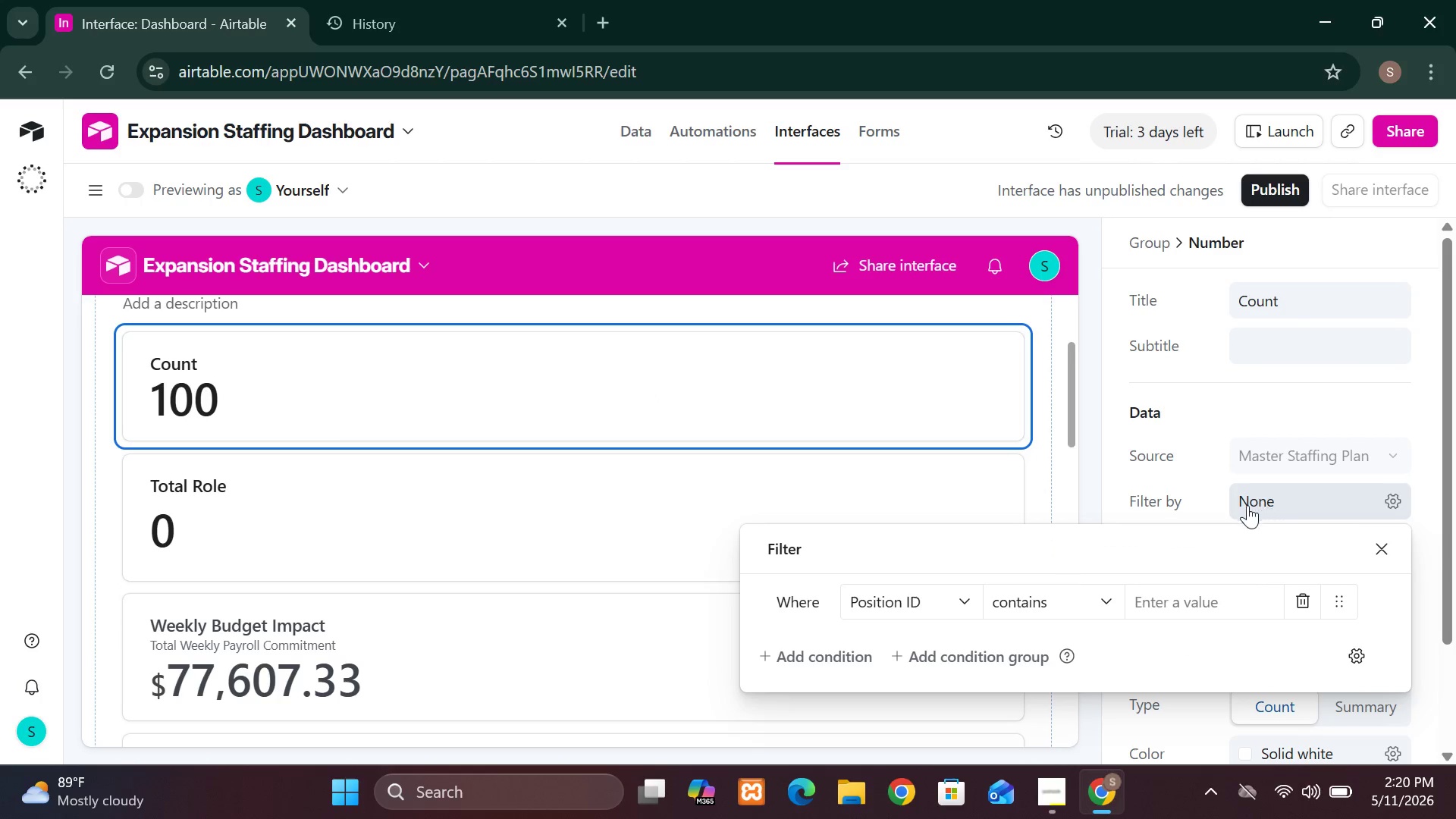 
left_click([965, 601])
 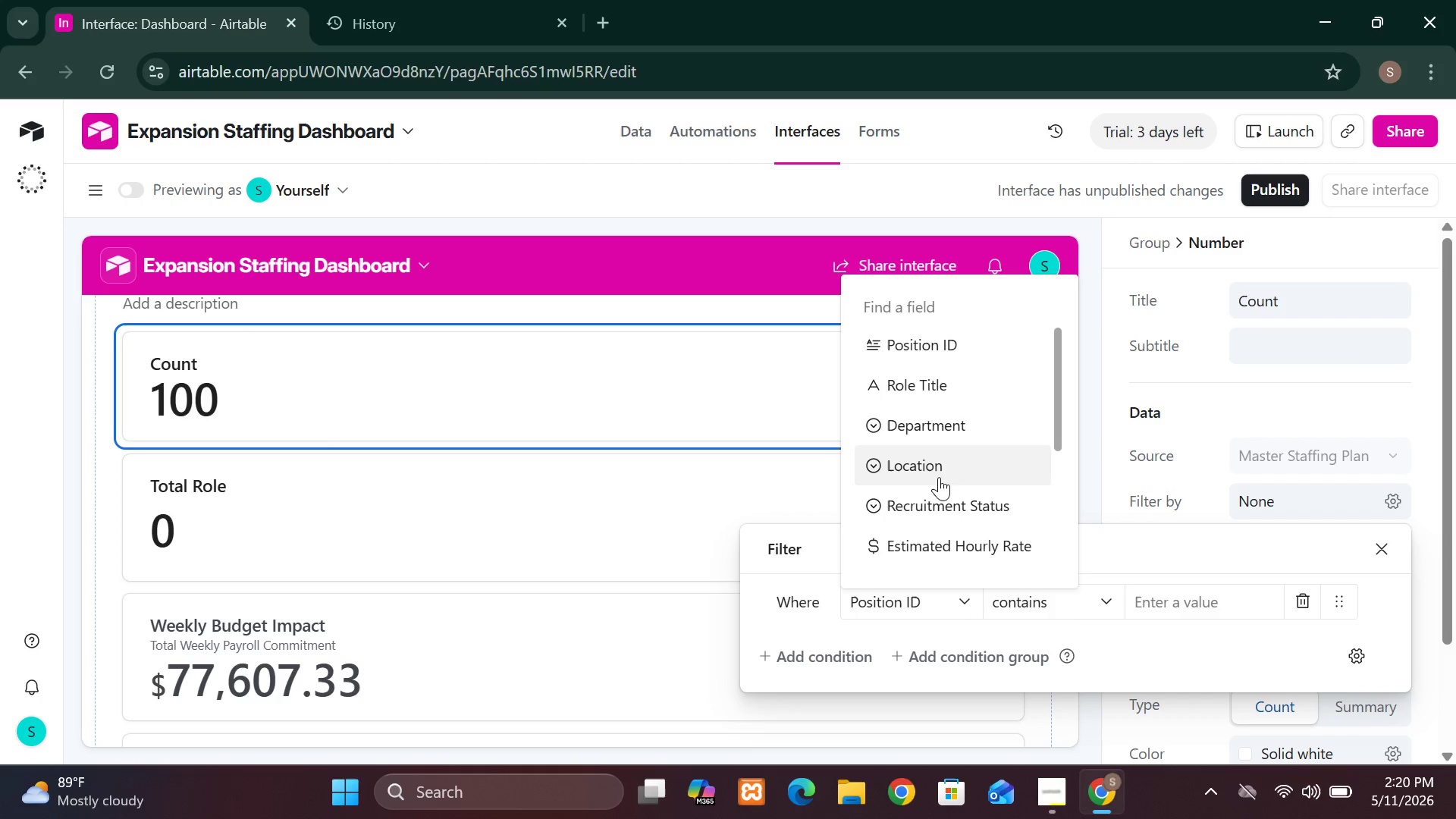 
left_click([934, 463])
 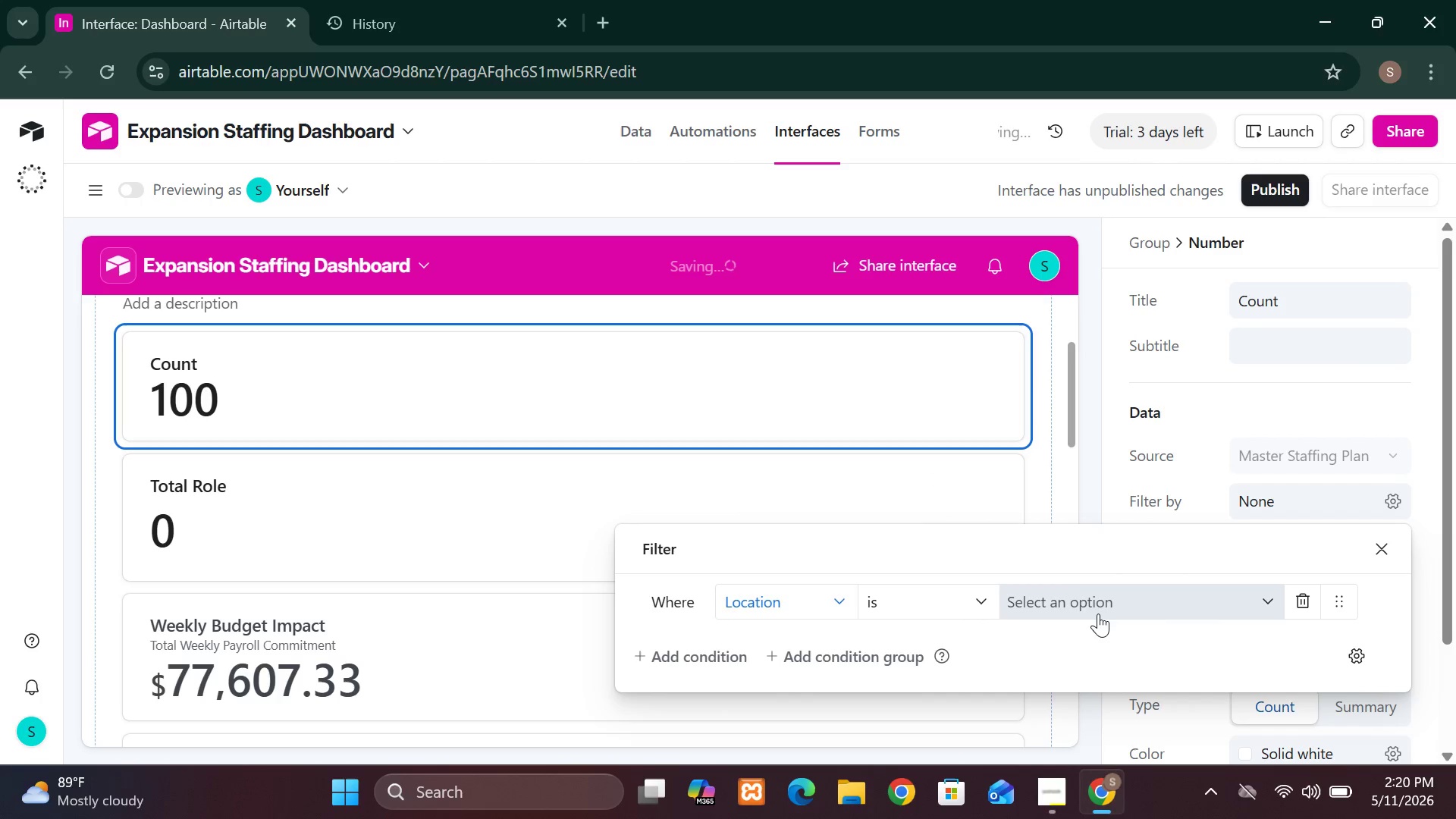 
left_click([1098, 613])
 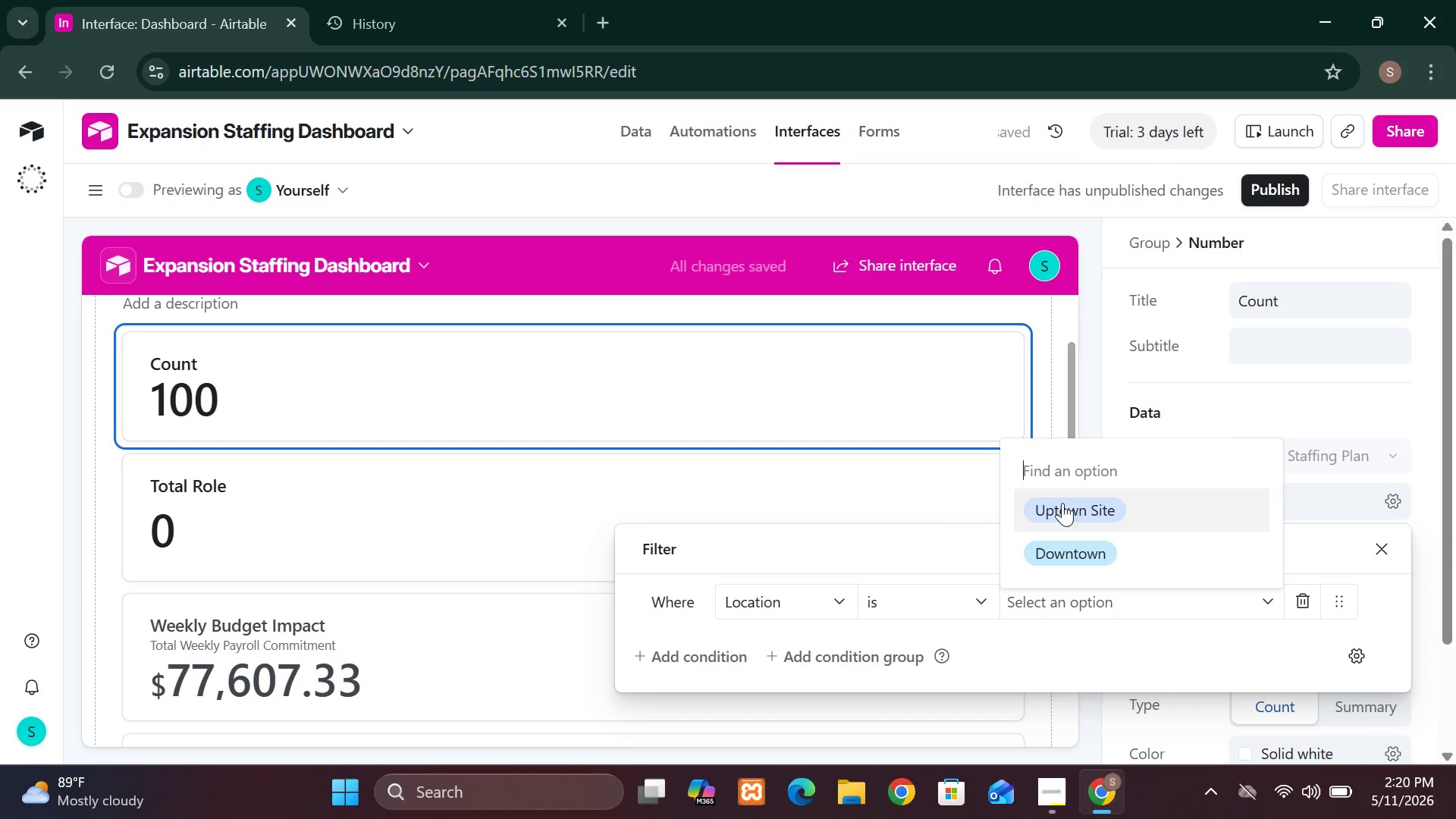 
left_click([1067, 518])
 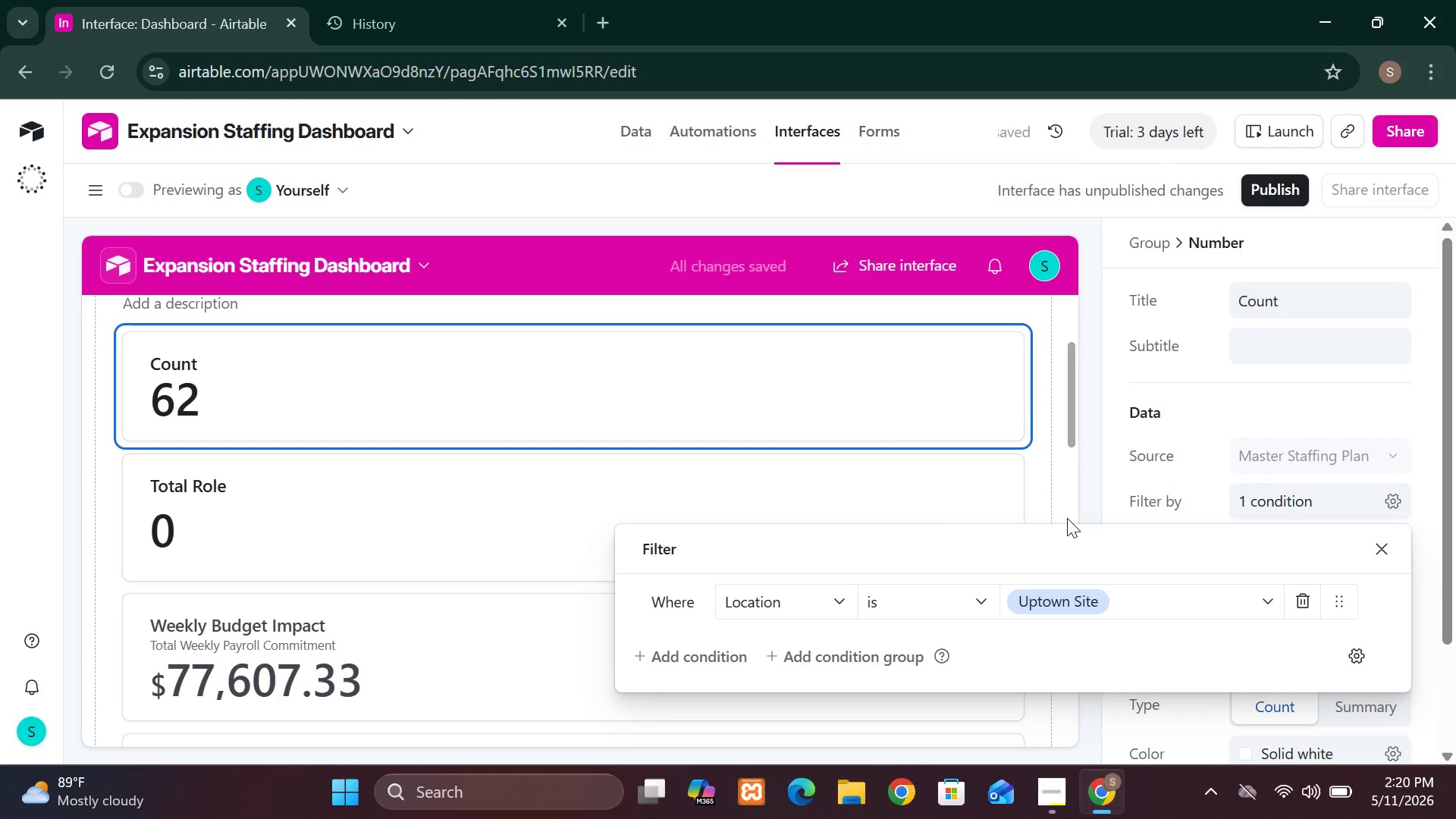 
wait(6.72)
 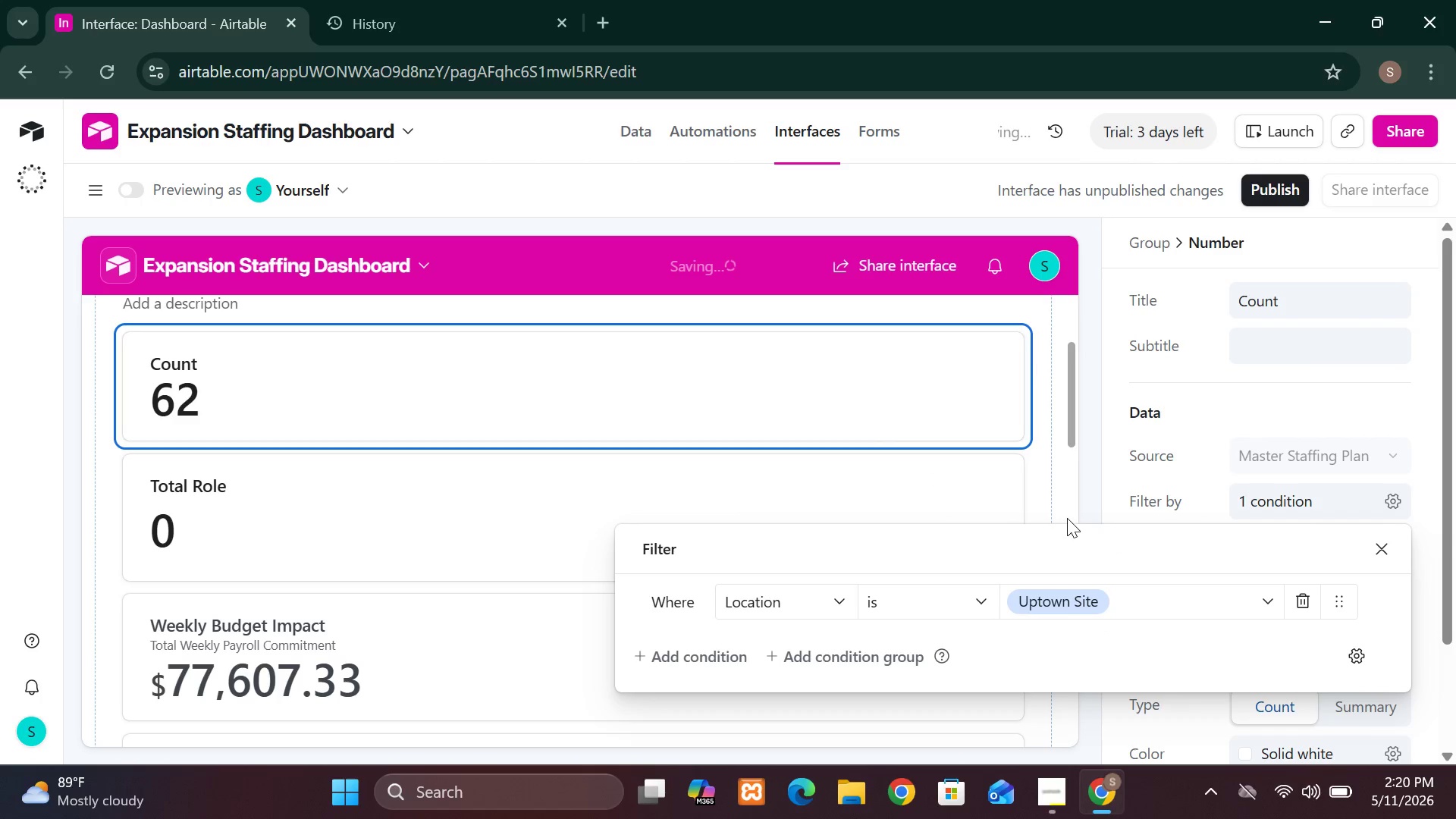 
left_click([1296, 305])
 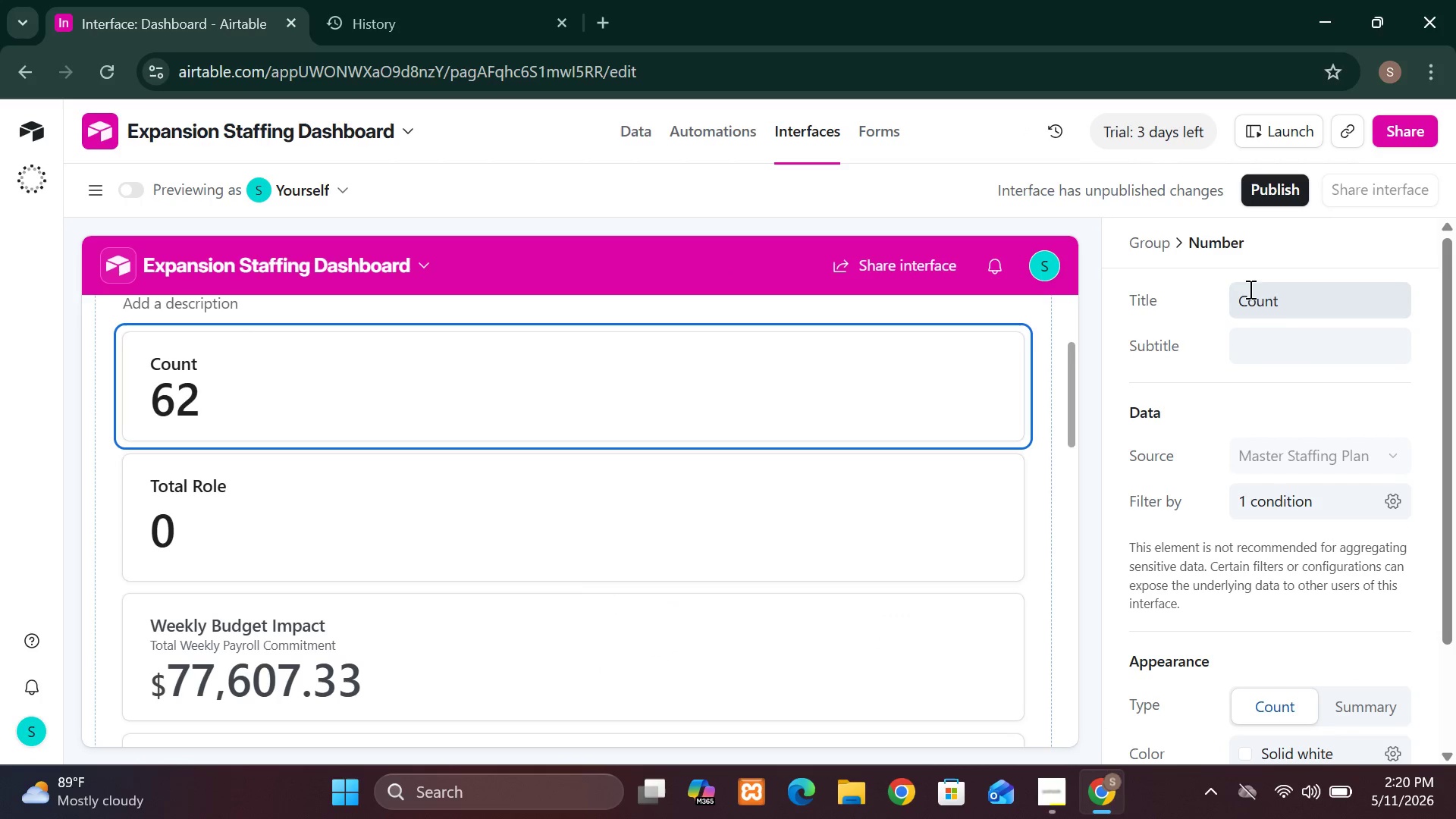 
left_click([1235, 297])
 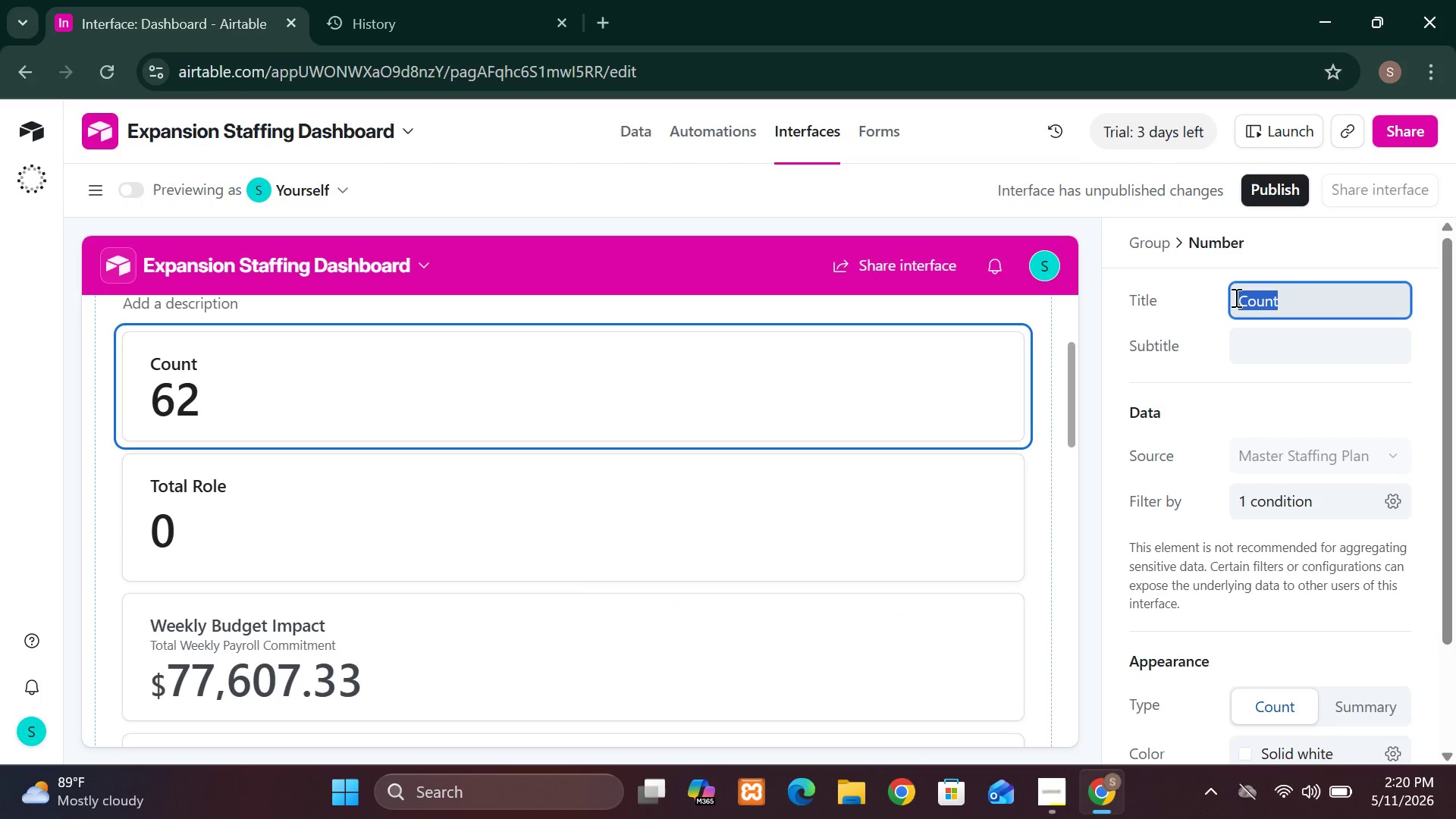 
double_click([1235, 297])
 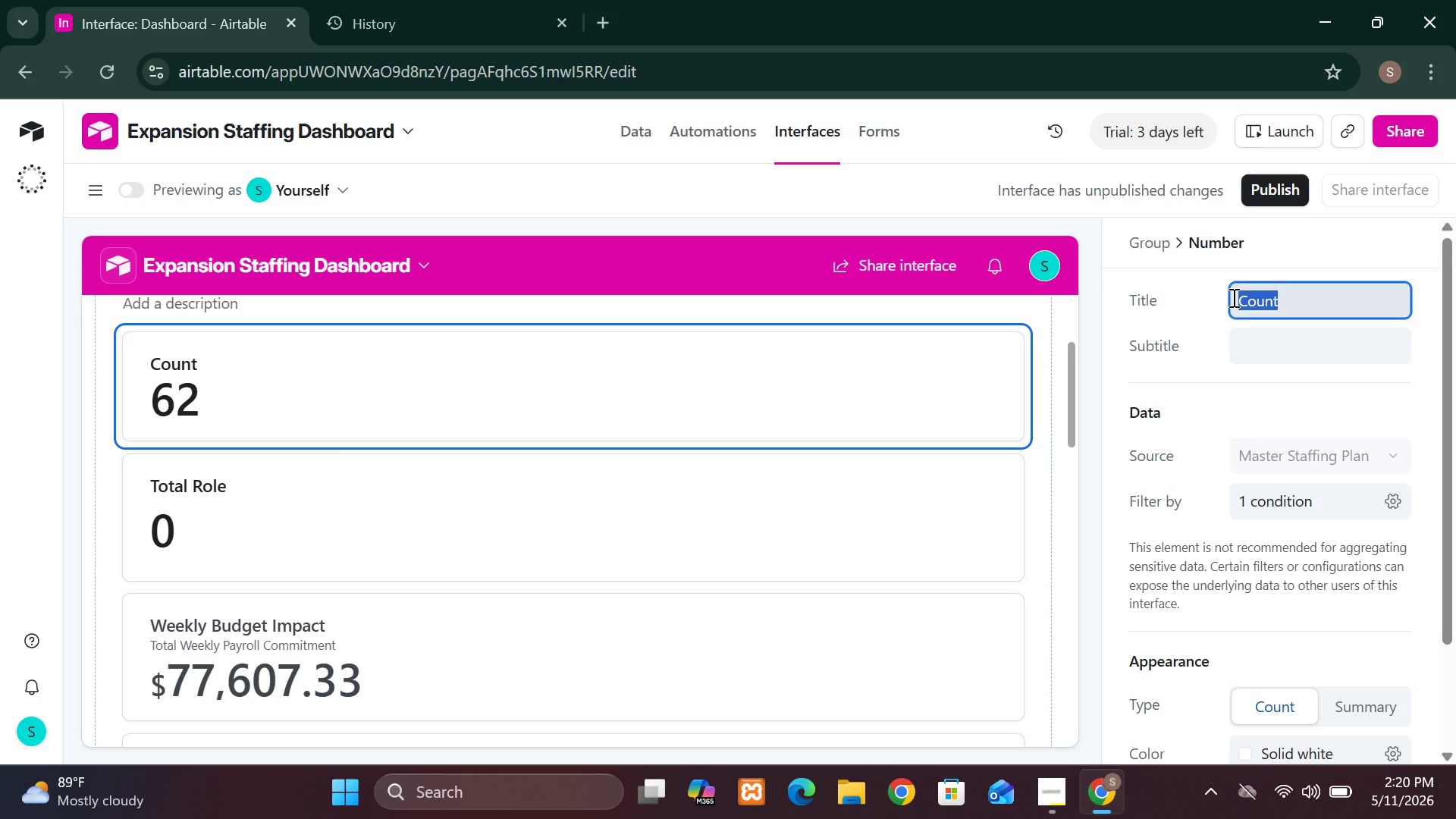 
double_click([1232, 297])
 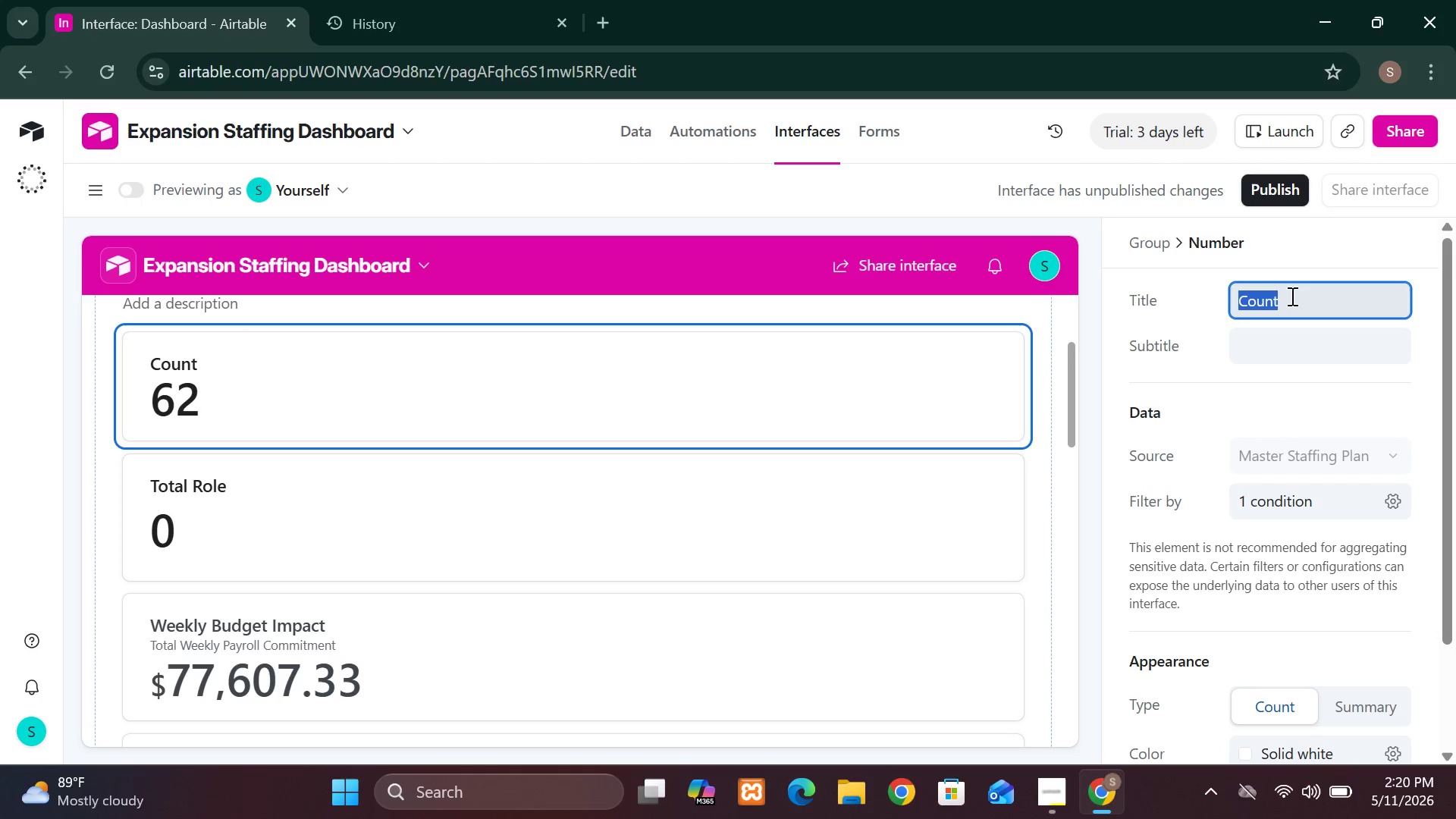 
left_click([1290, 296])
 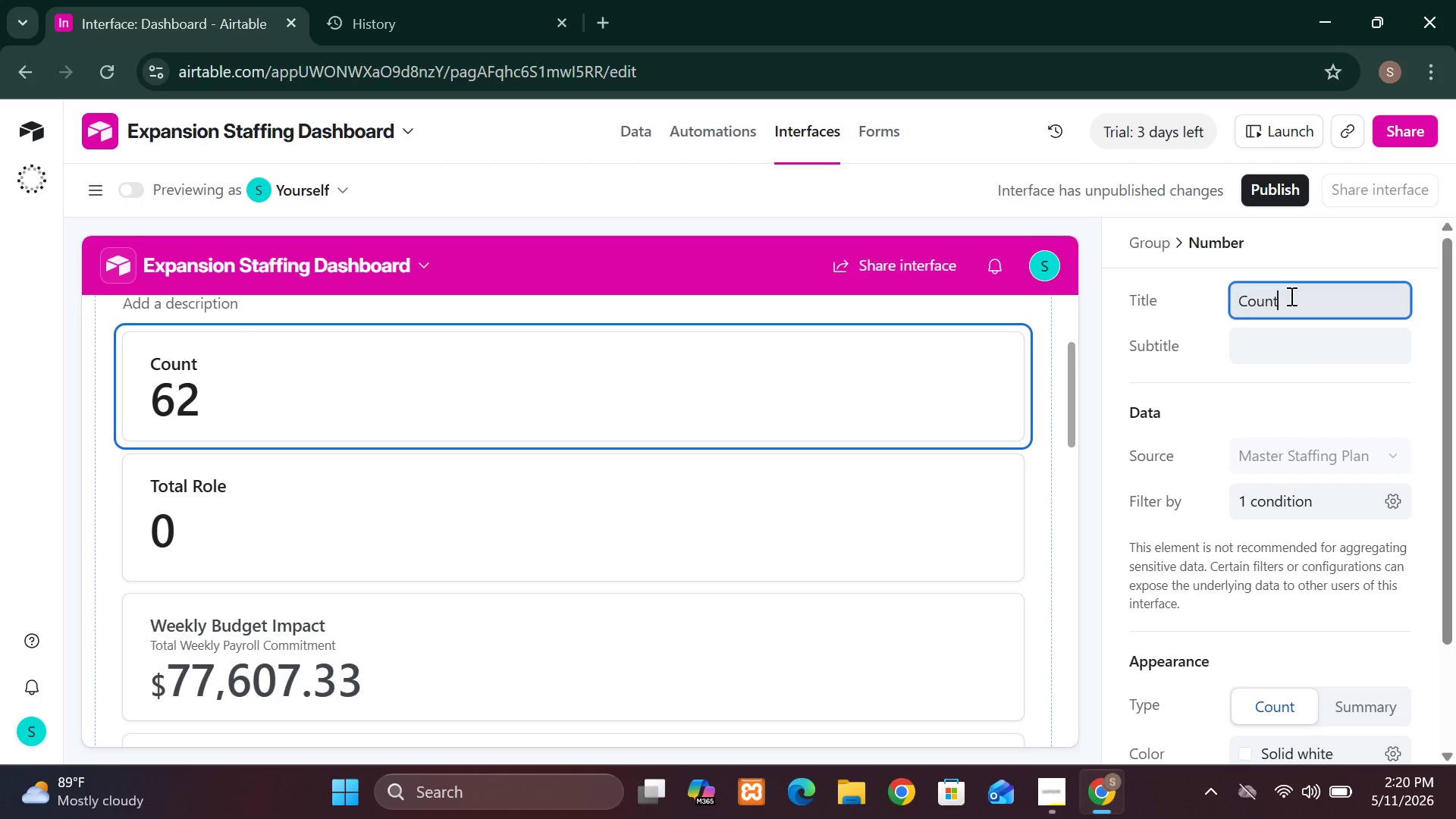 
hold_key(key=ArrowLeft, duration=1.05)
 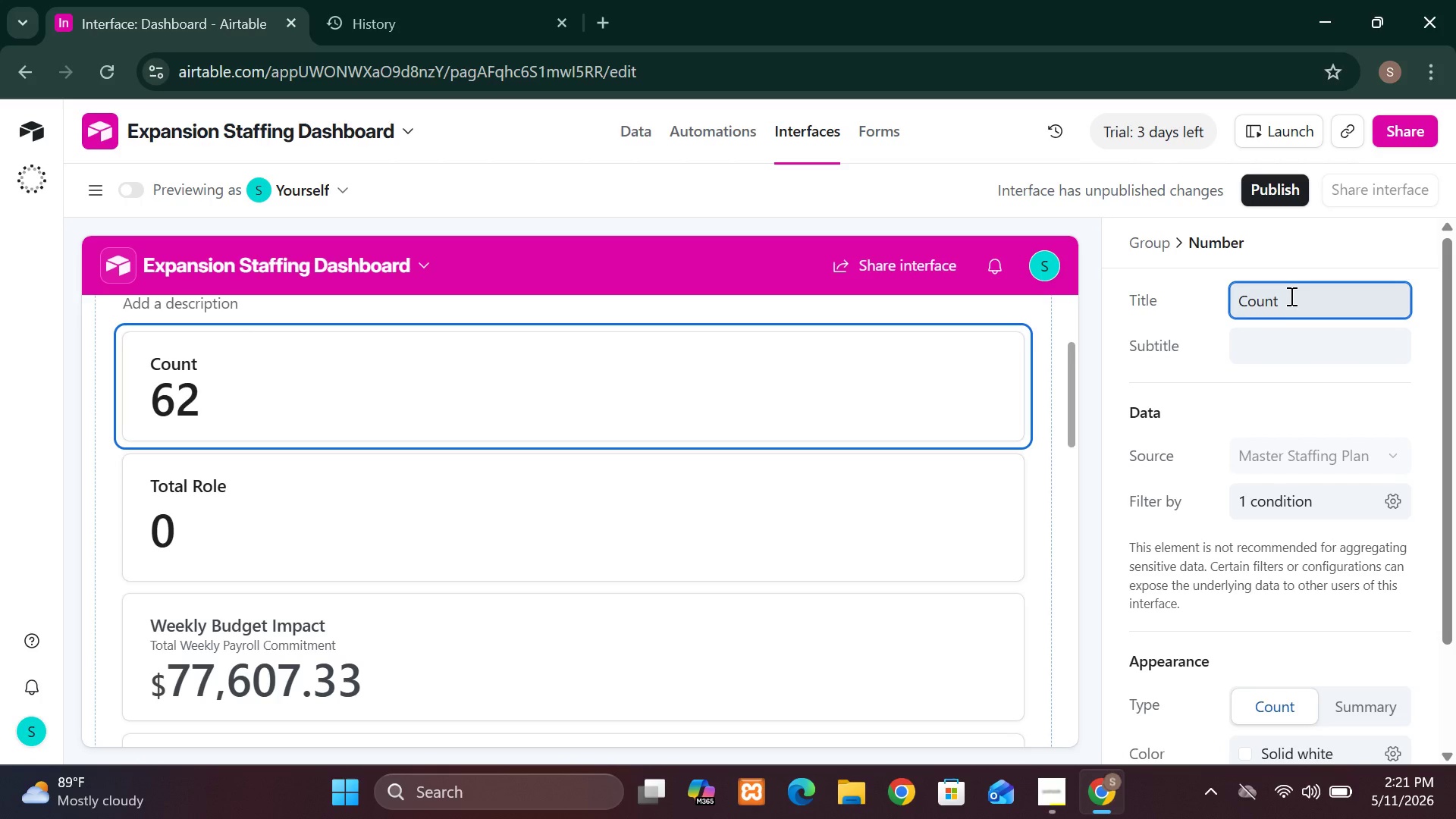 
key(Space)
 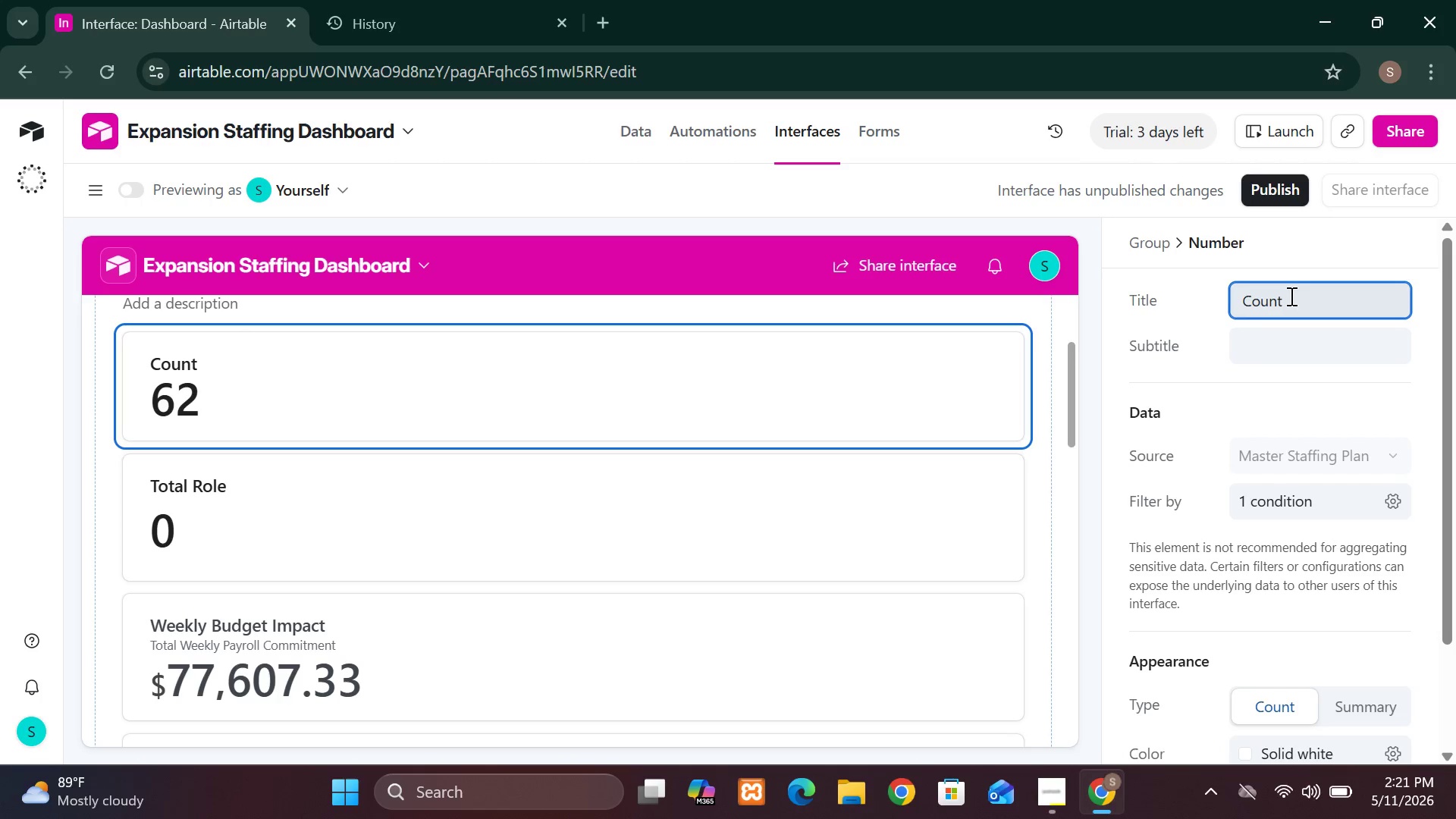 
key(ArrowLeft)
 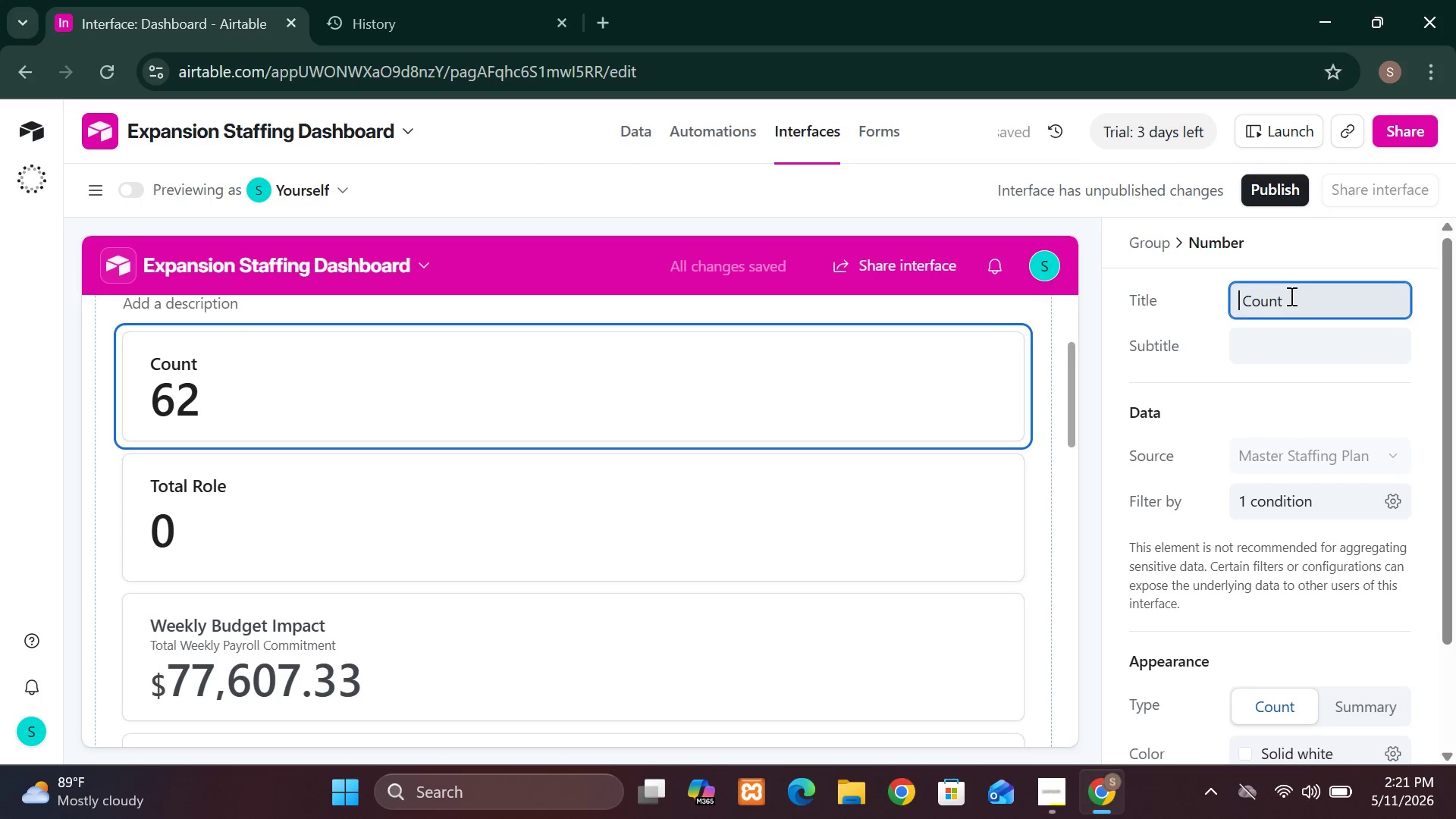 
type(RTTecord)
key(Backspace)
key(Backspace)
key(Backspace)
key(Backspace)
key(Backspace)
key(Backspace)
key(Backspace)
type(ecord )
 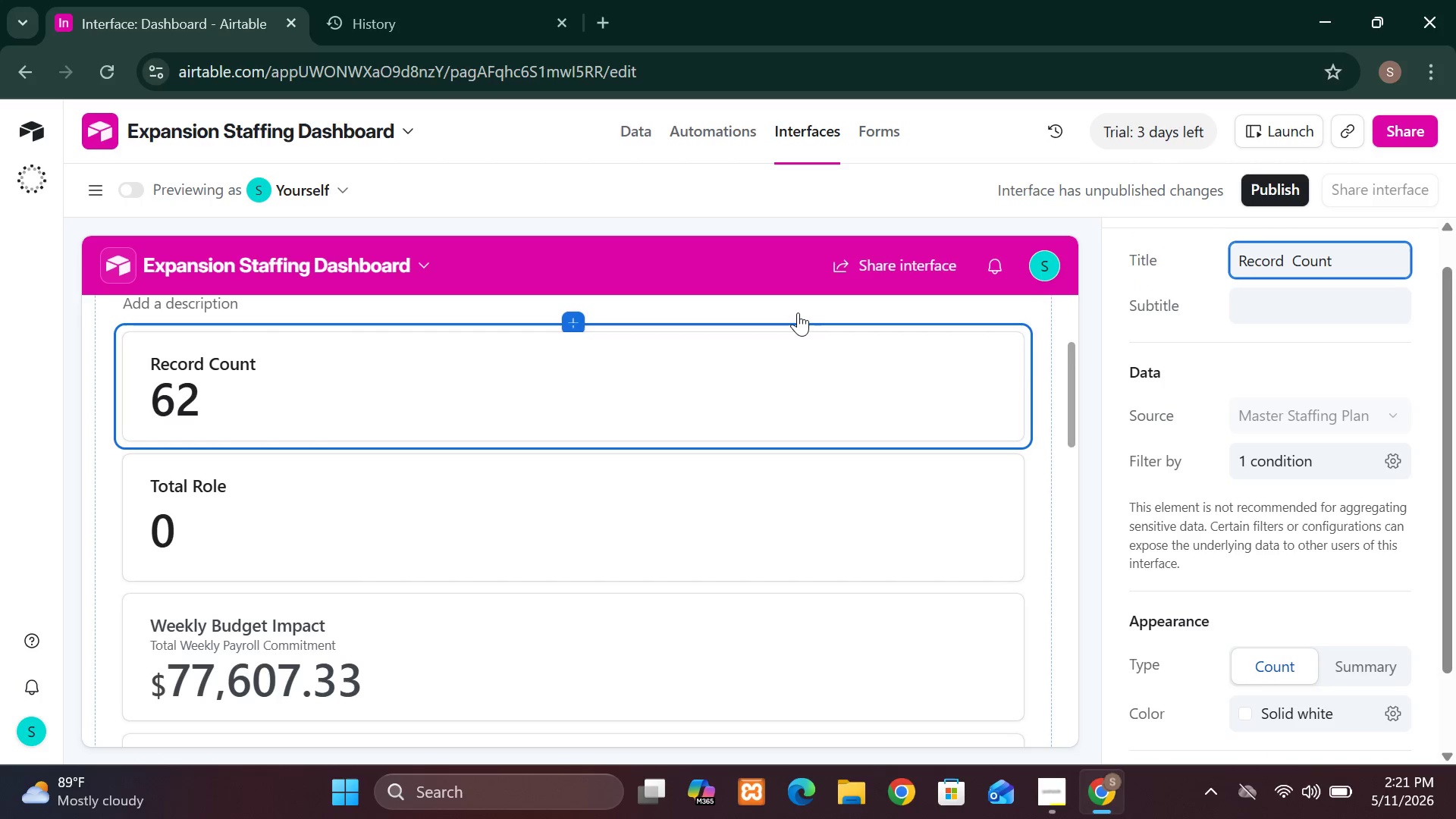 
wait(26.09)
 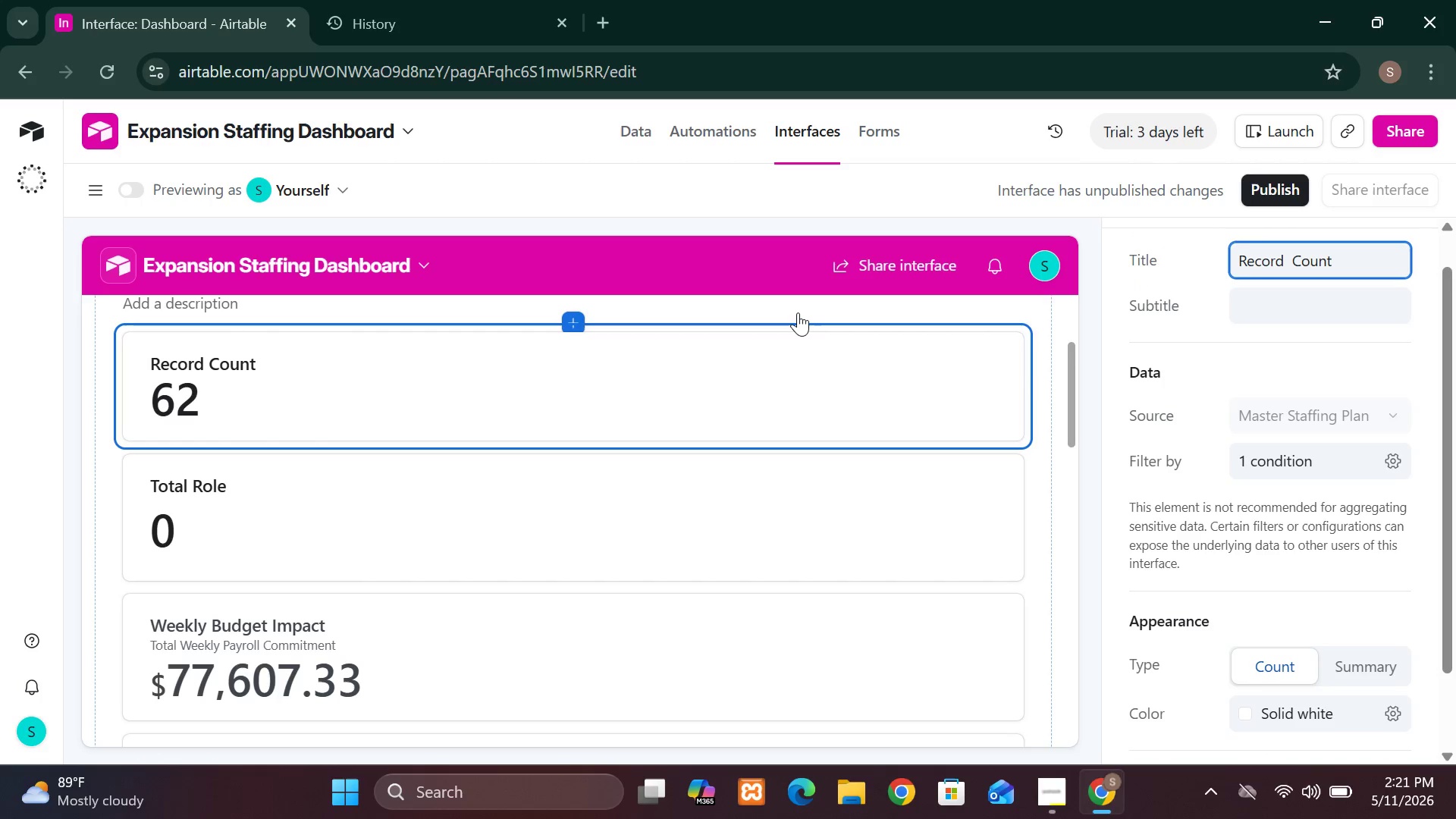 
left_click([572, 501])
 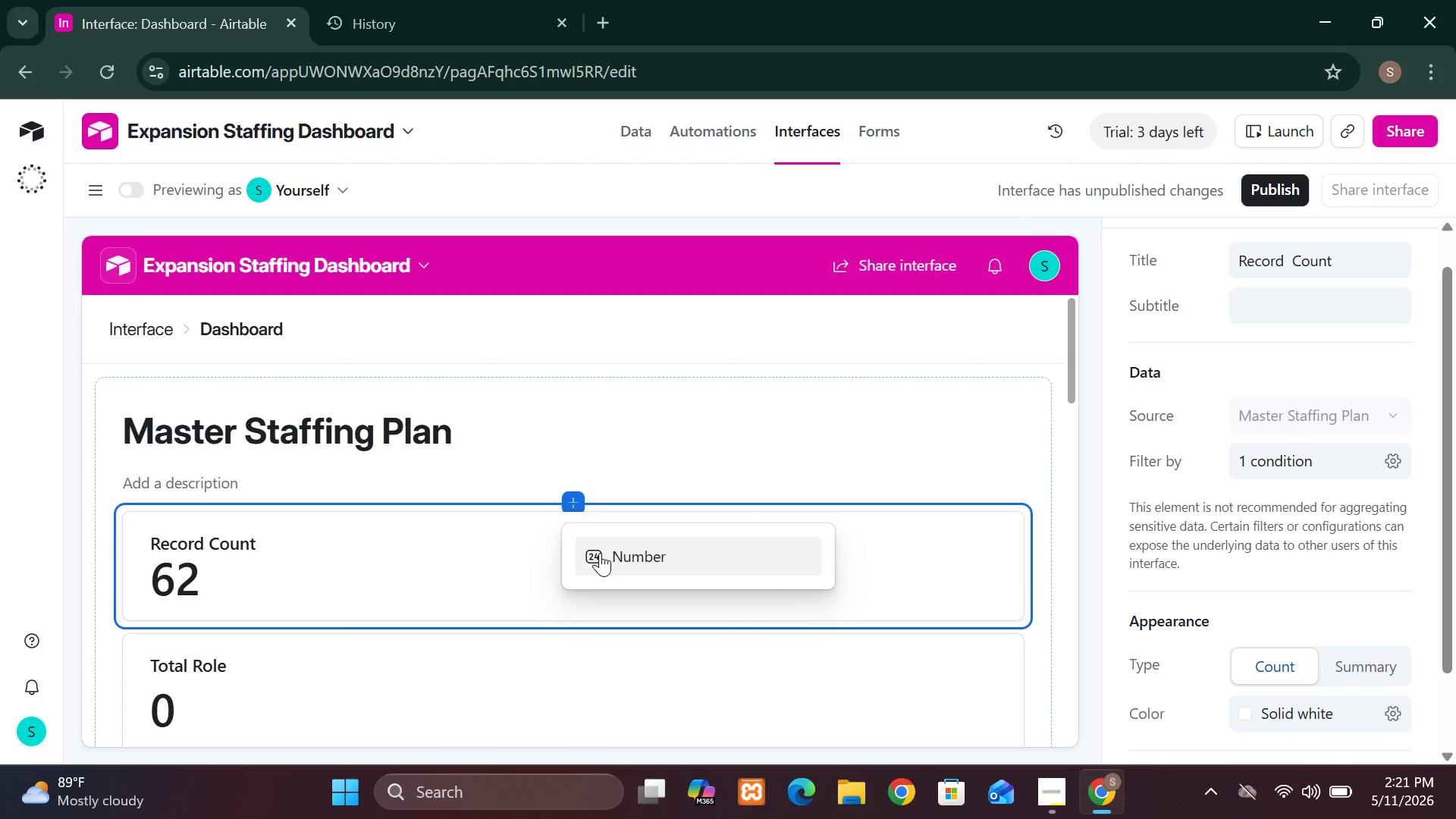 
wait(13.86)
 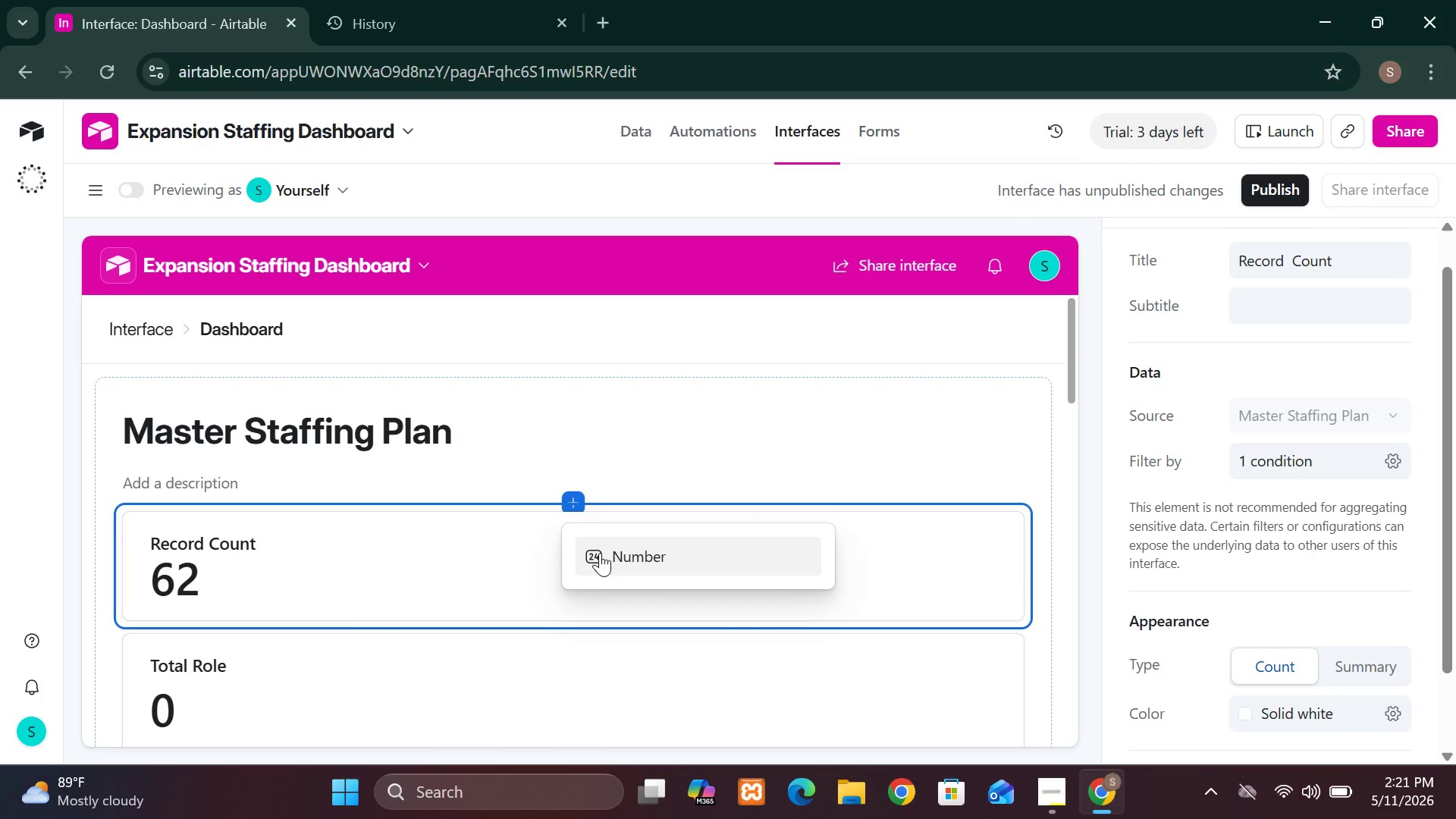 
left_click([1016, 514])
 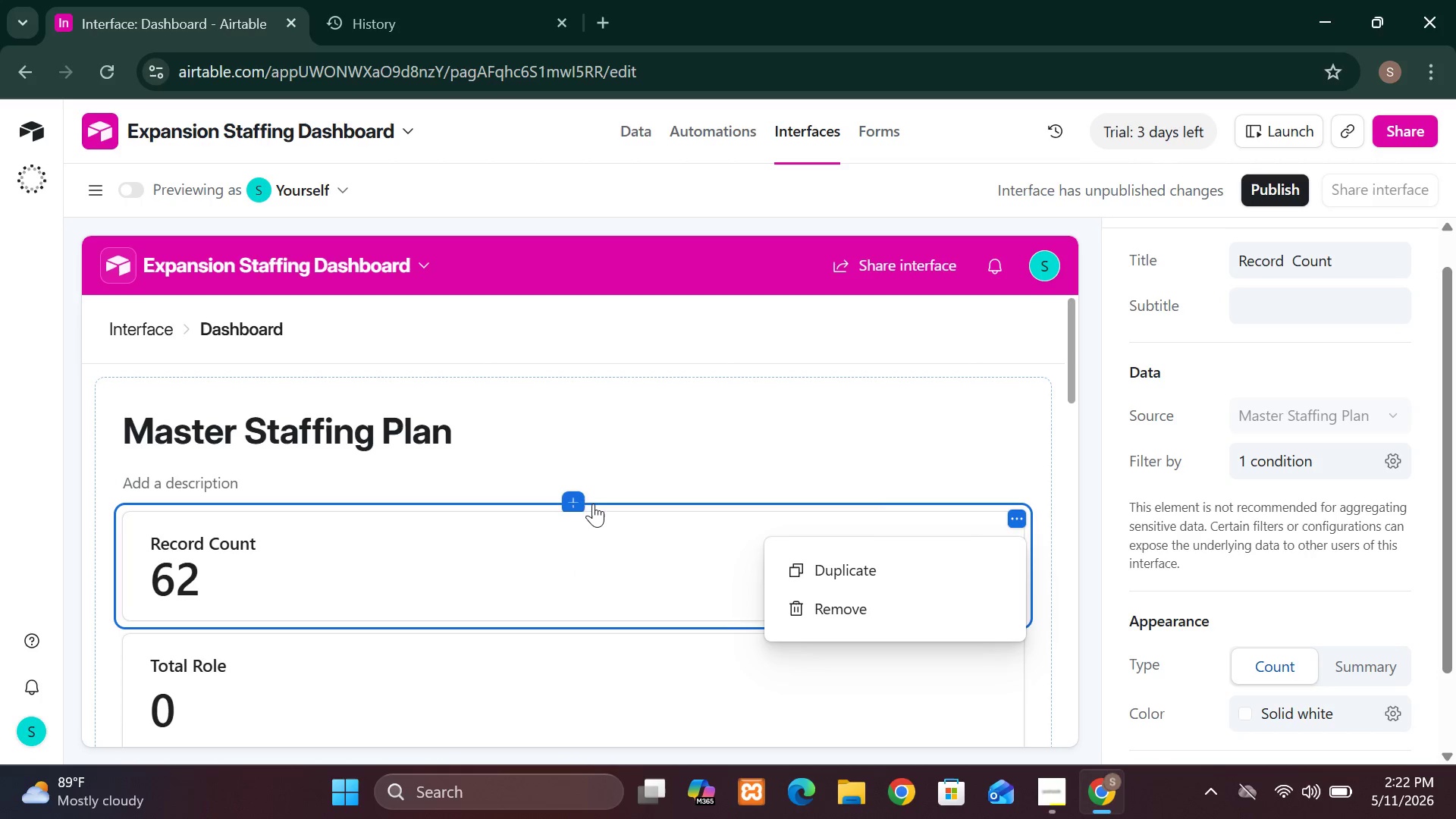 
left_click([565, 482])
 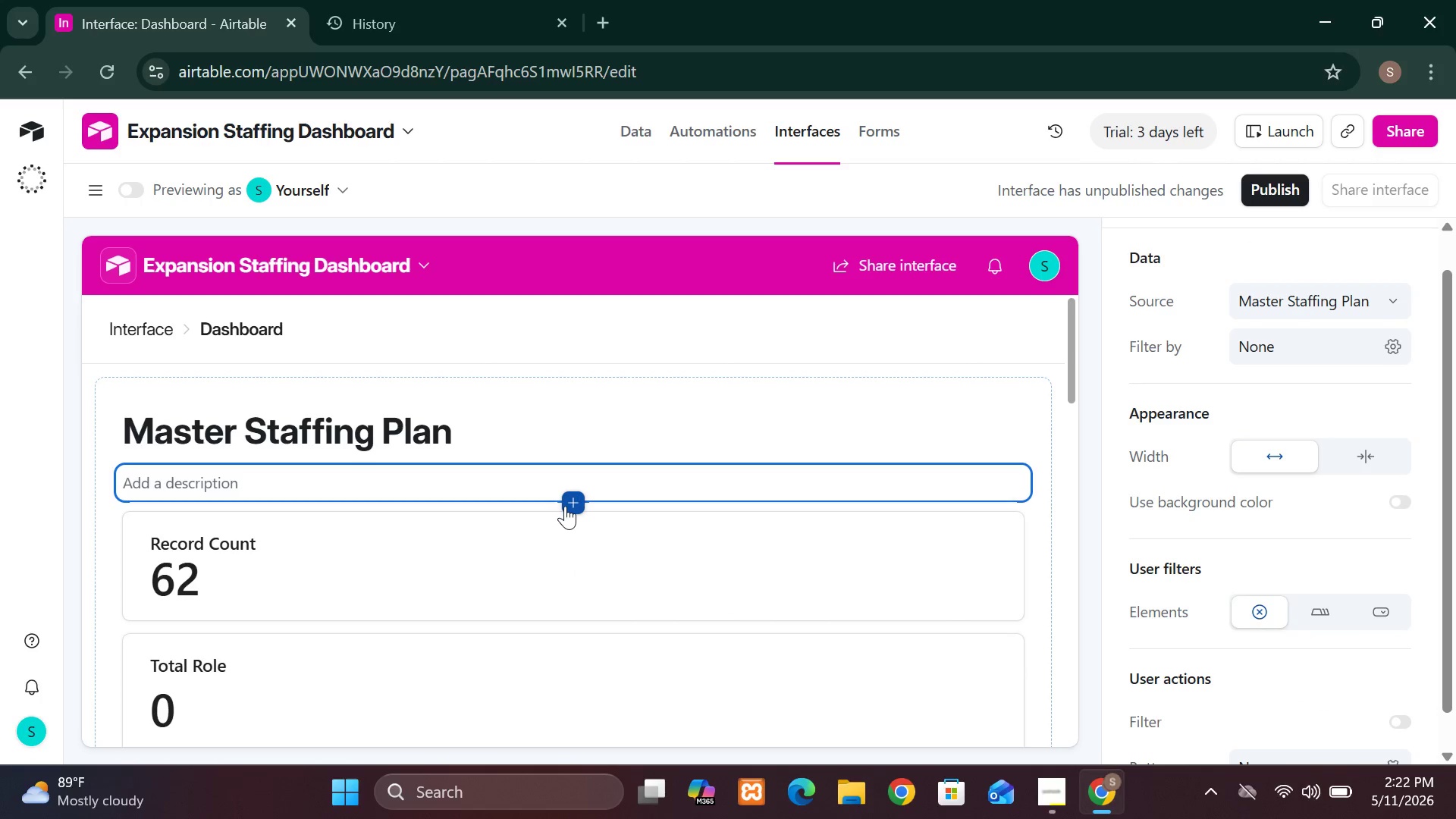 
left_click([565, 506])
 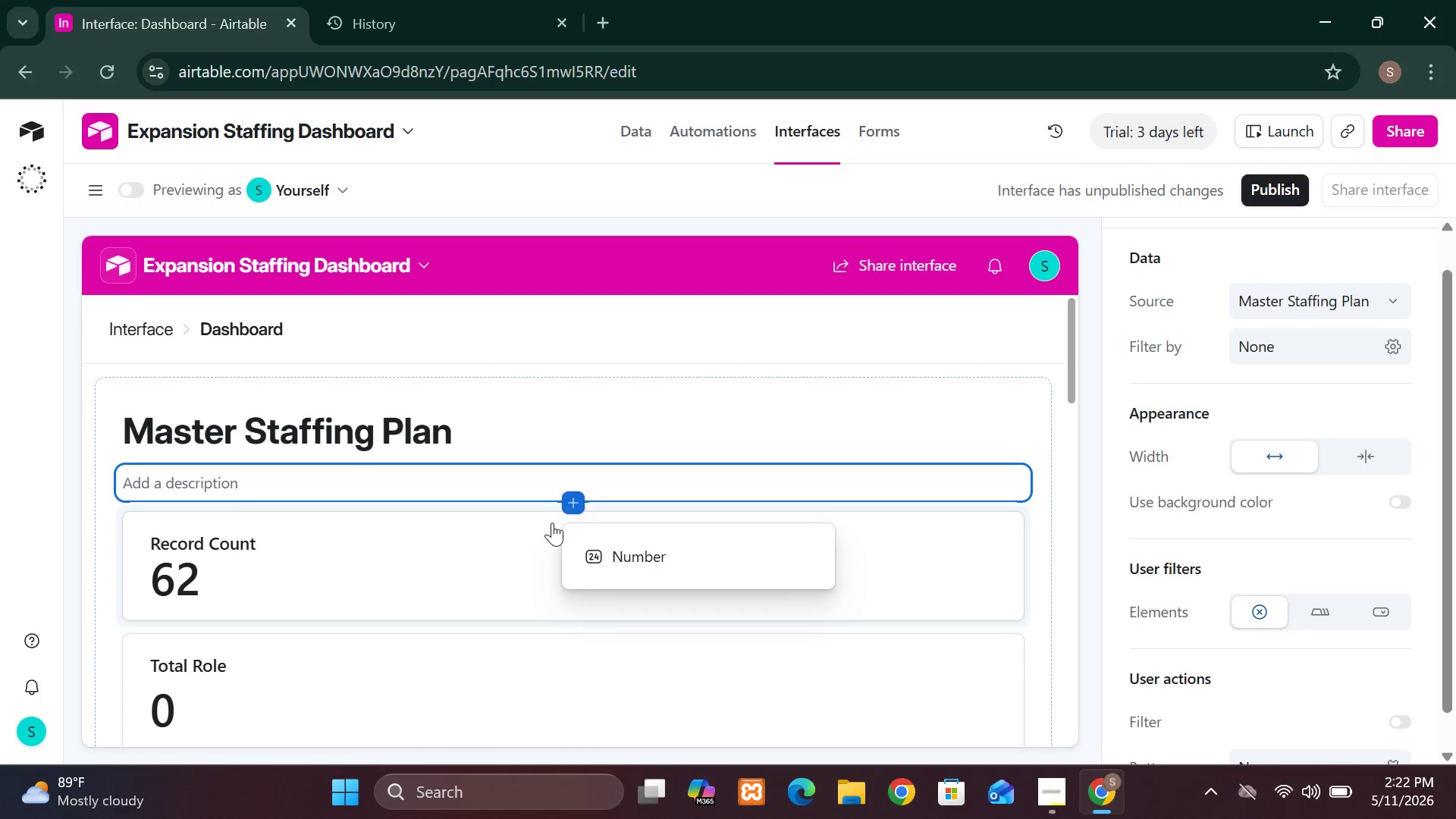 
left_click([552, 524])
 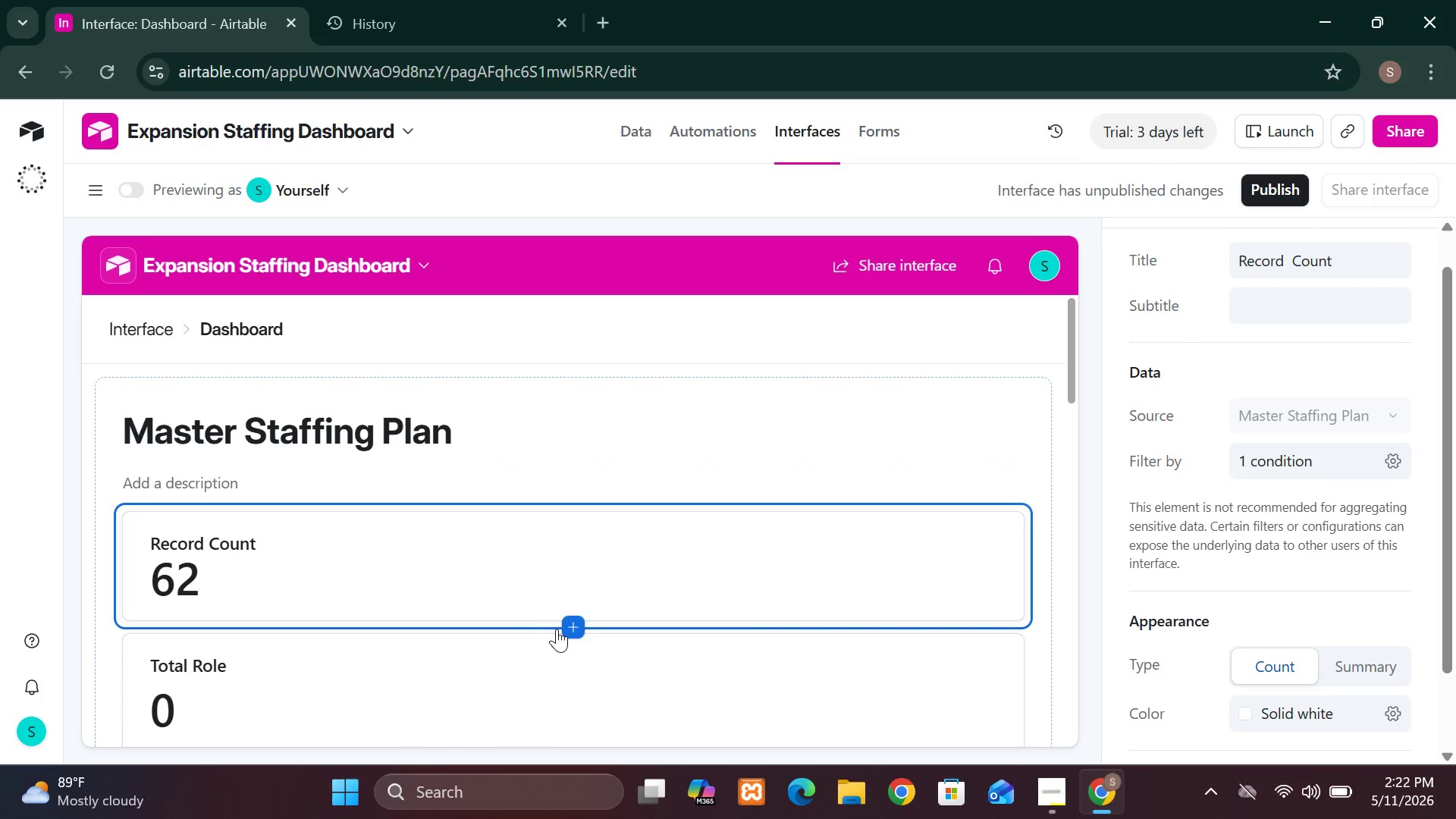 
left_click([561, 629])
 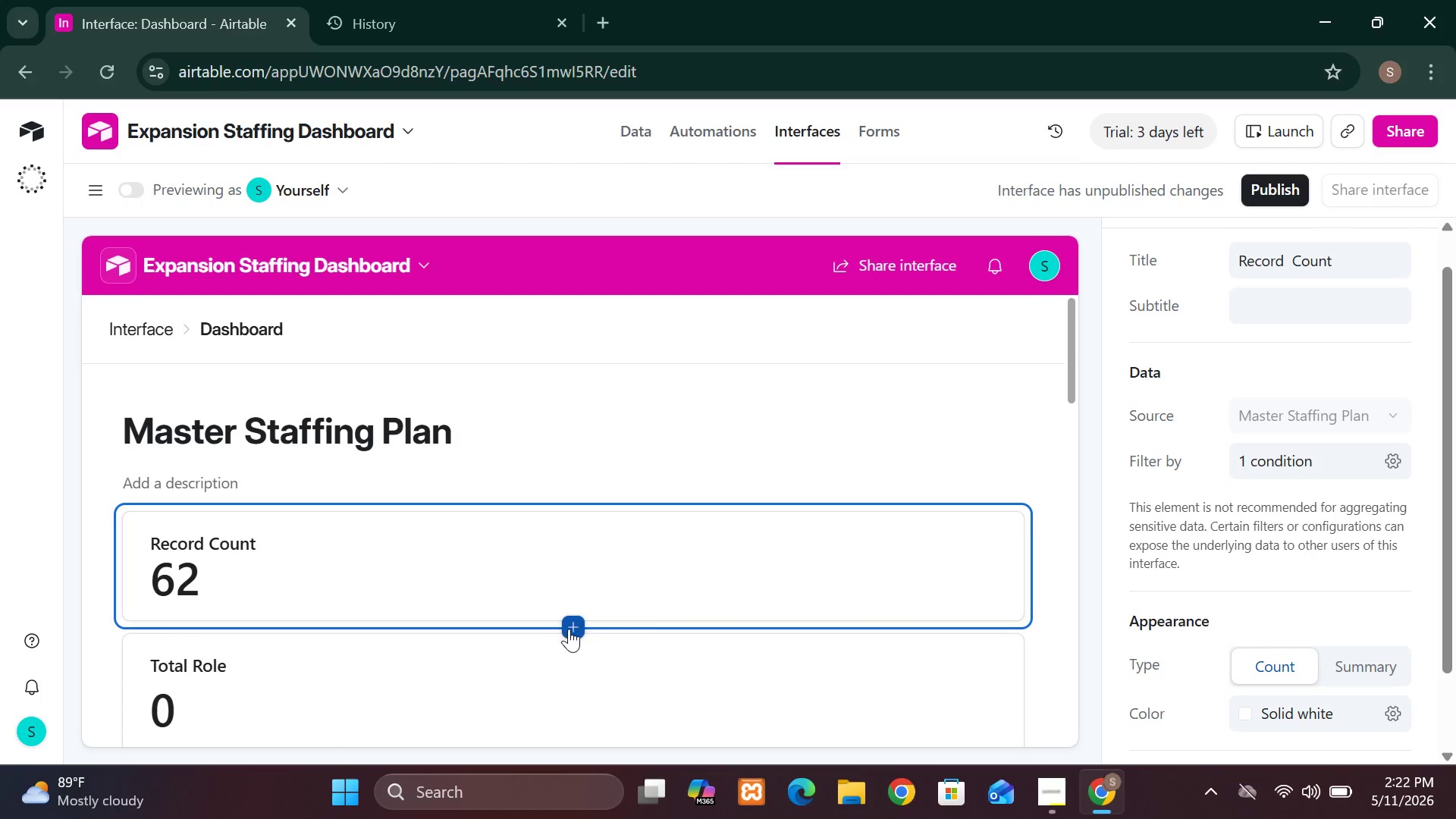 
left_click([569, 629])
 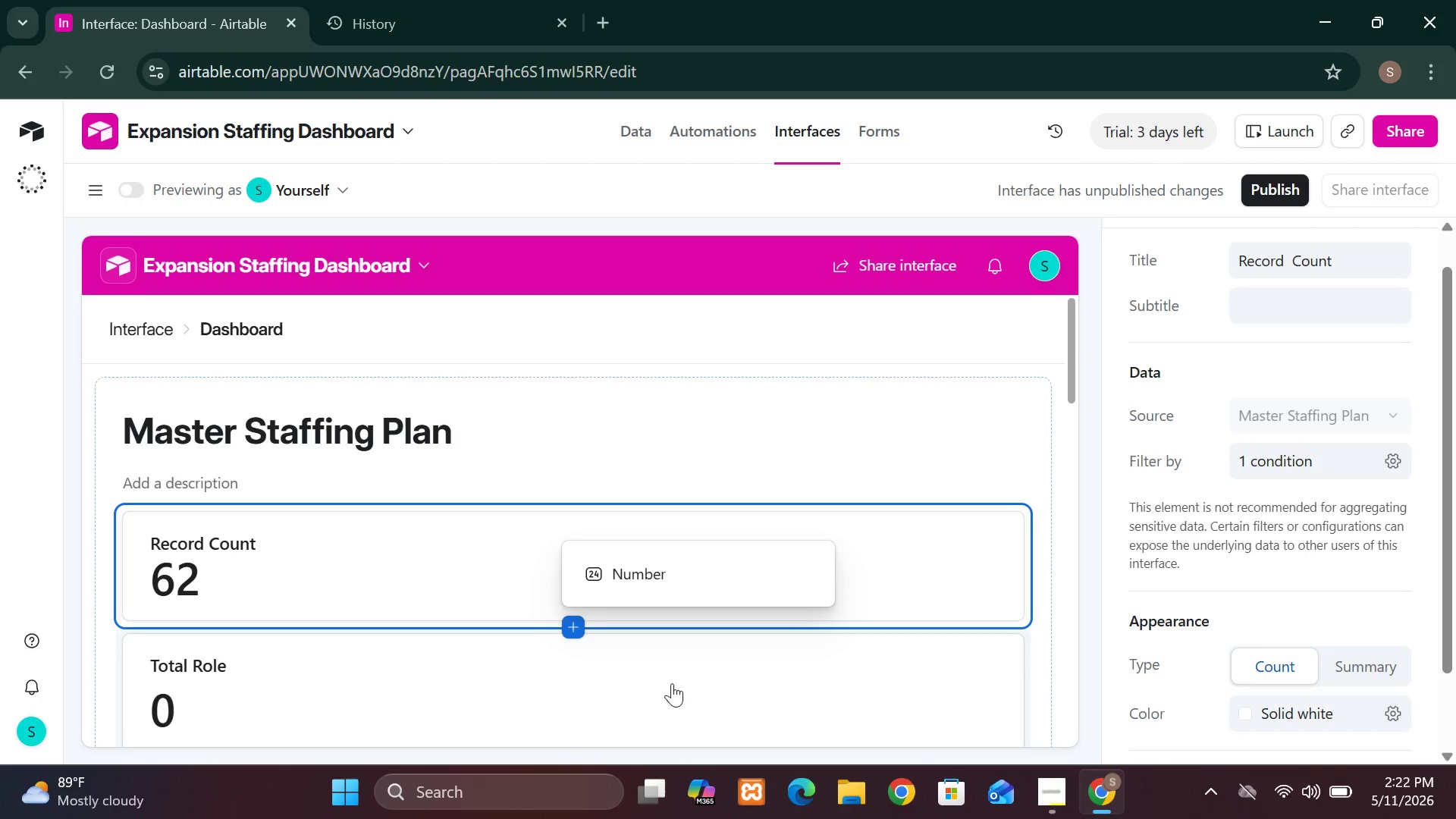 
left_click([673, 714])
 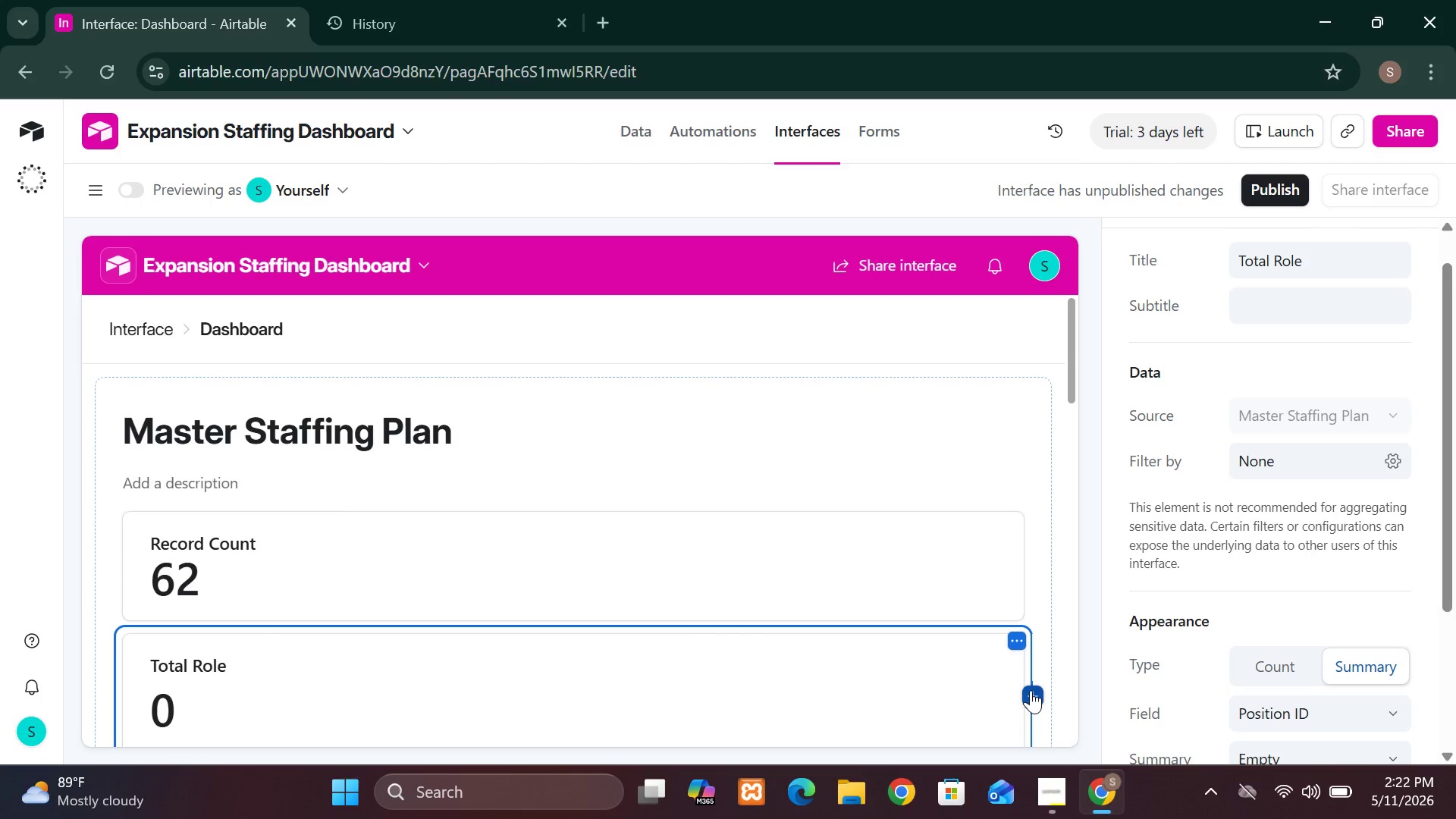 
left_click([1031, 690])
 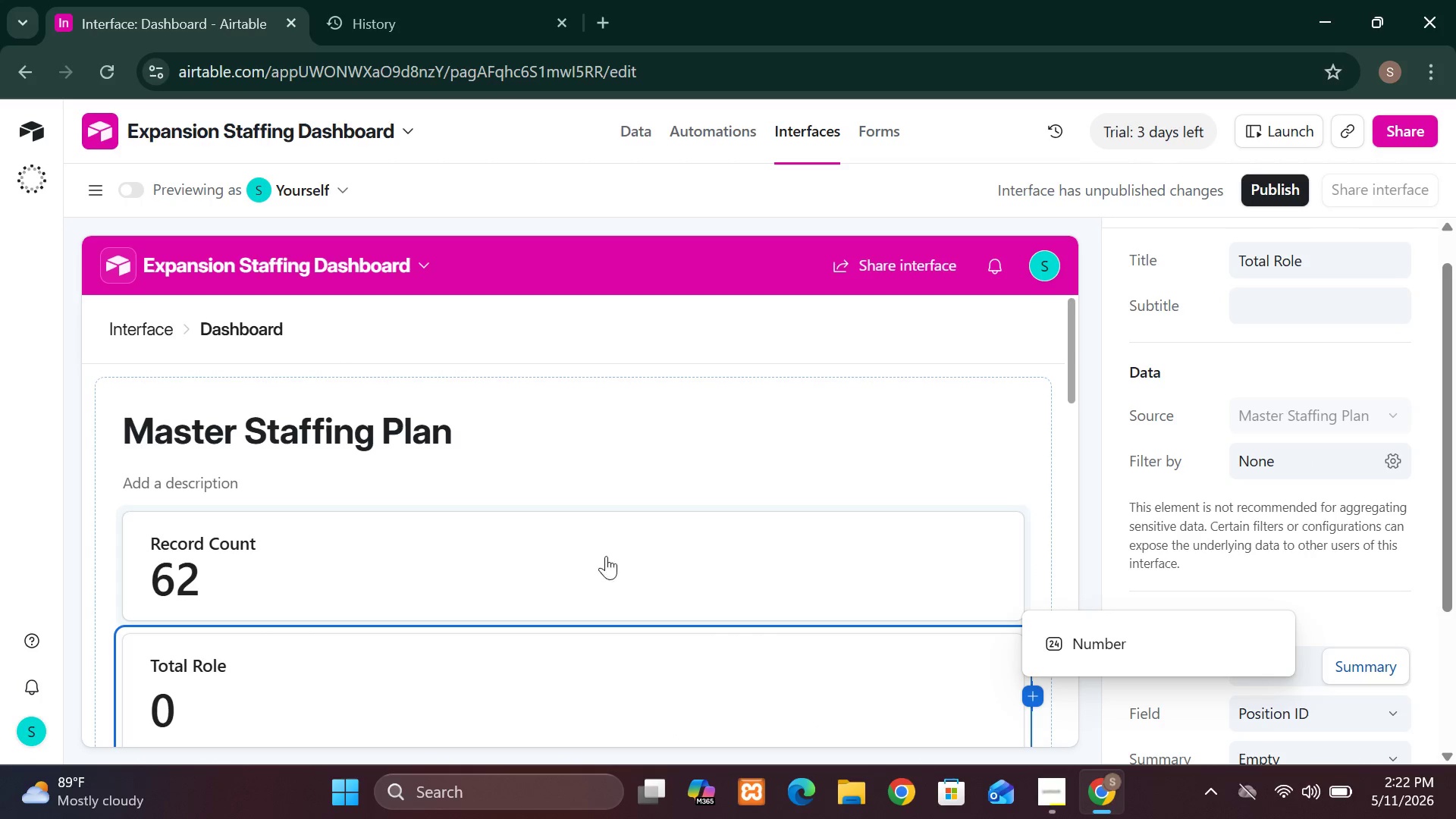 
left_click([569, 519])
 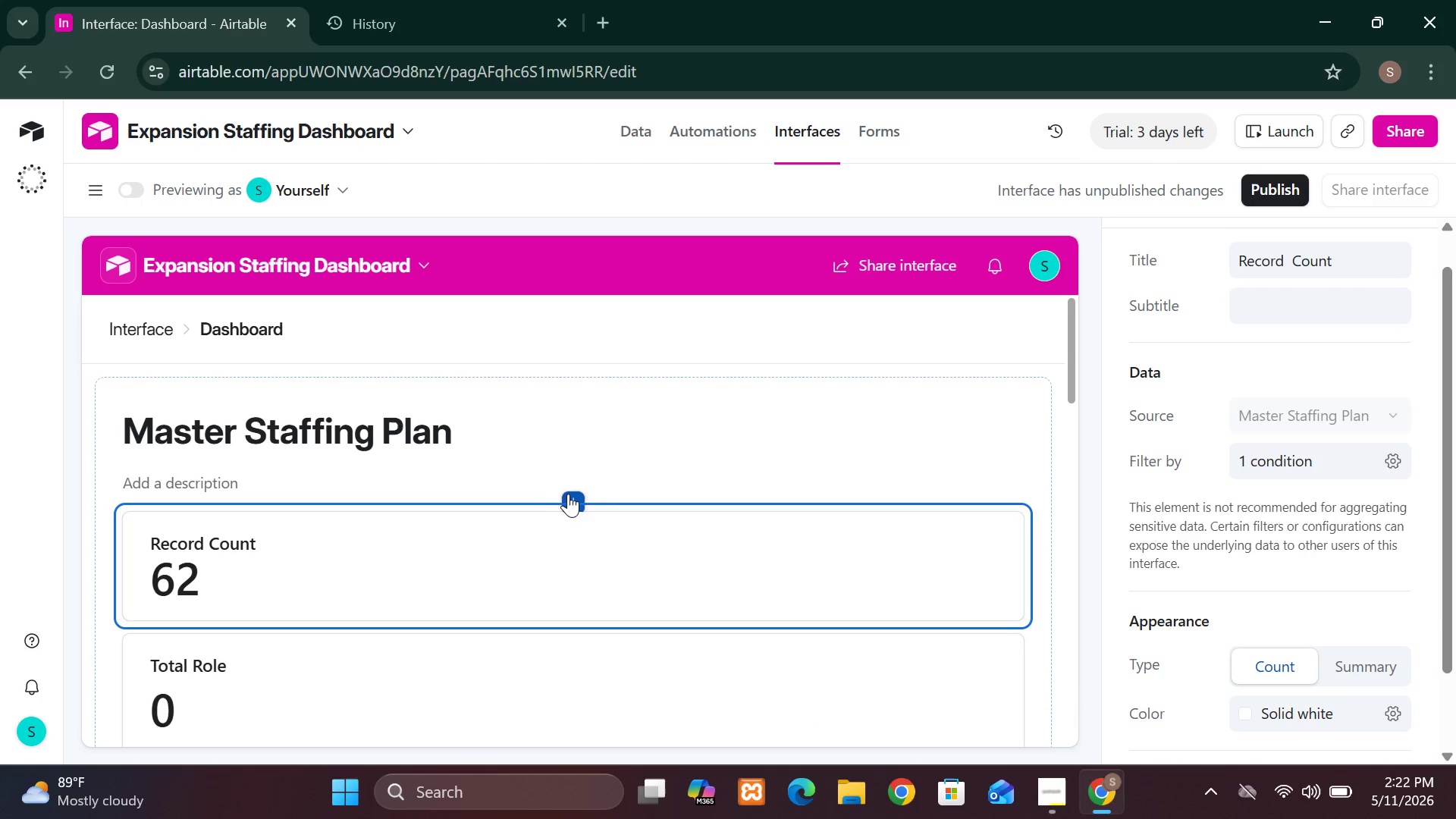 
left_click([572, 497])
 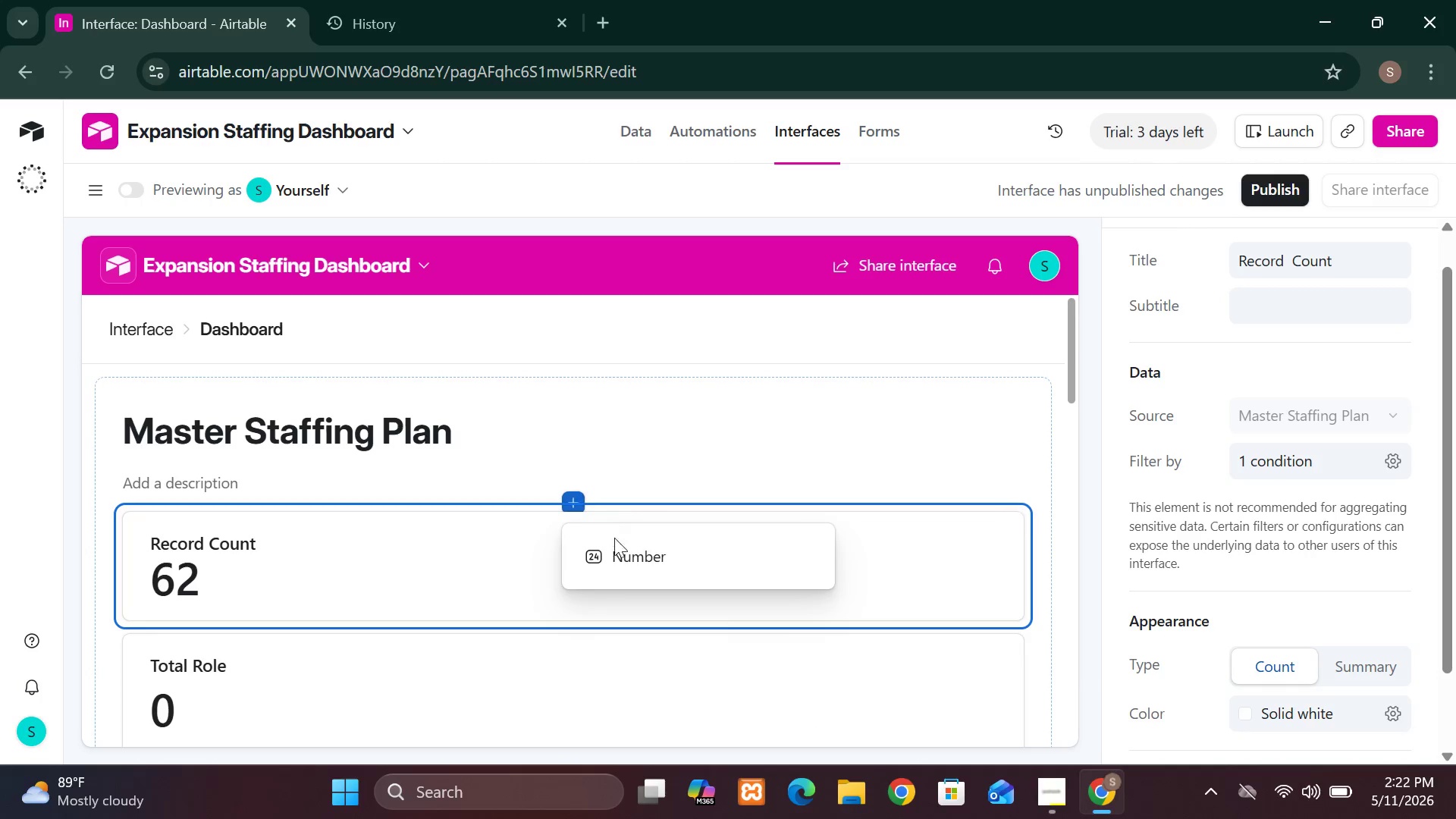 
left_click([623, 557])
 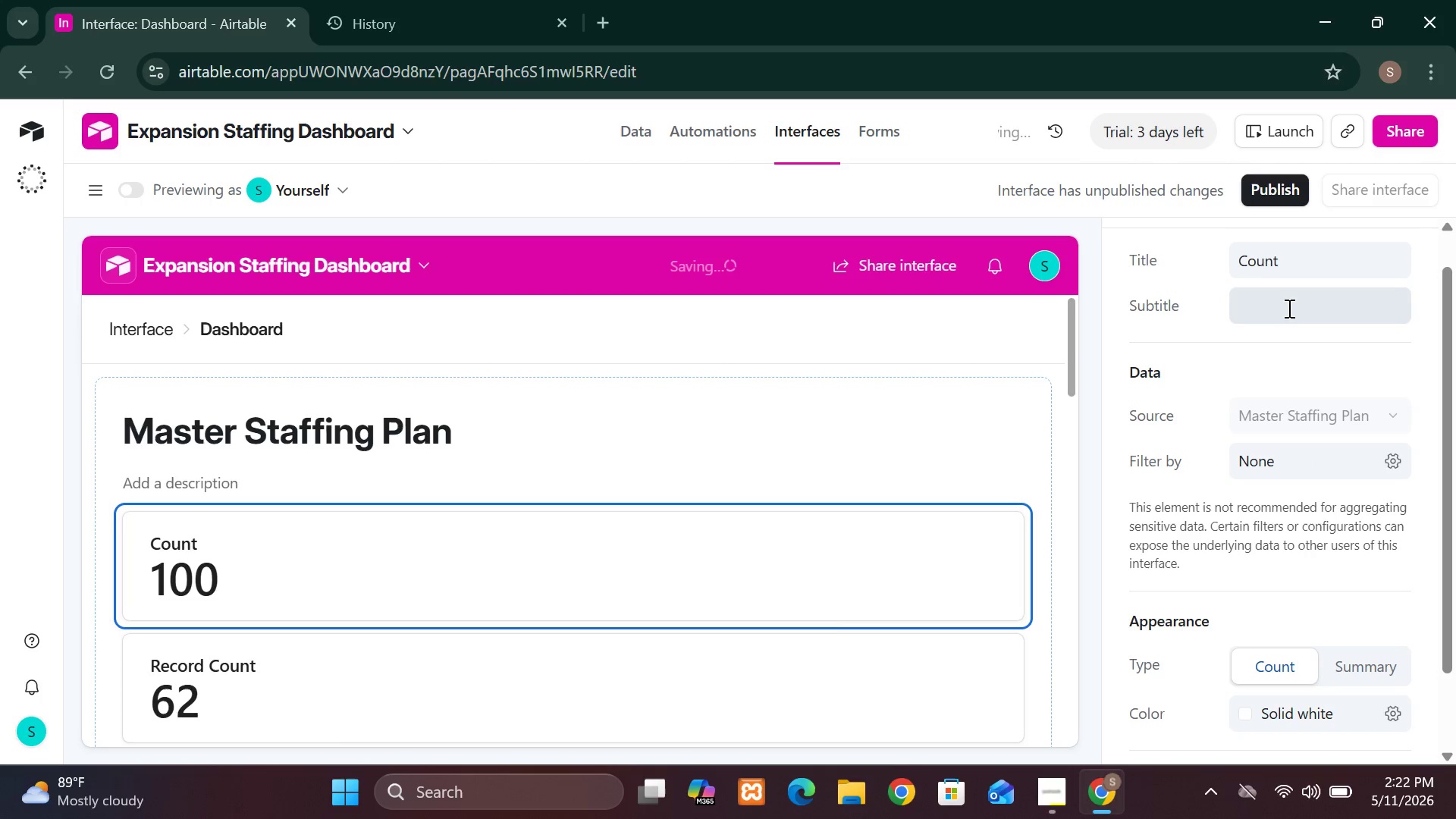 
left_click([1267, 309])
 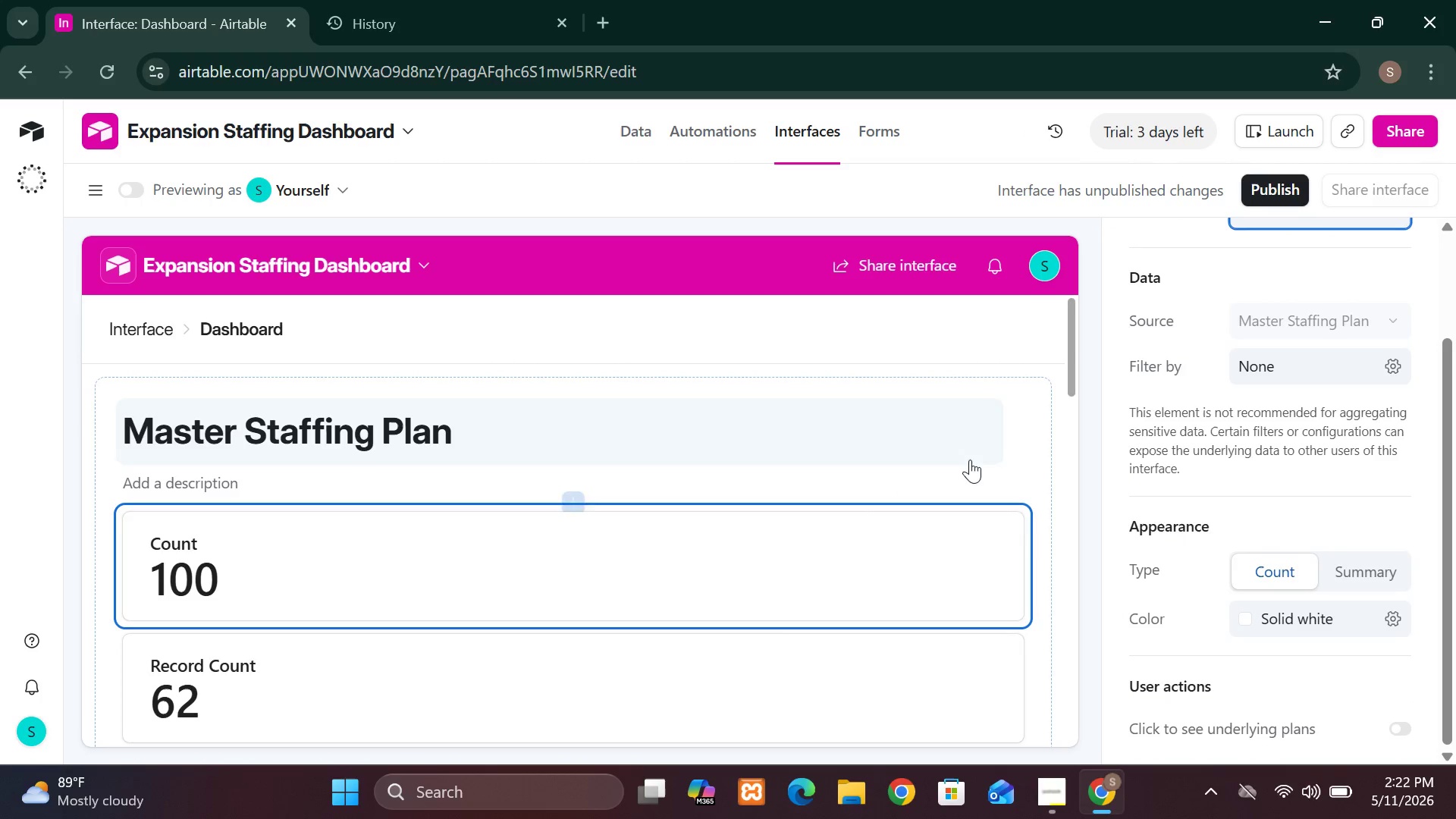 
wait(6.69)
 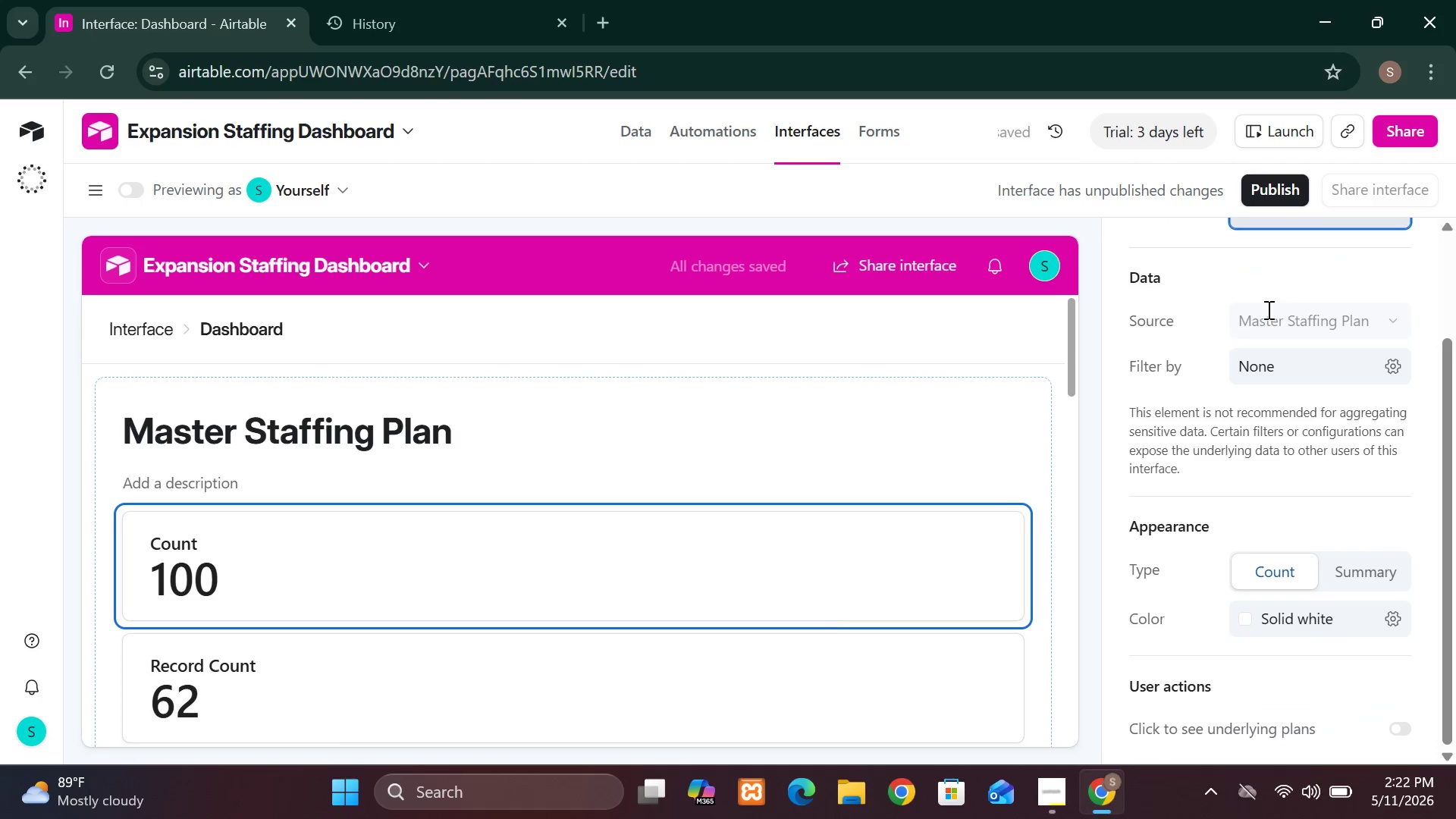 
left_click([1021, 518])
 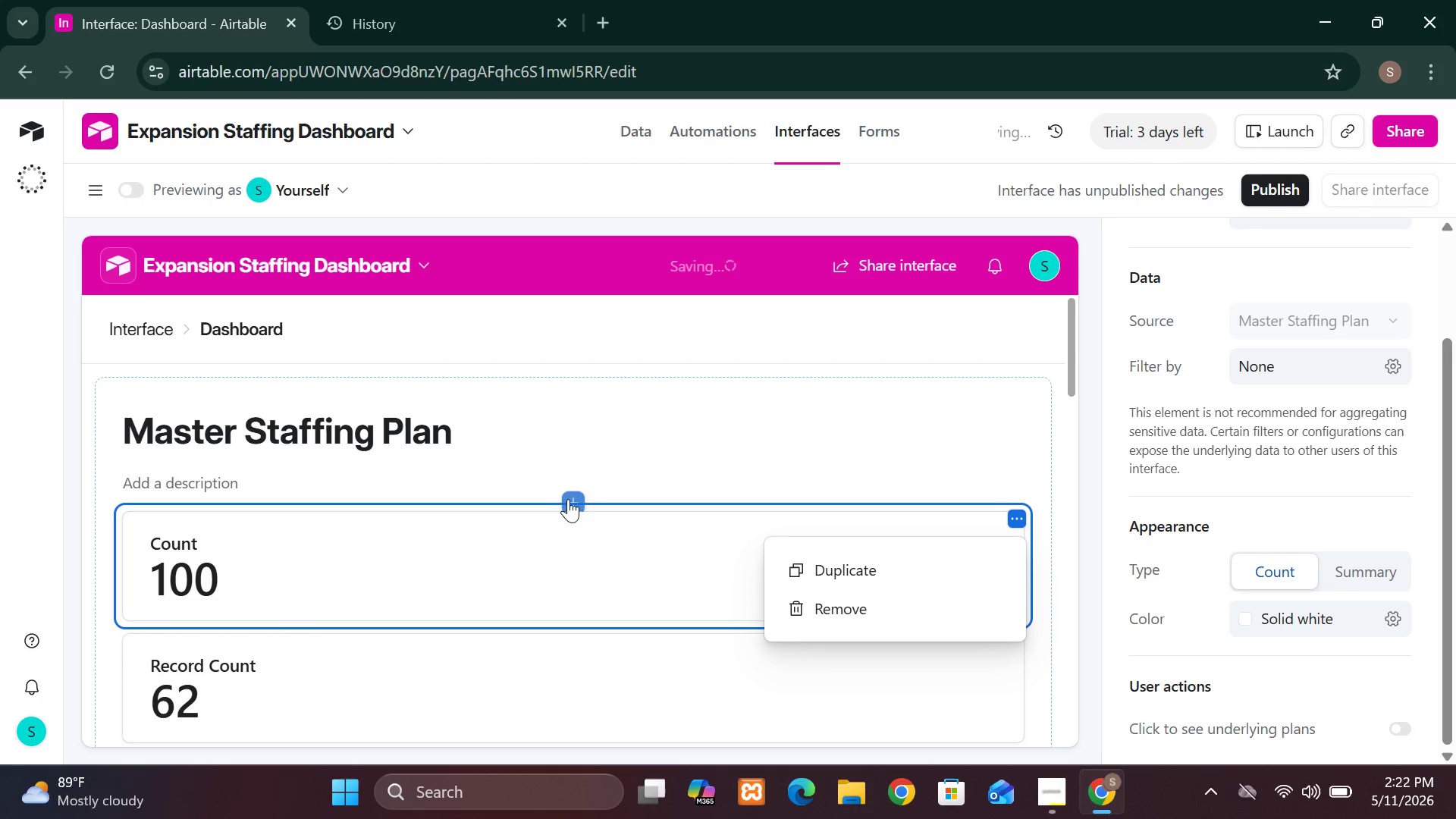 
mouse_move([463, 625])
 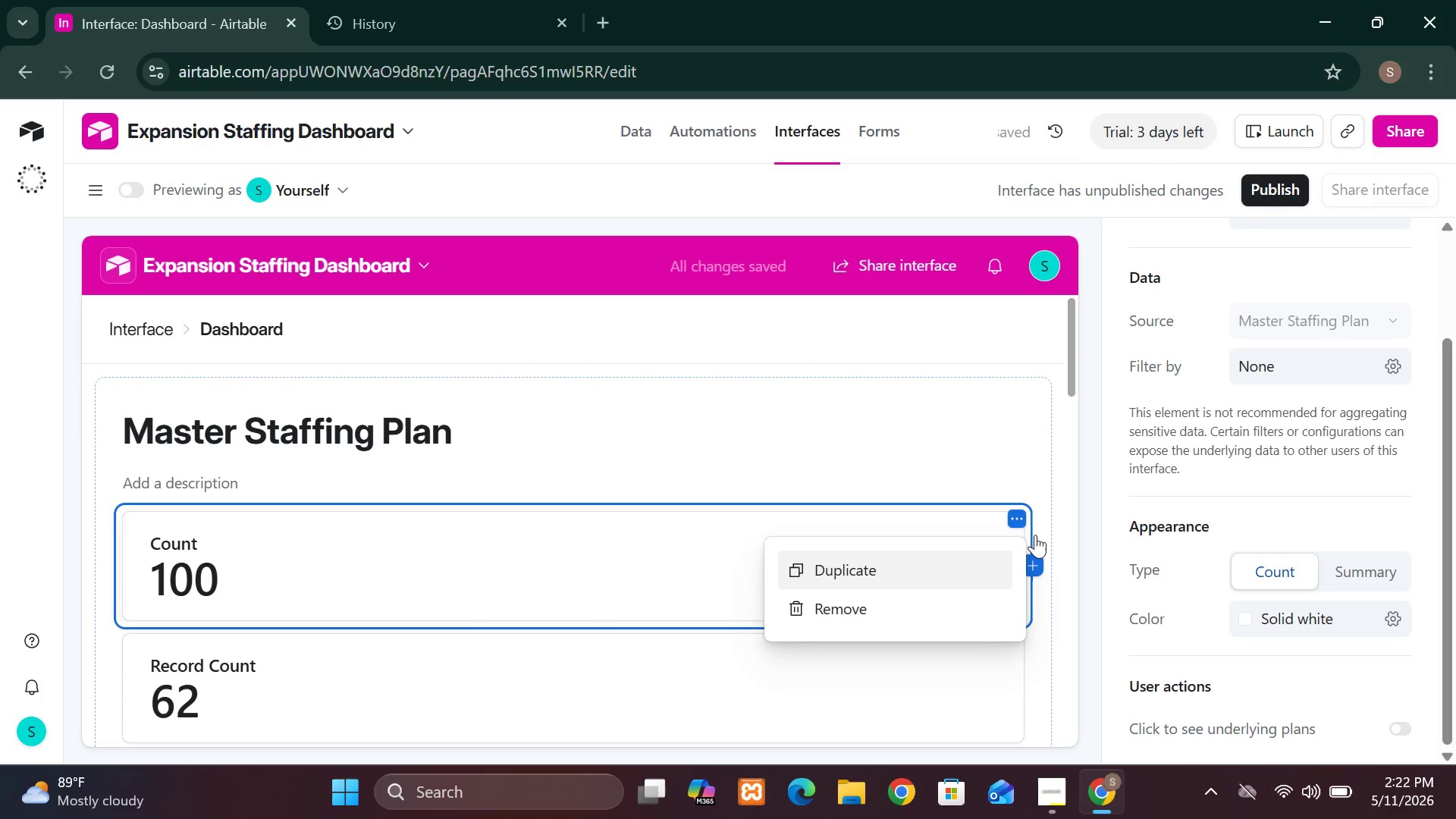 
left_click([1037, 545])
 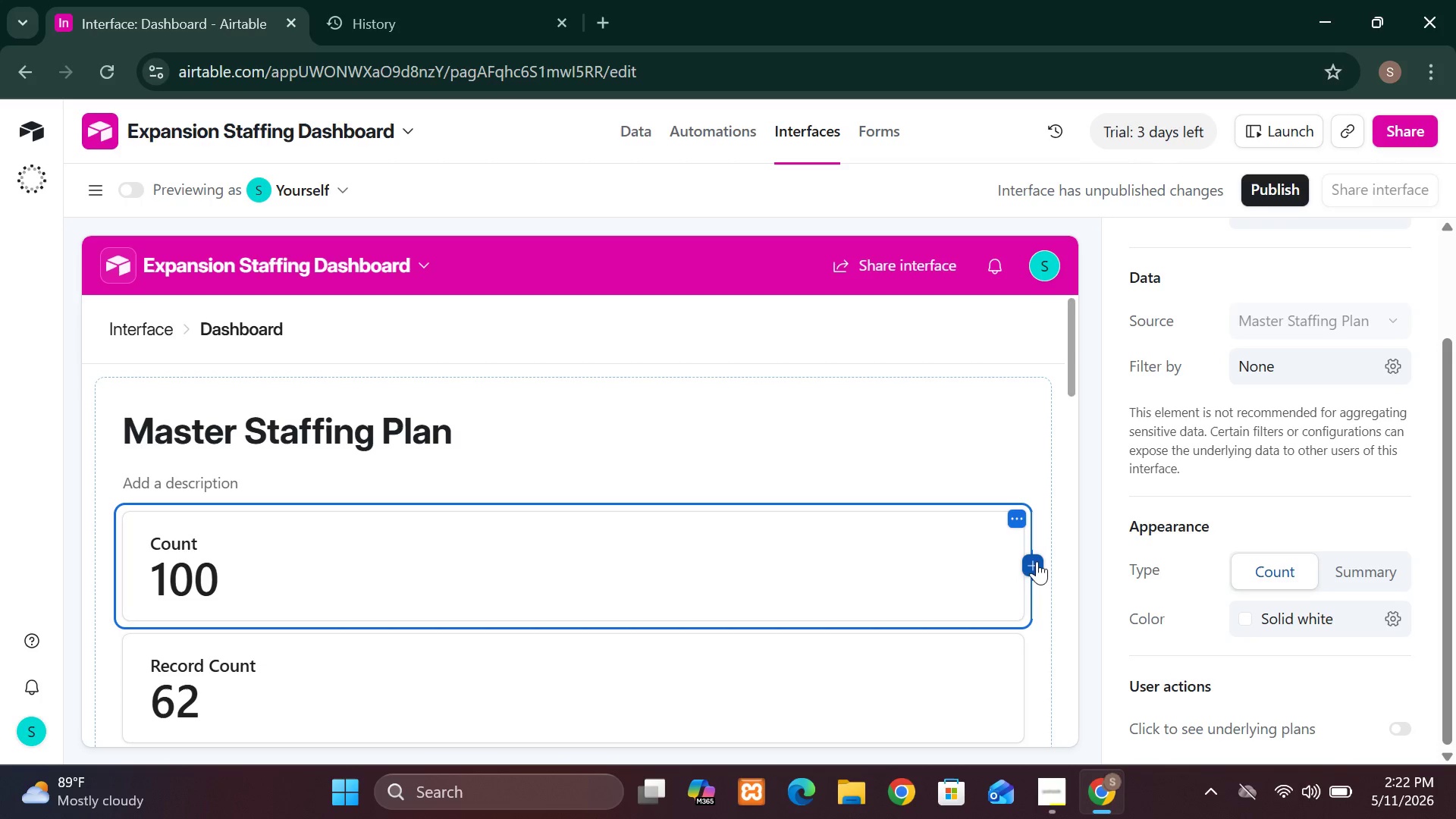 
left_click([1037, 563])
 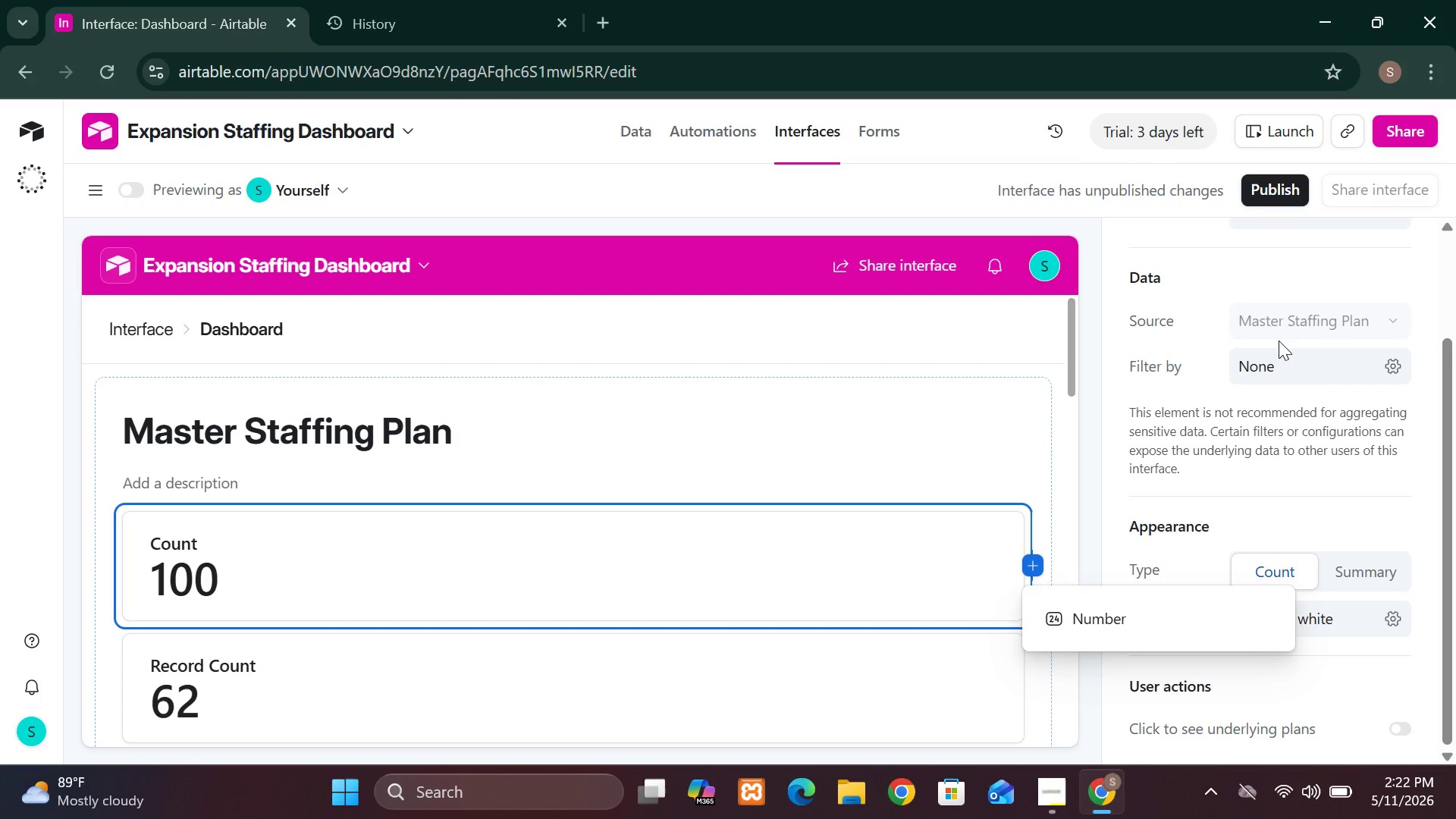 
wait(8.55)
 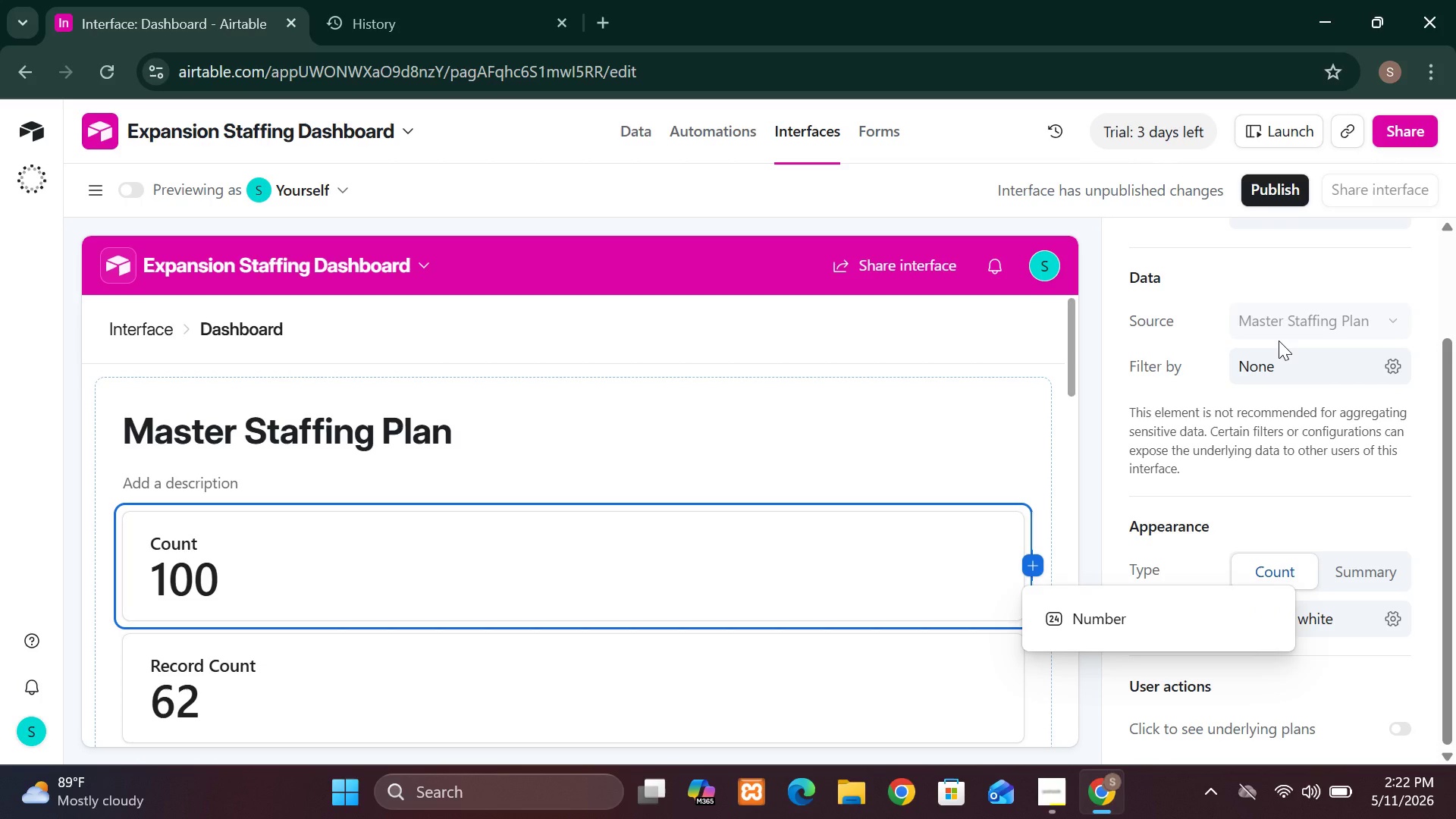 
key(Shift+ShiftLeft)
 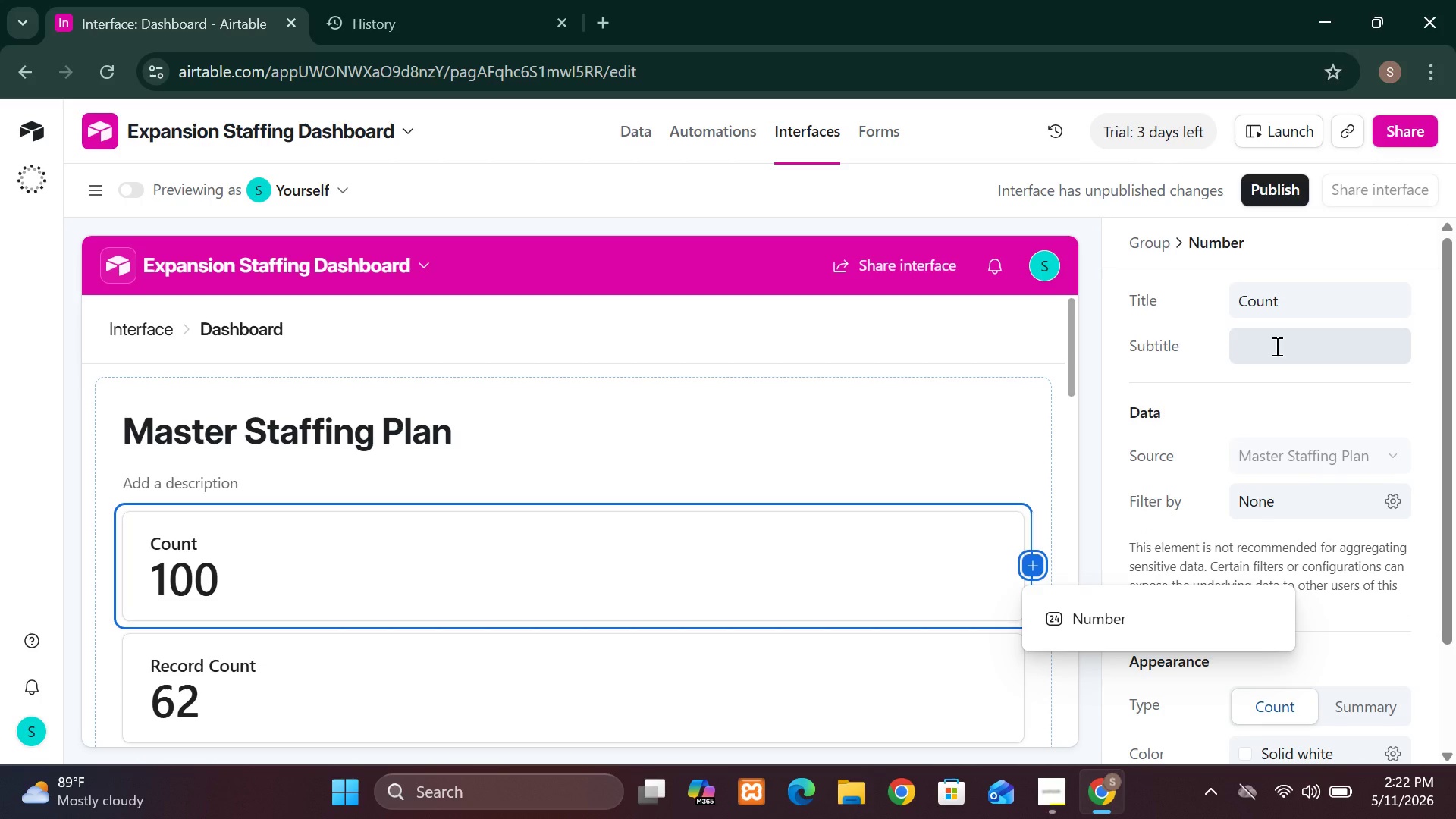 
key(Shift+R)
 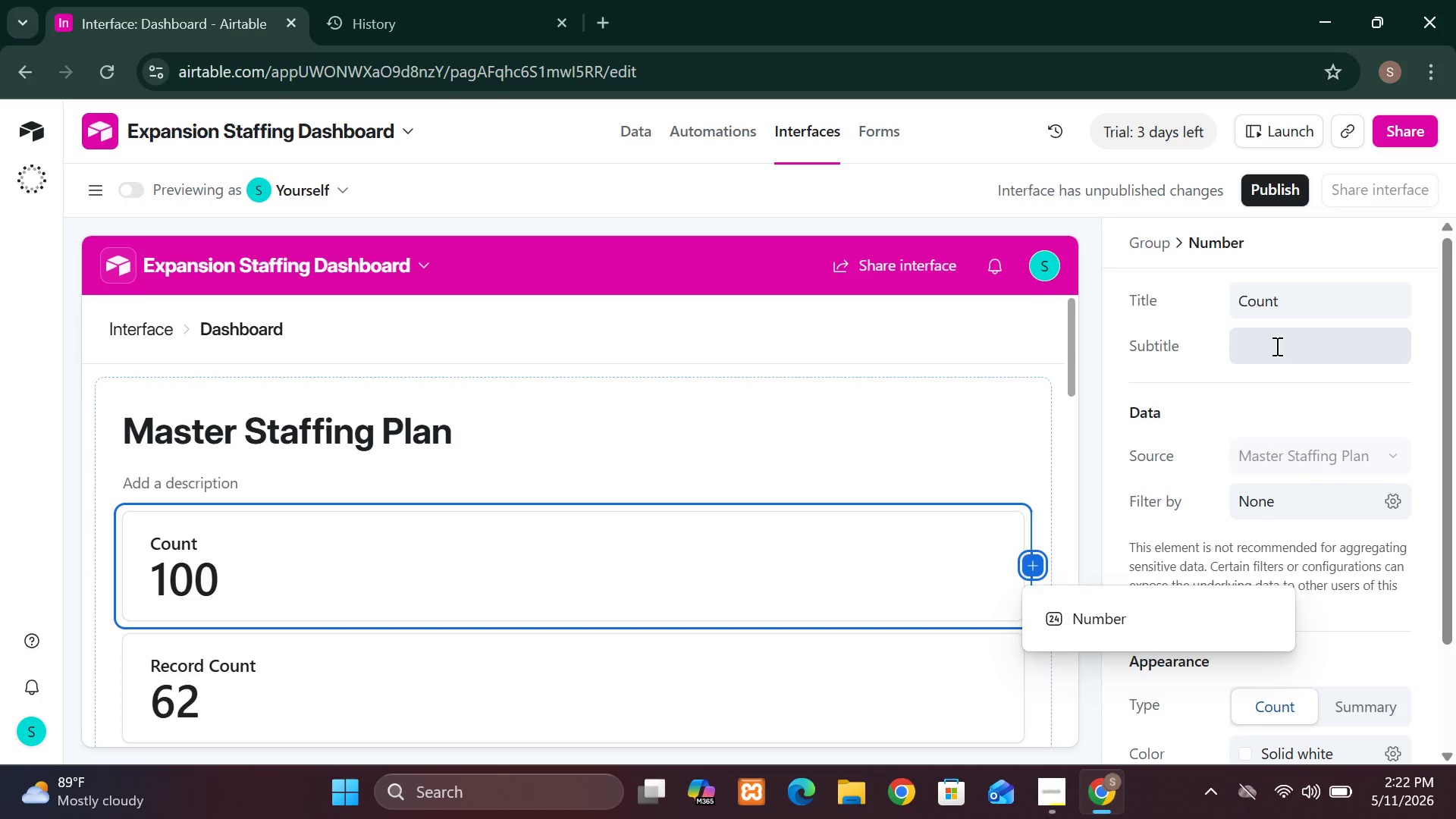 
left_click([1276, 346])
 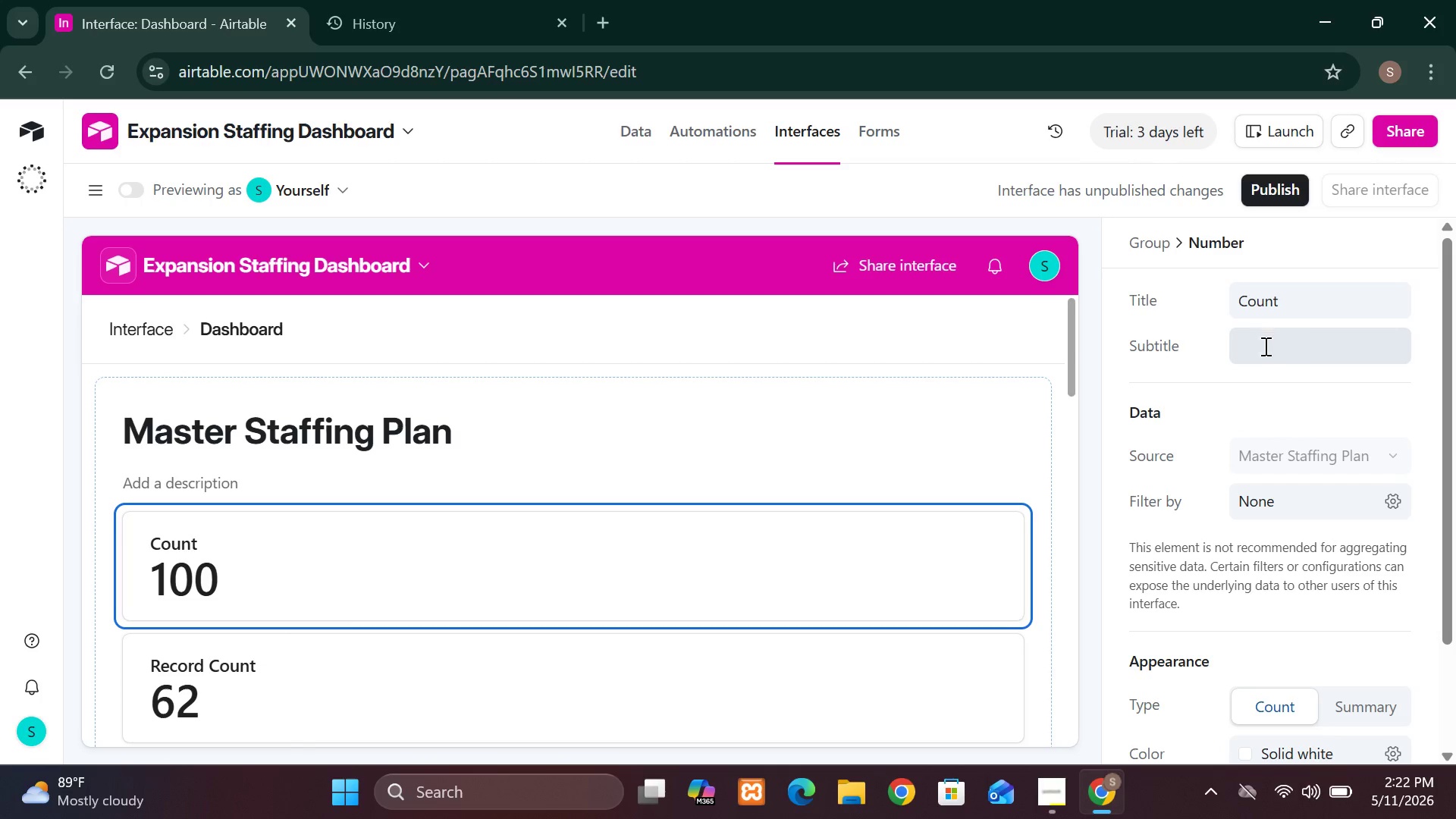 
left_click([1264, 347])
 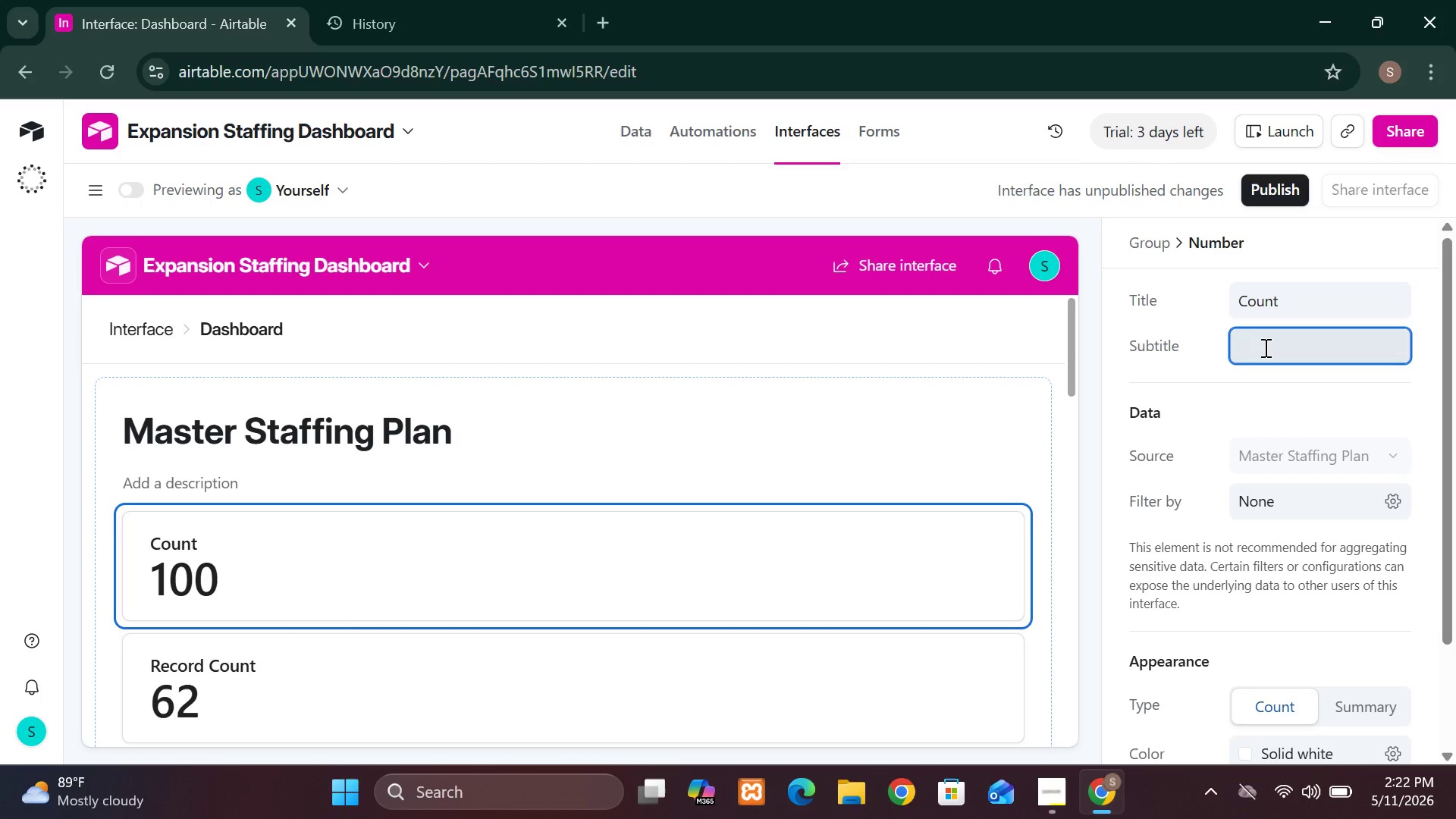 
type(Recor )
key(Backspace)
type(d List)
 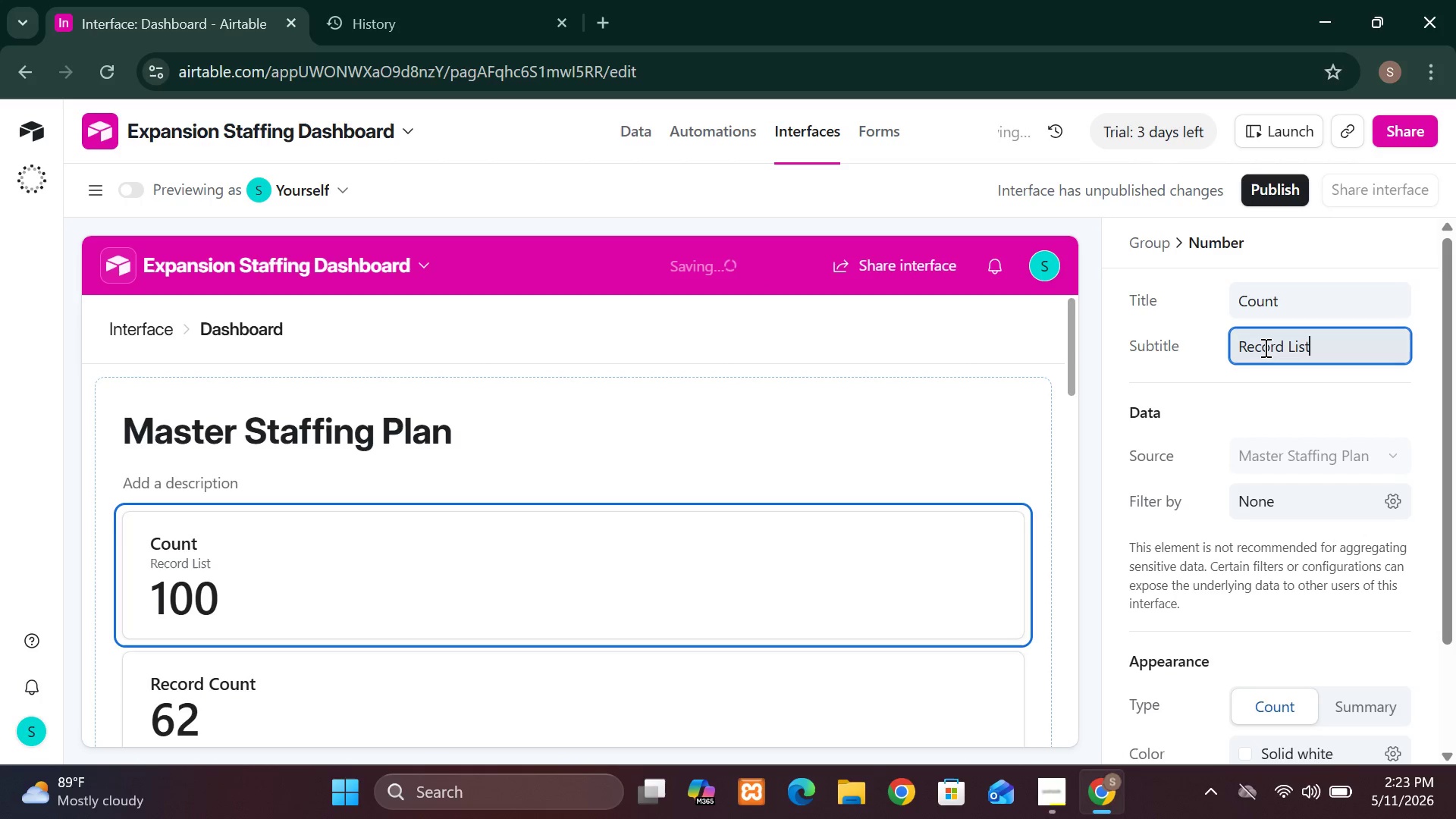 
wait(60.3)
 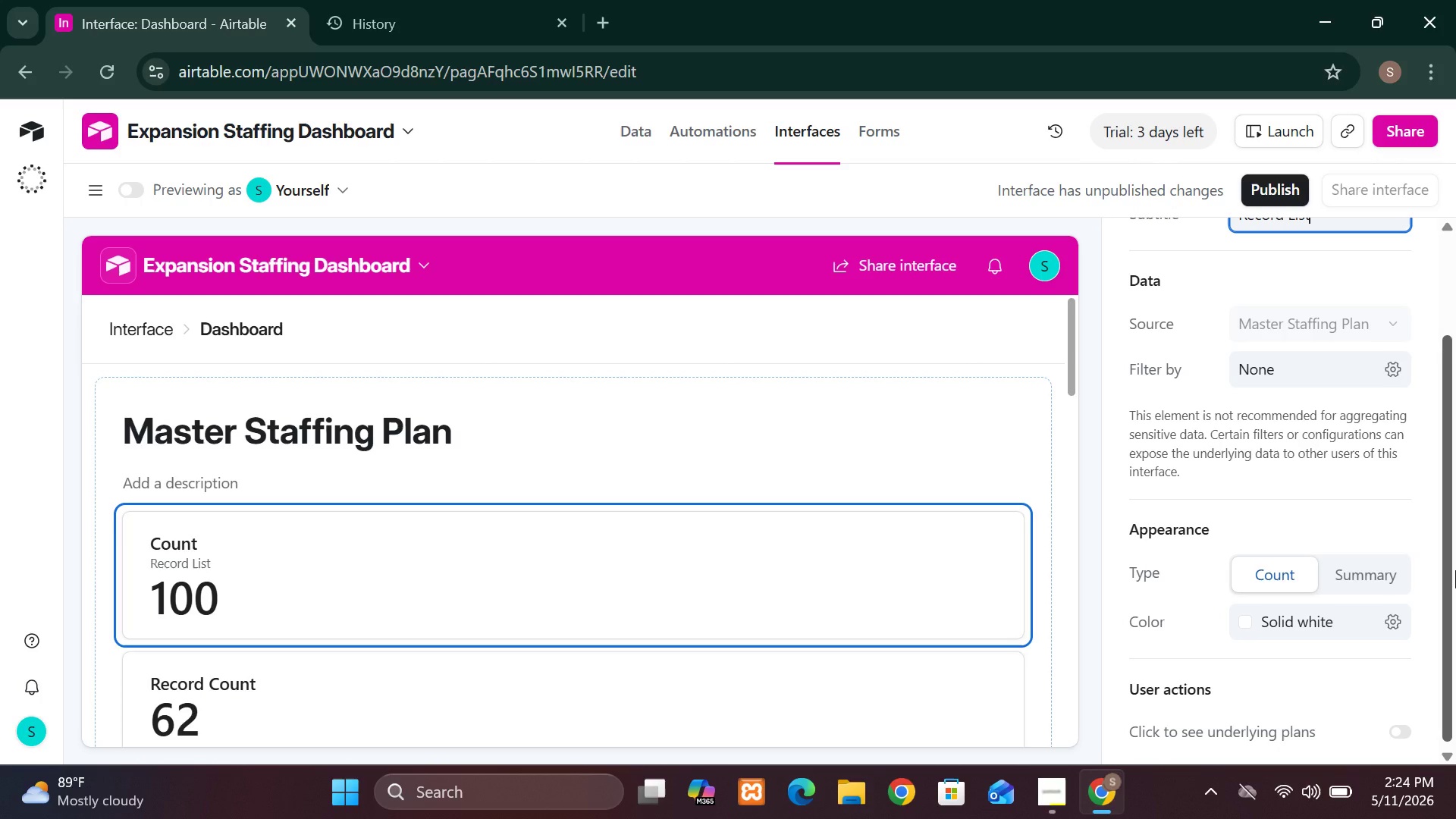 
left_click([1332, 372])
 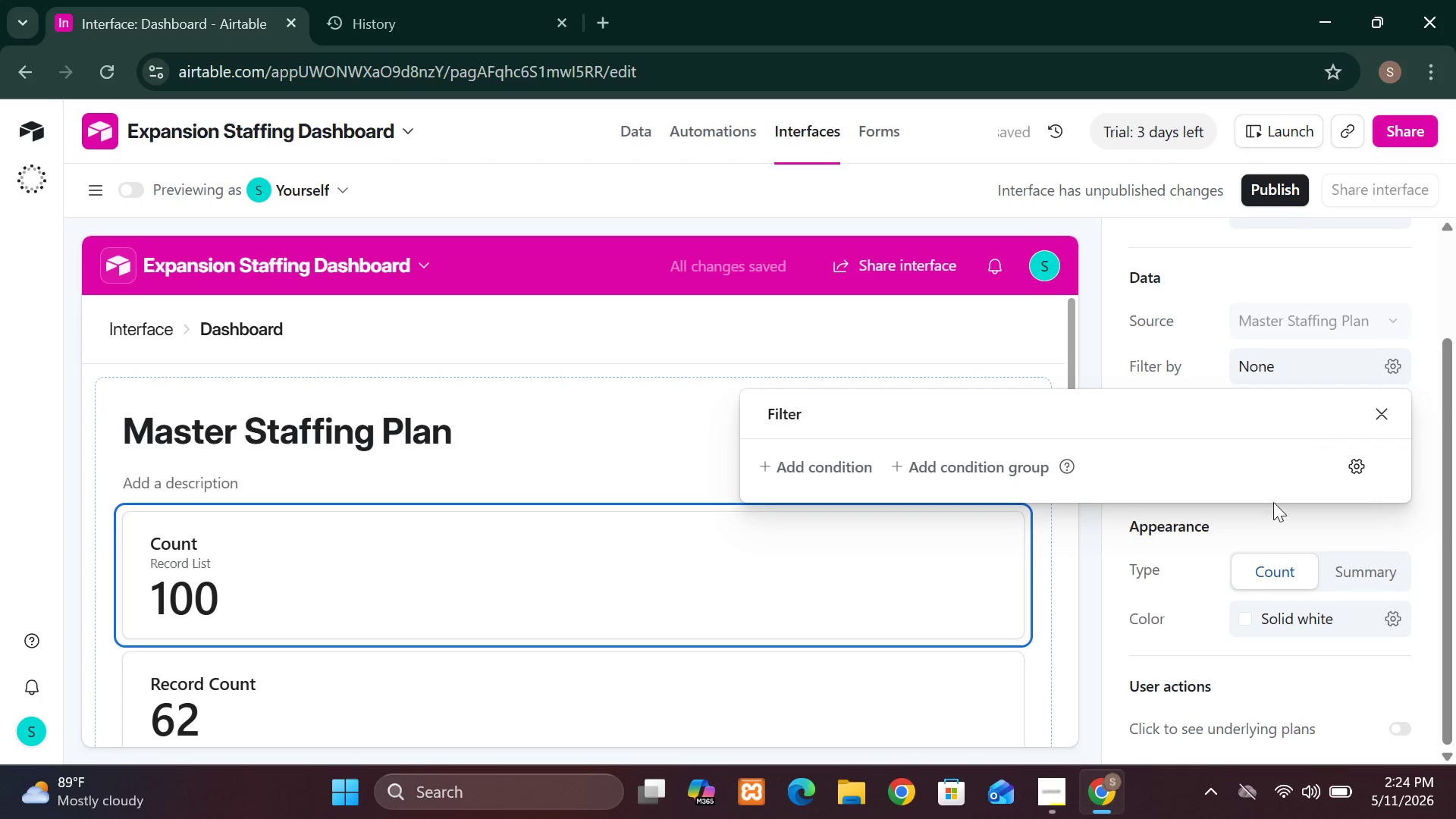 
left_click([1272, 604])
 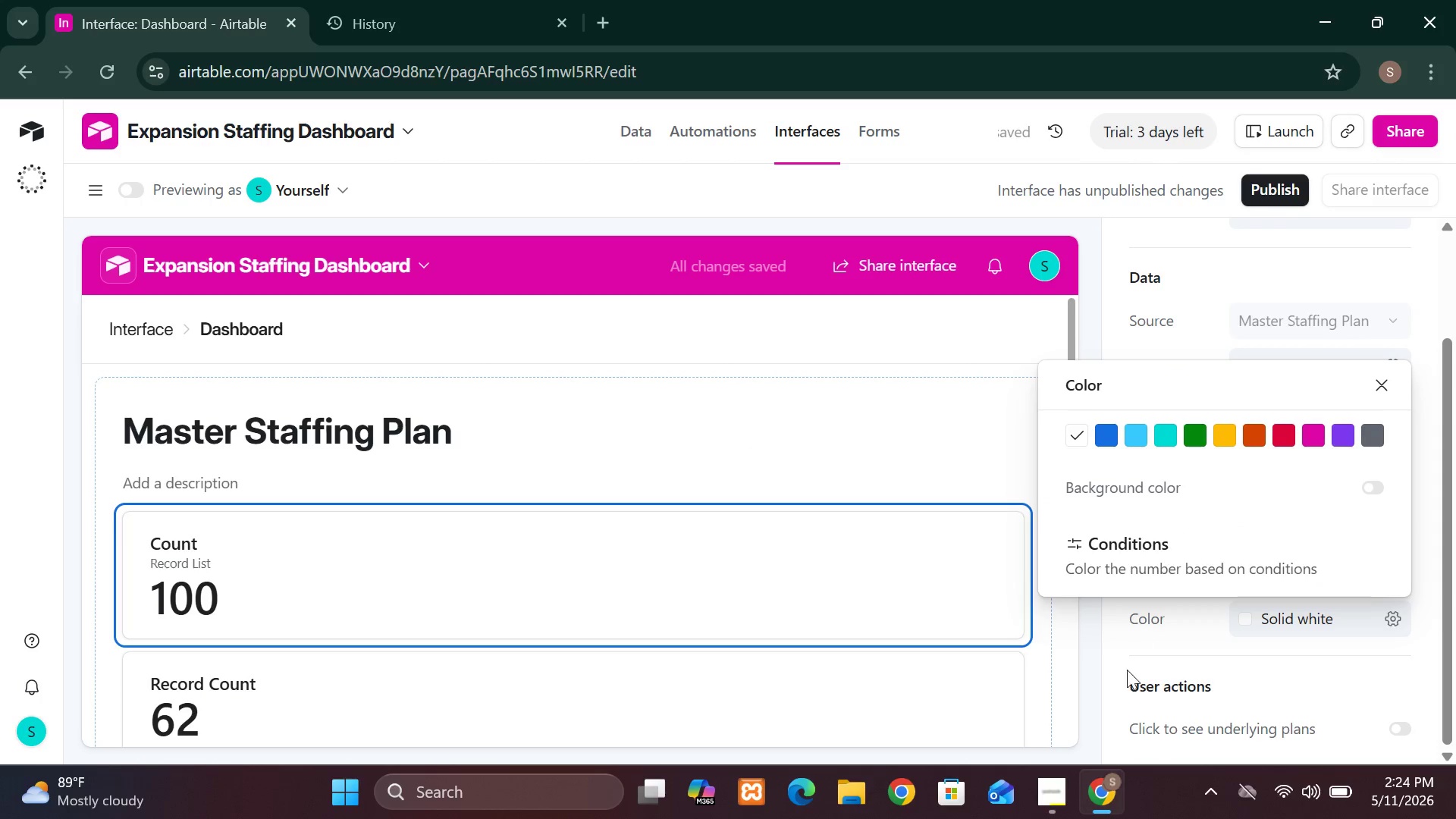 
left_click([1118, 675])
 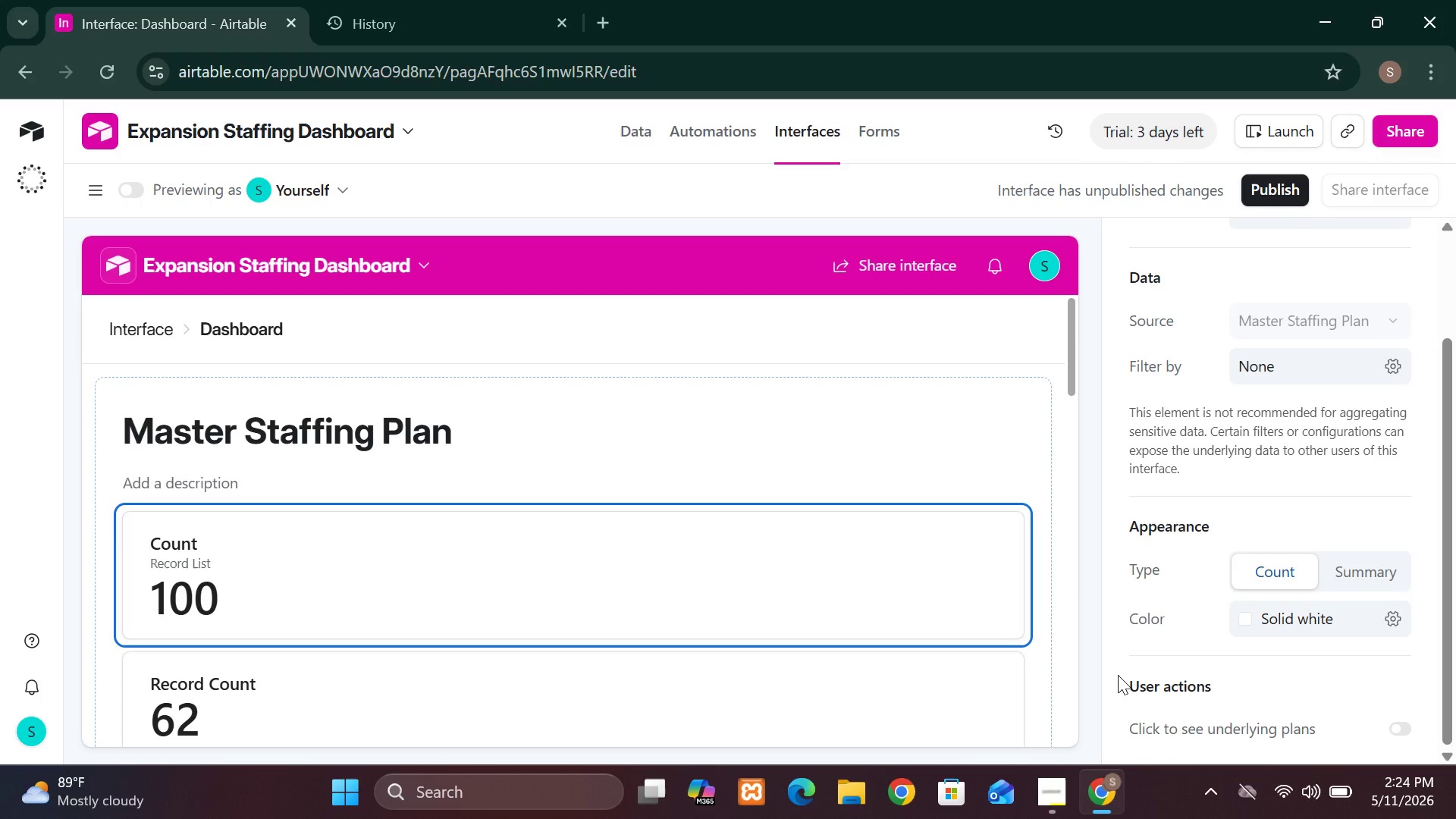 
wait(10.36)
 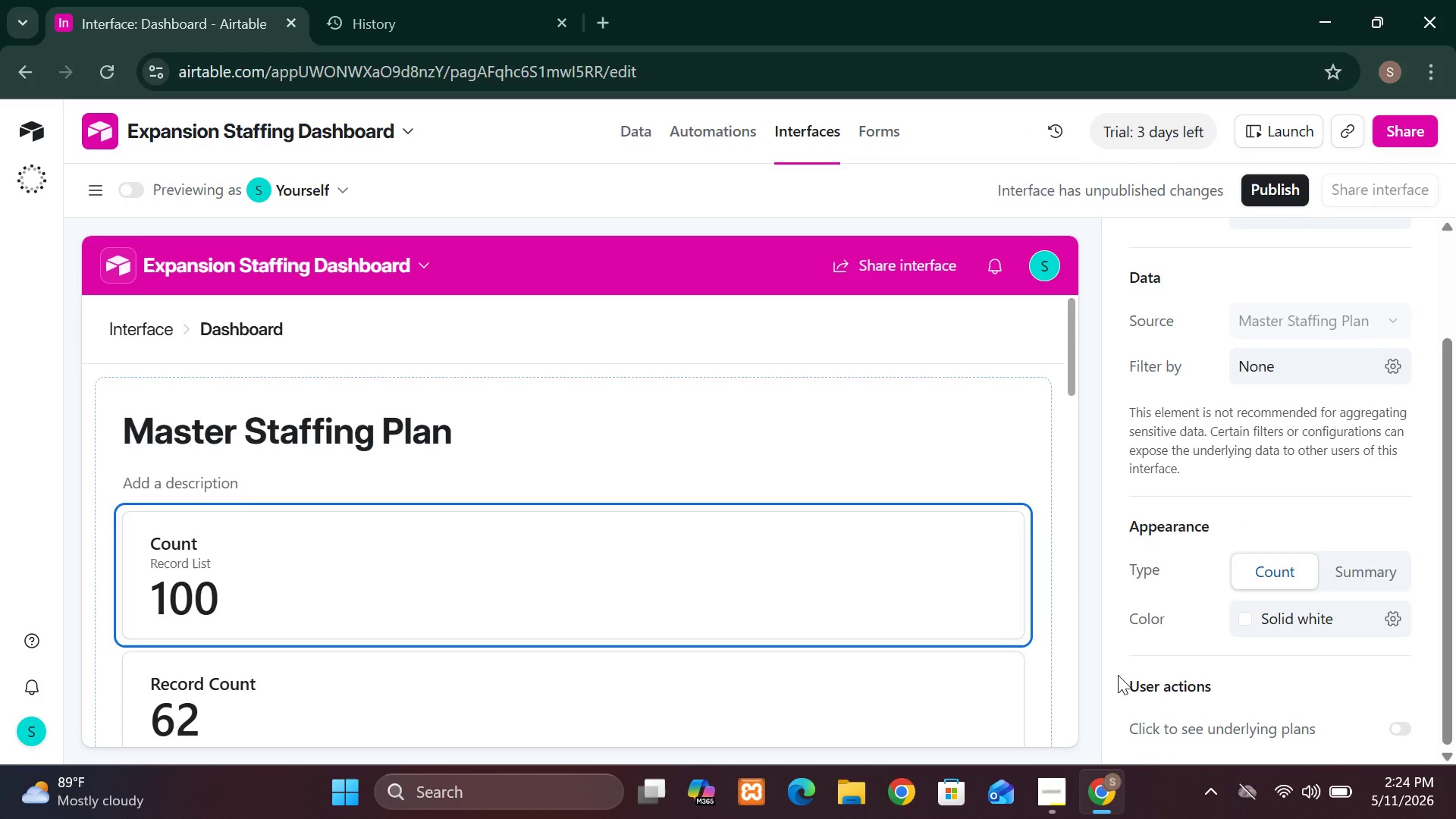 
scroll: coordinate [808, 568], scroll_direction: none, amount: 0.0
 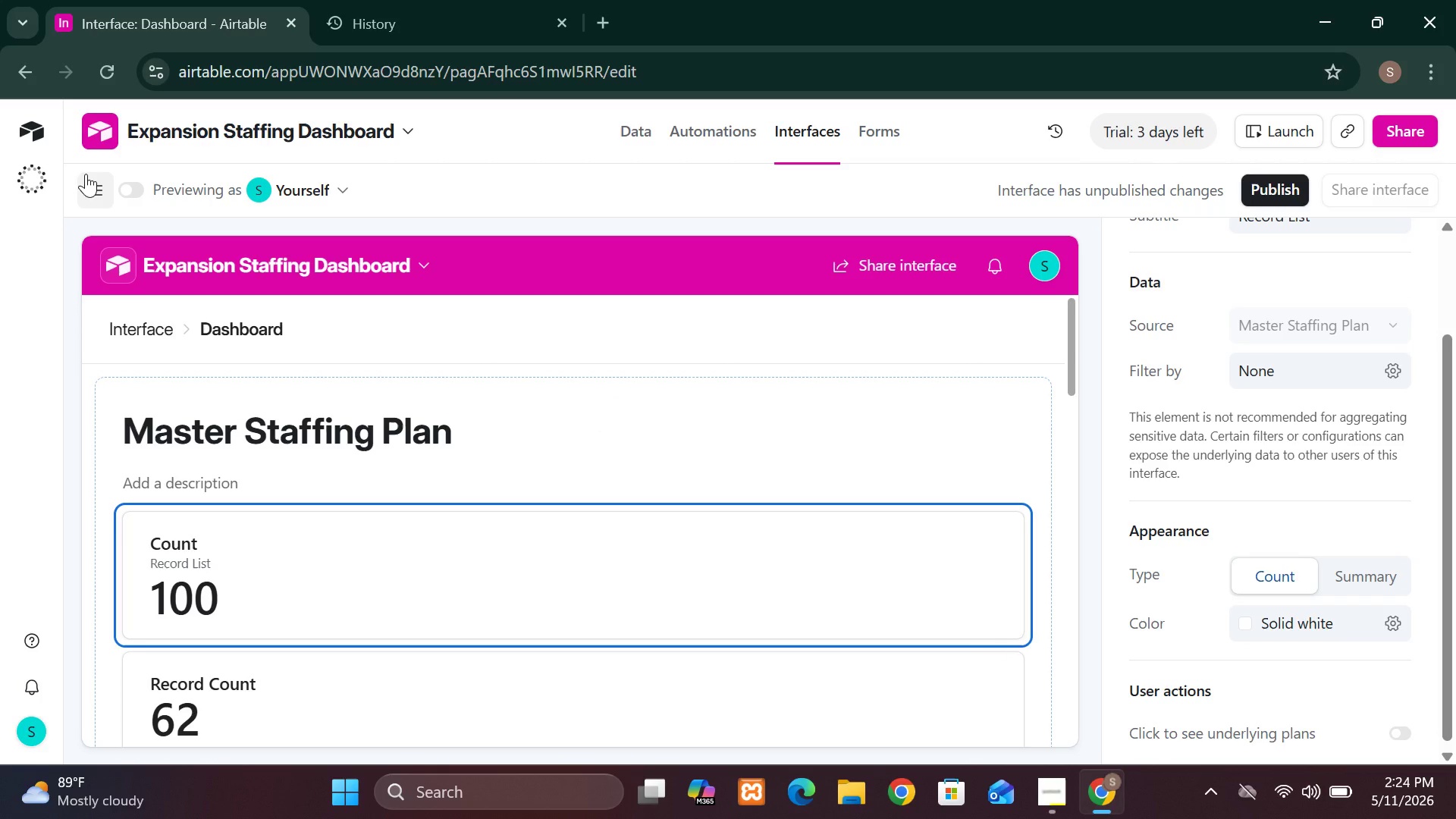 
wait(8.79)
 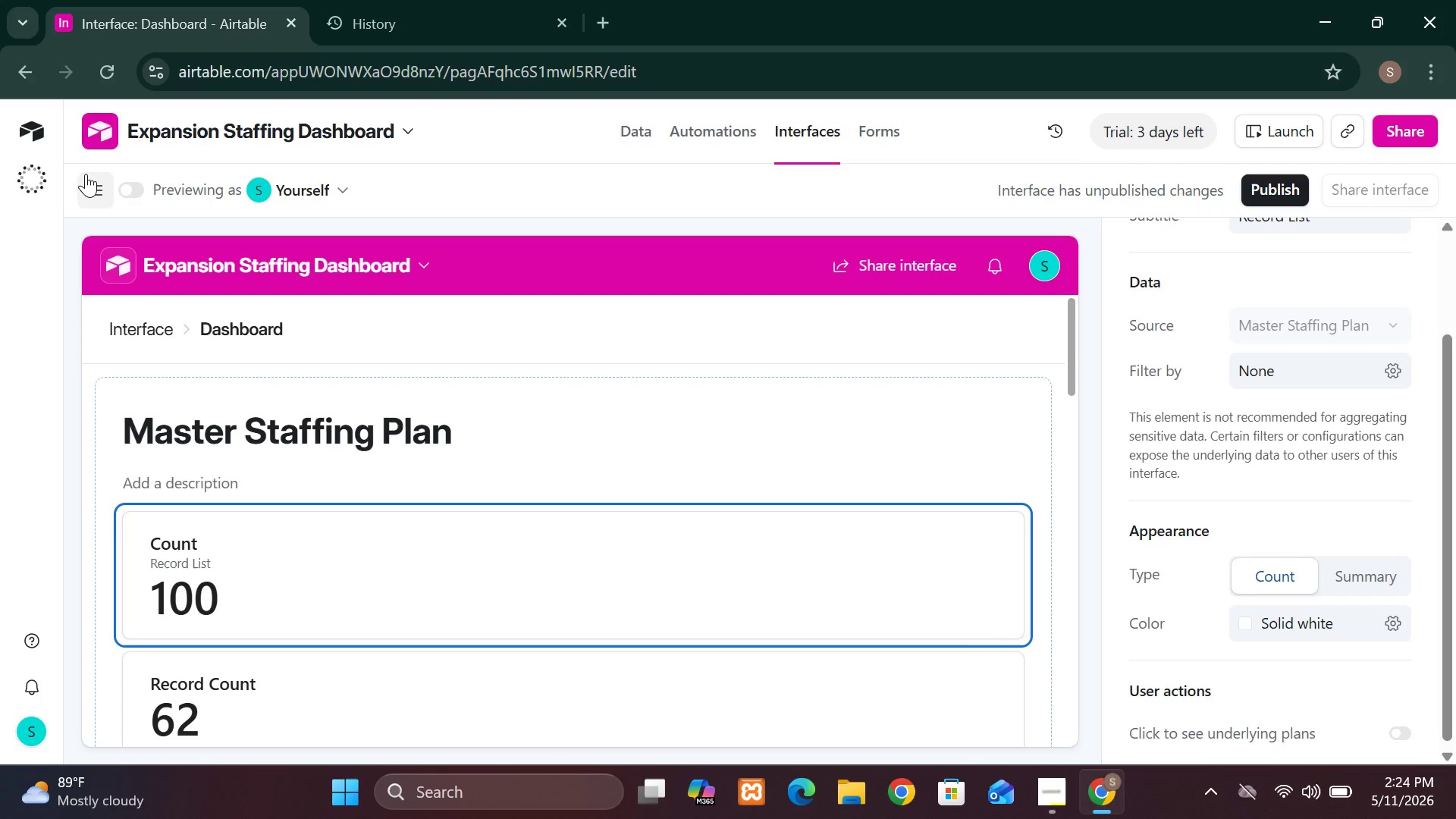 
left_click([87, 183])
 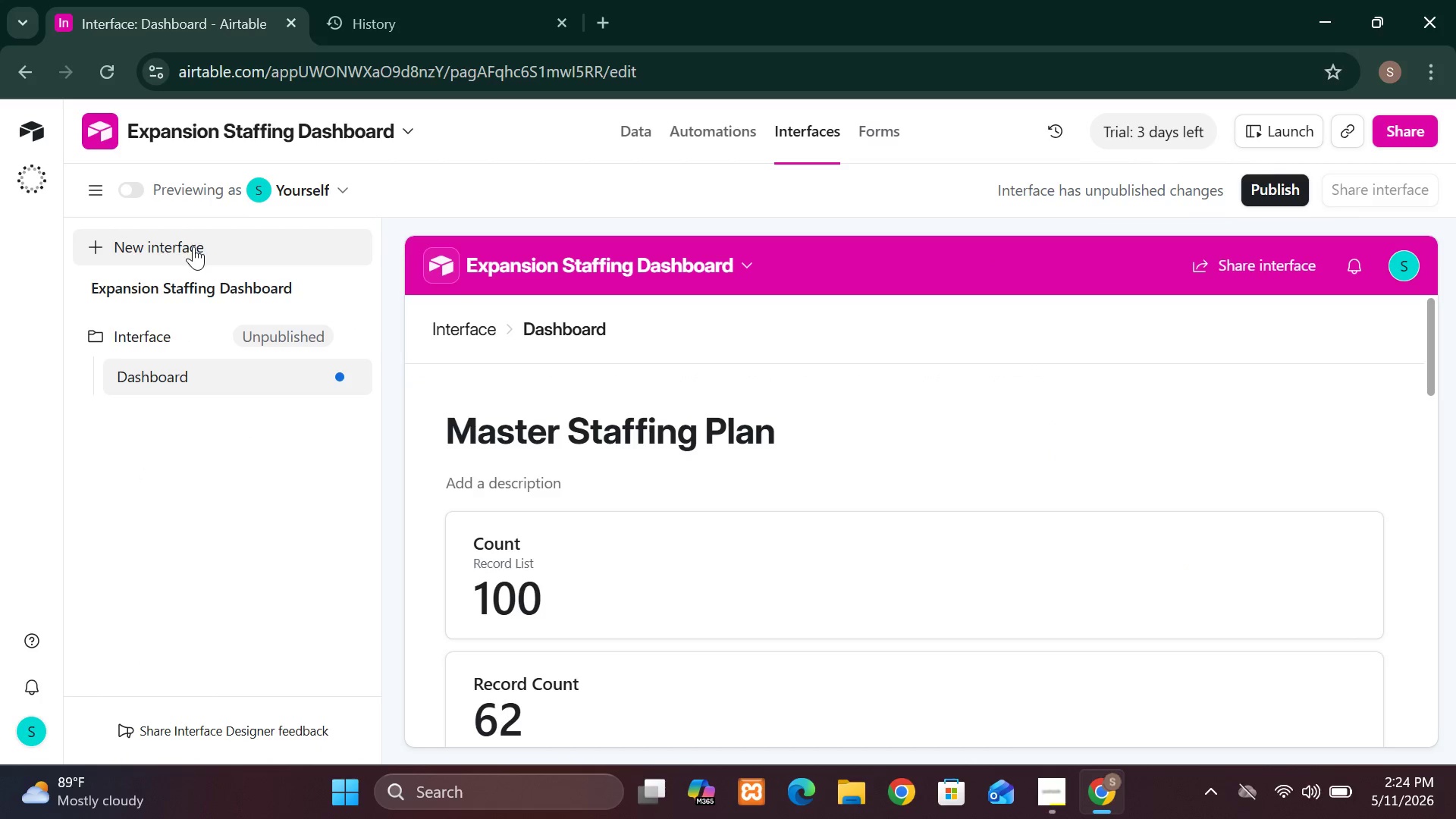 
wait(6.05)
 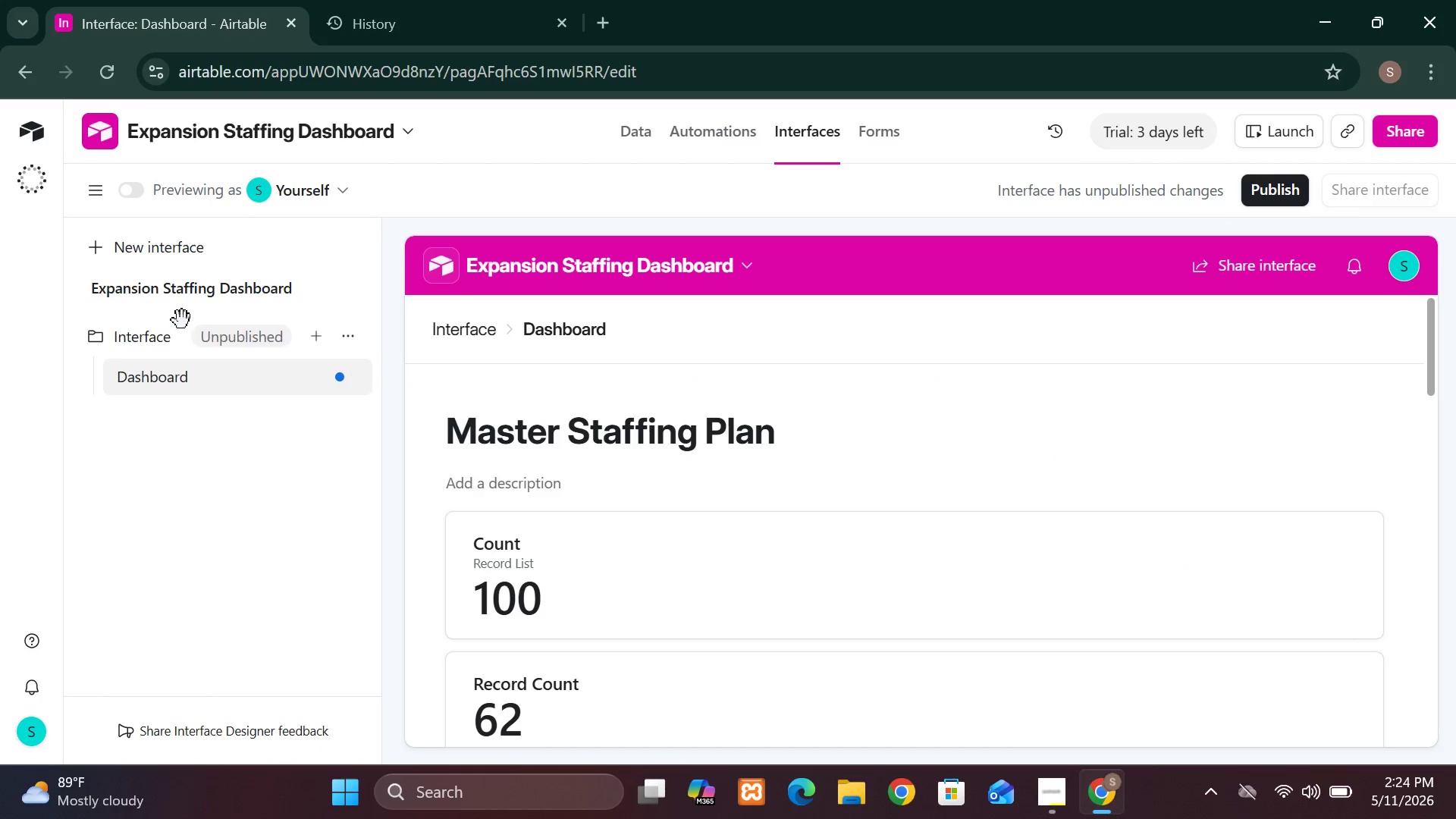 
left_click([193, 246])
 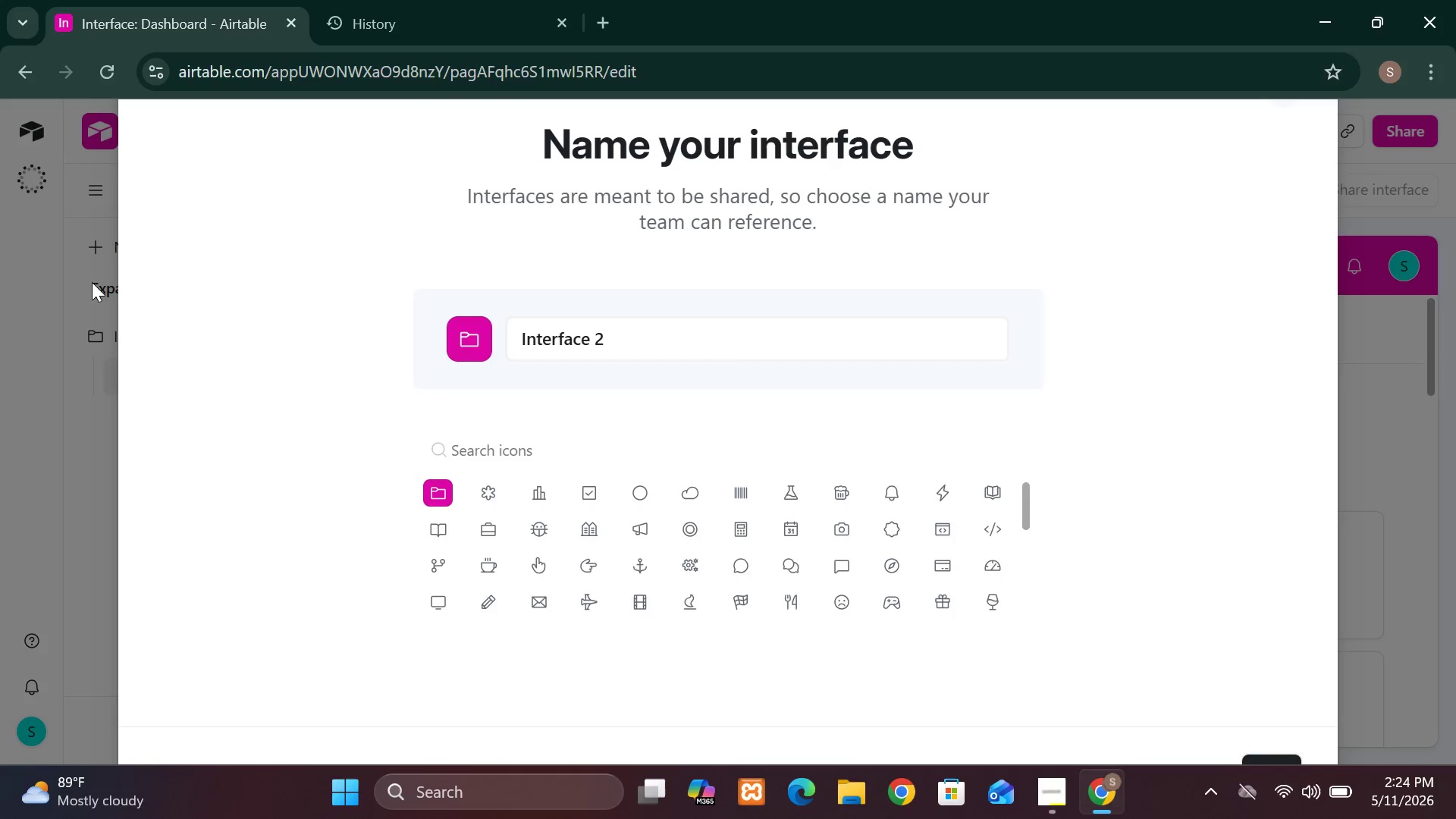 
left_click([85, 278])
 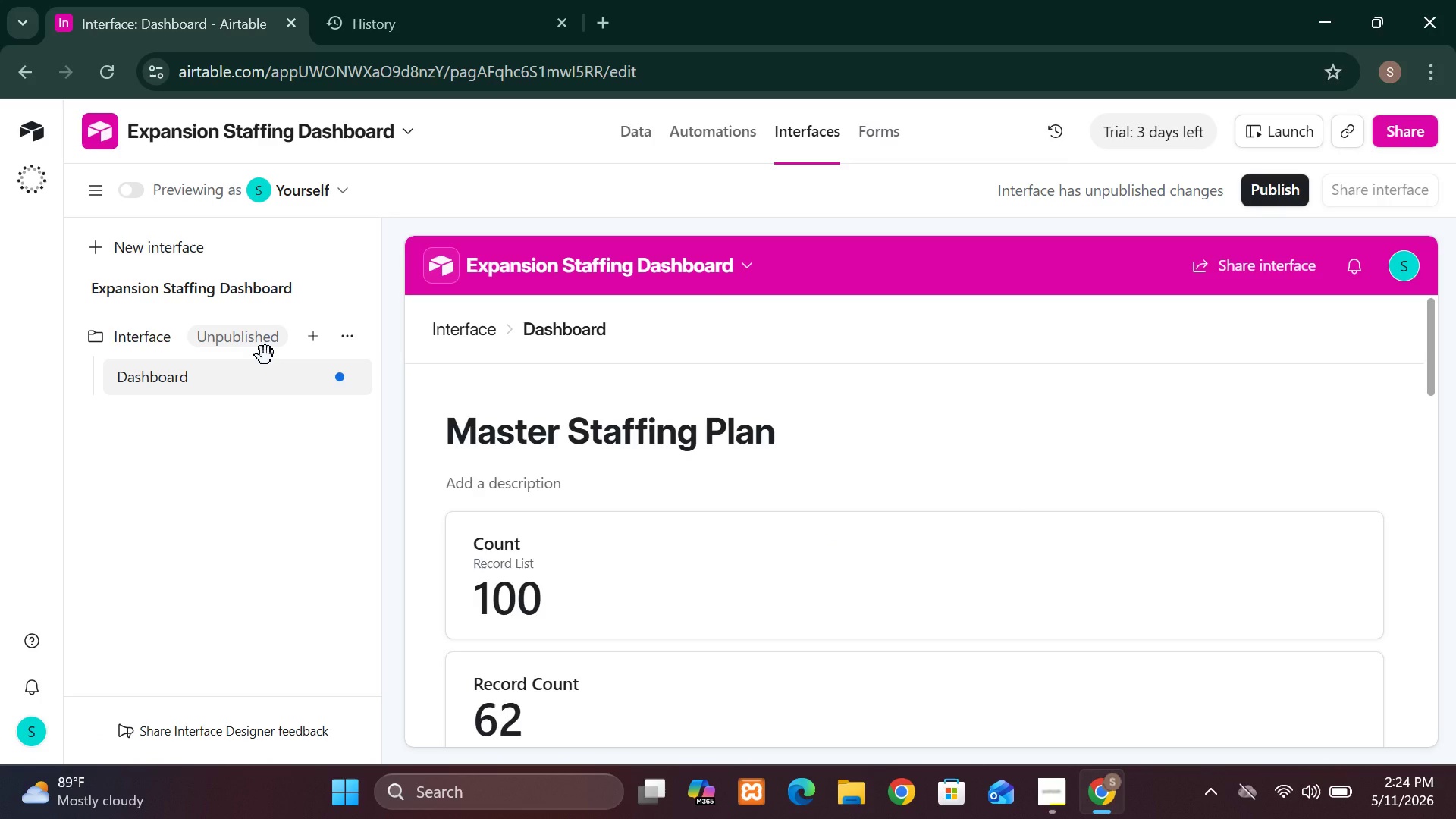 
wait(8.42)
 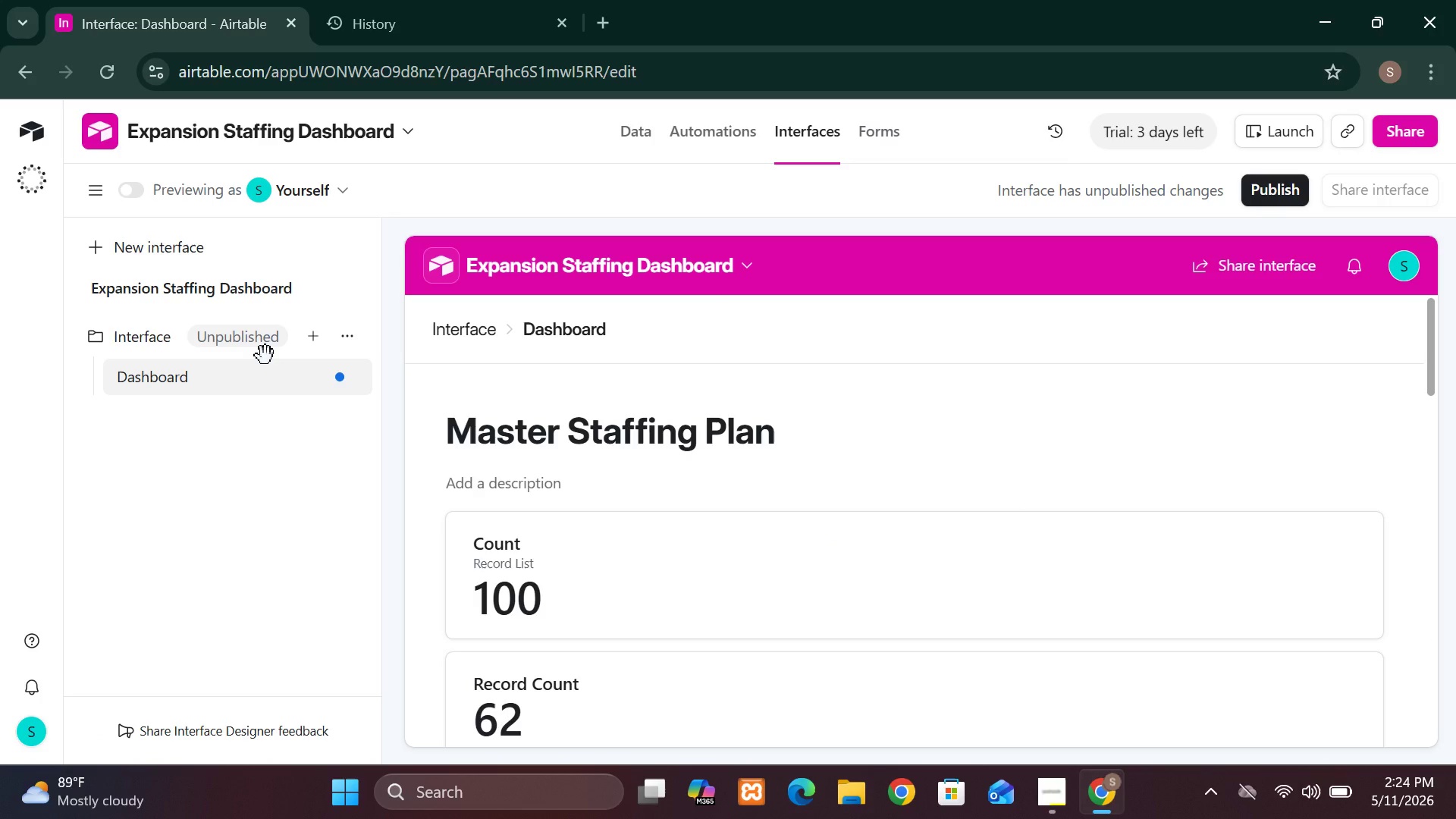 
left_click([154, 343])
 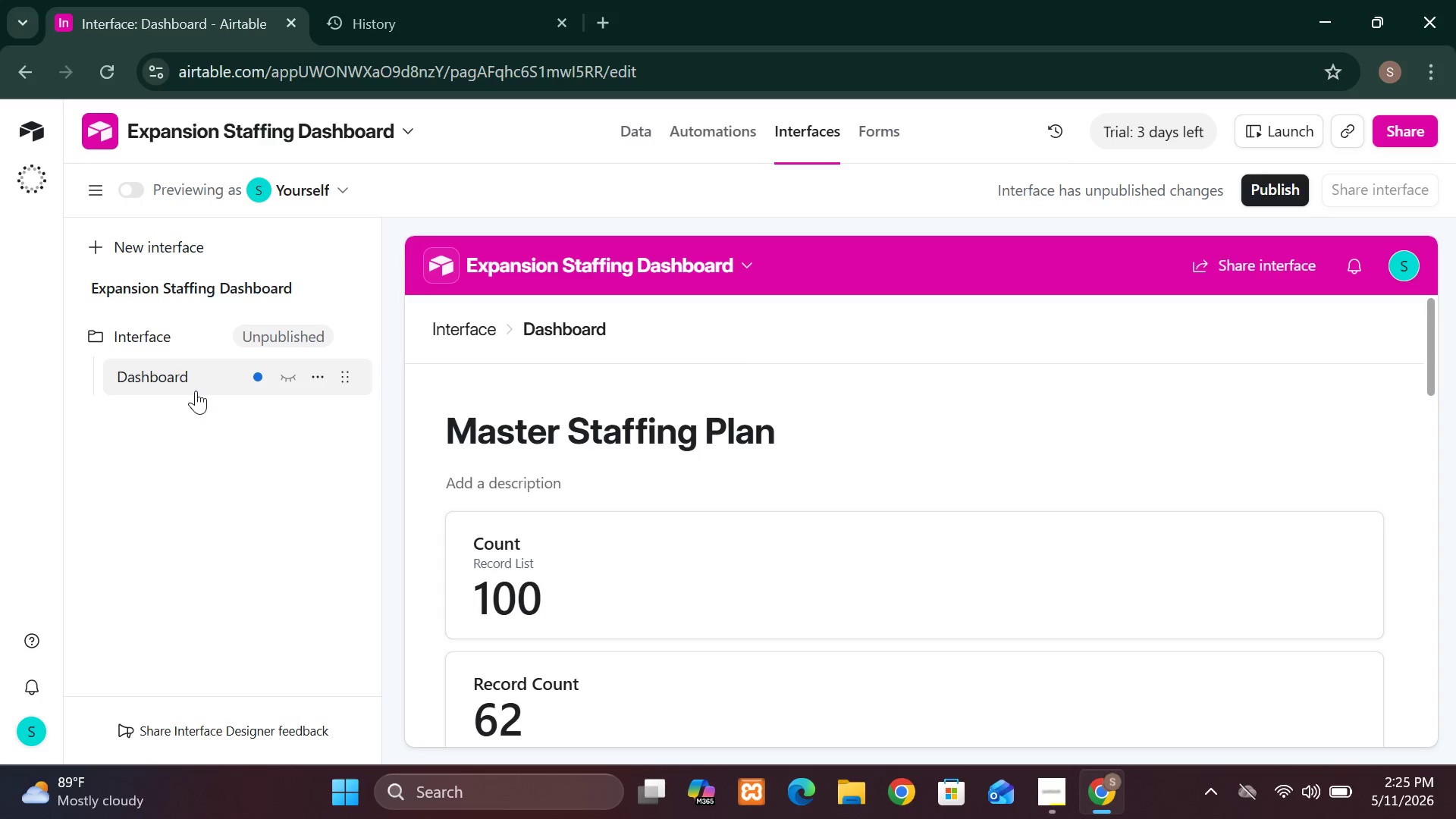 
wait(18.14)
 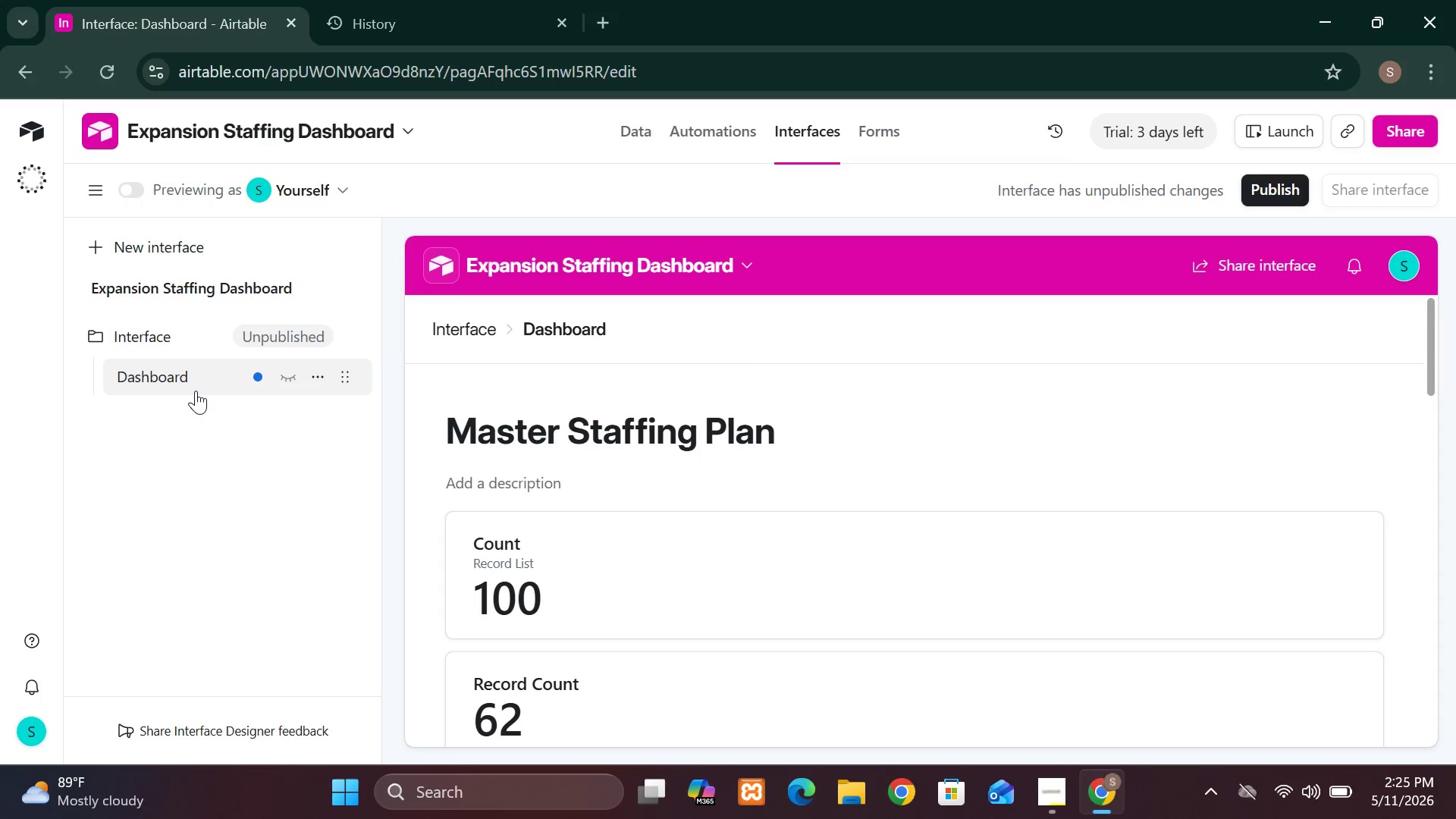 
left_click([94, 182])
 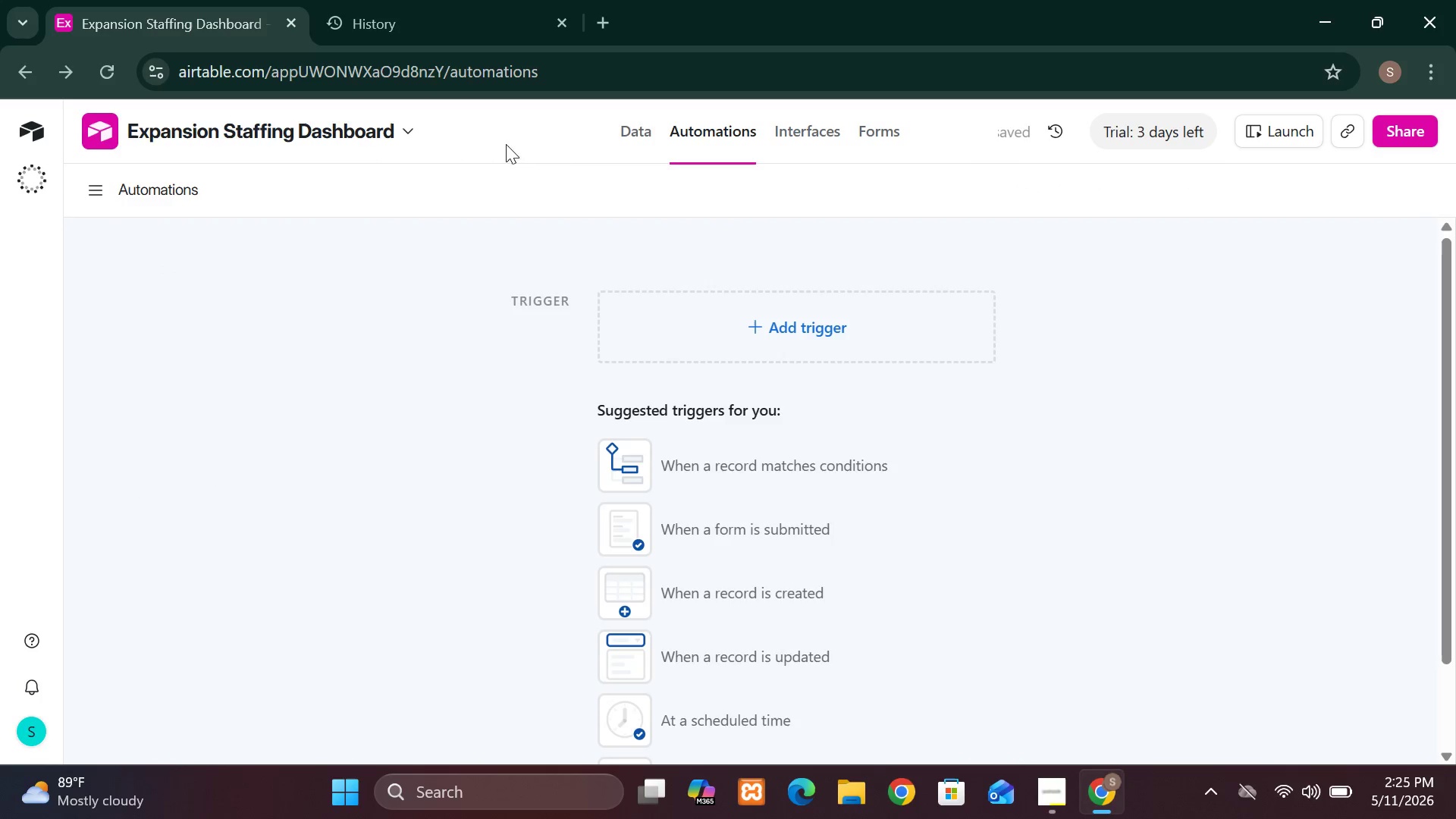 
left_click([790, 137])
 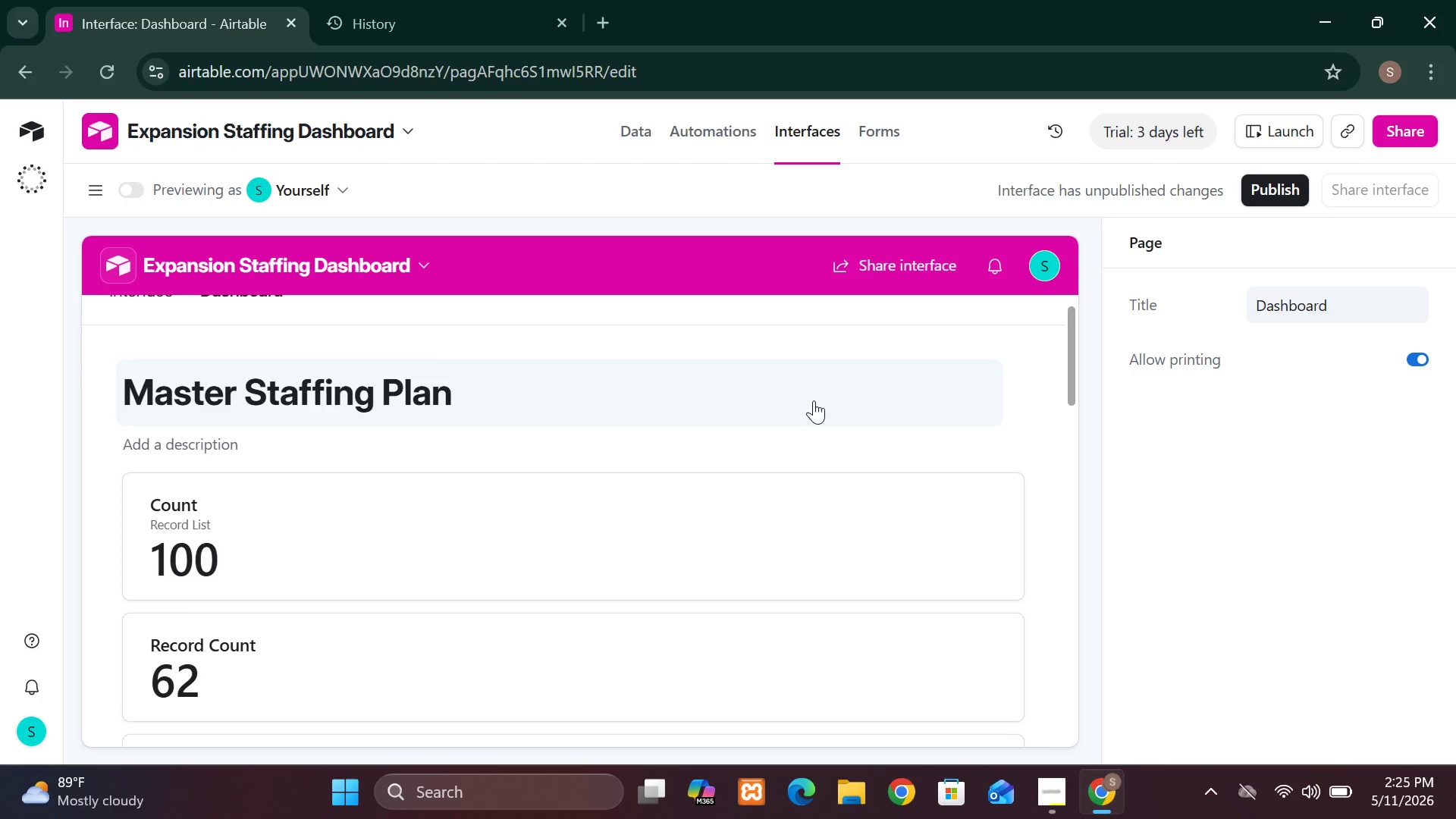 
wait(25.88)
 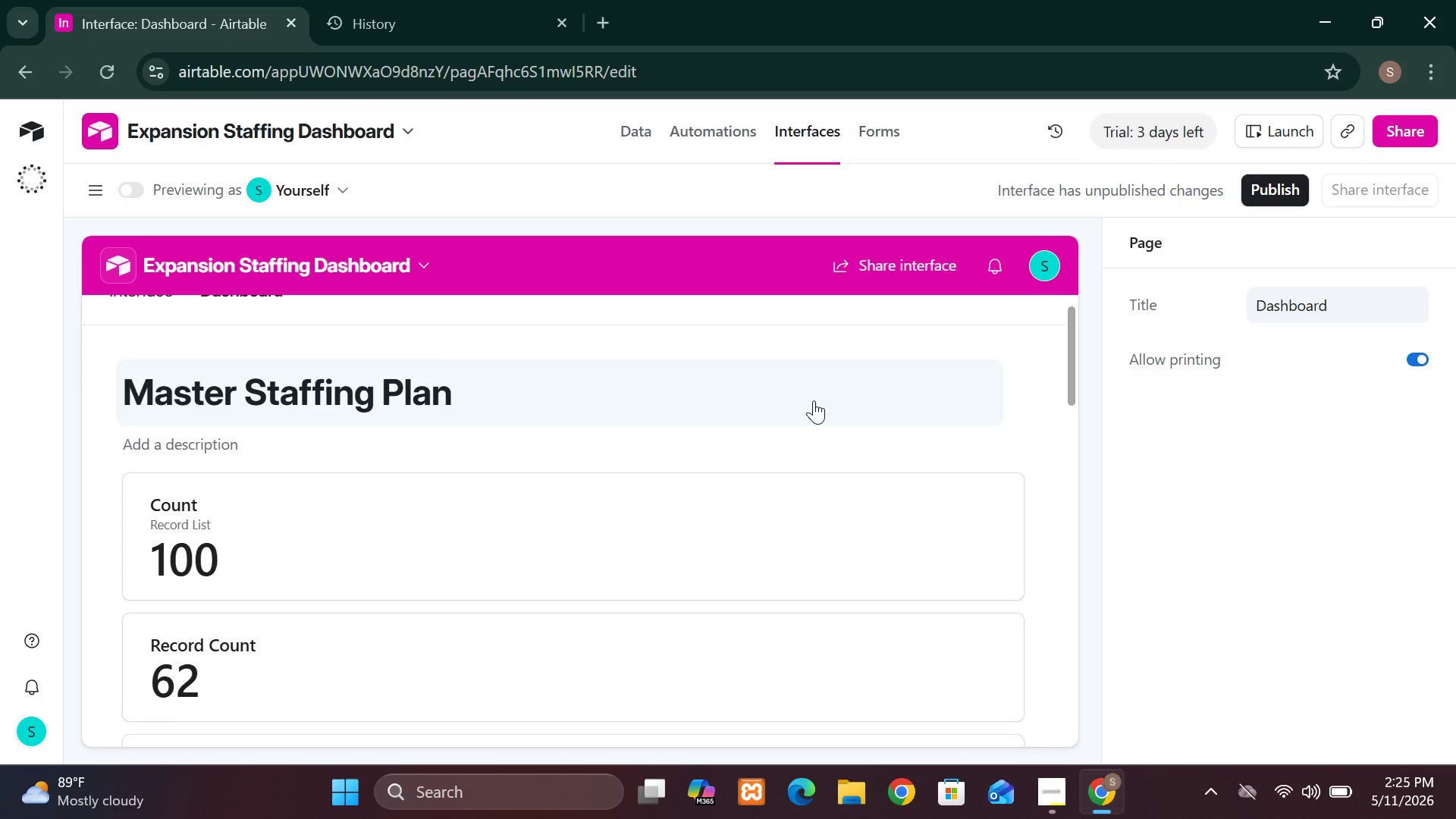 
left_click([90, 188])
 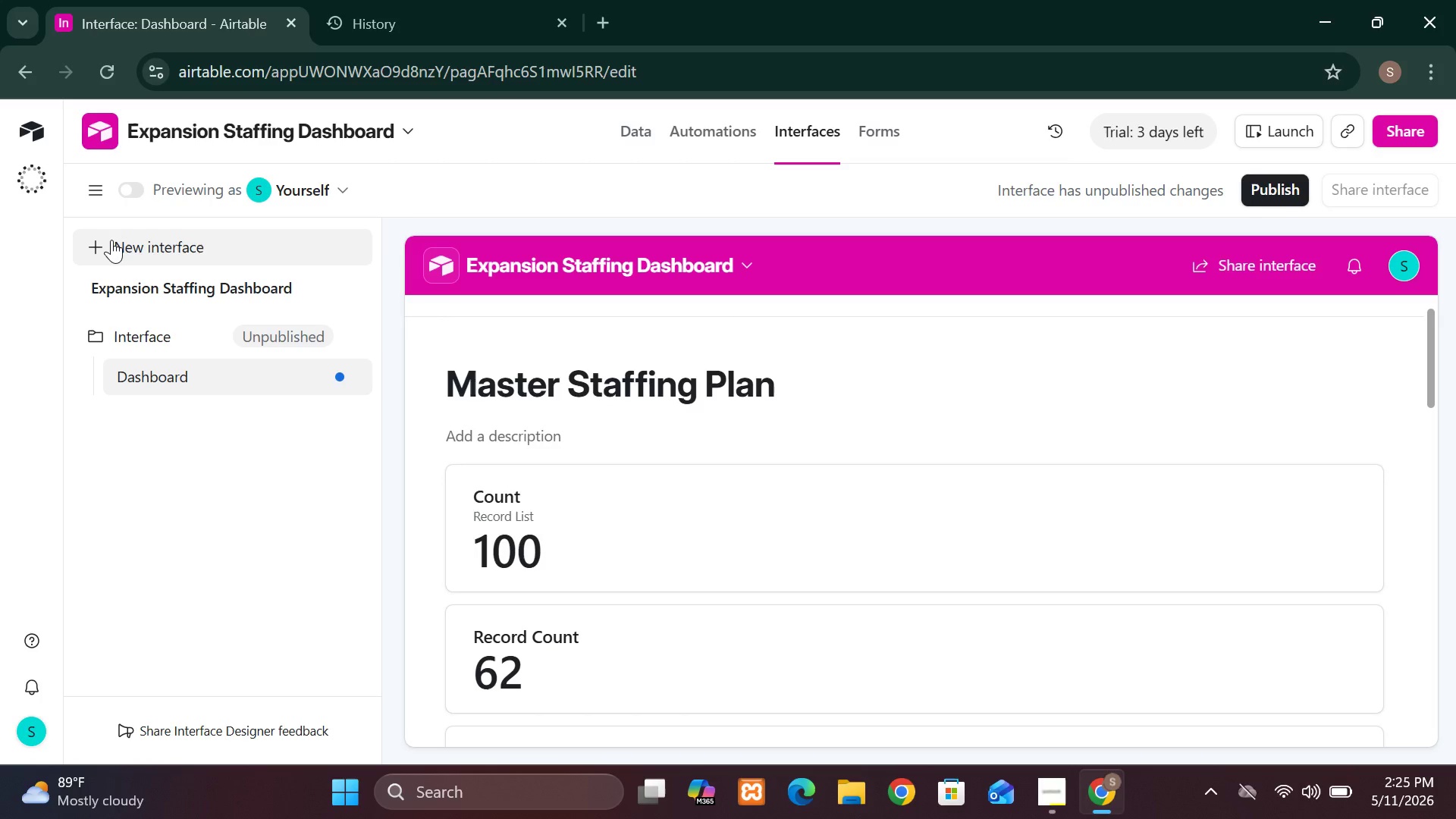 
wait(6.58)
 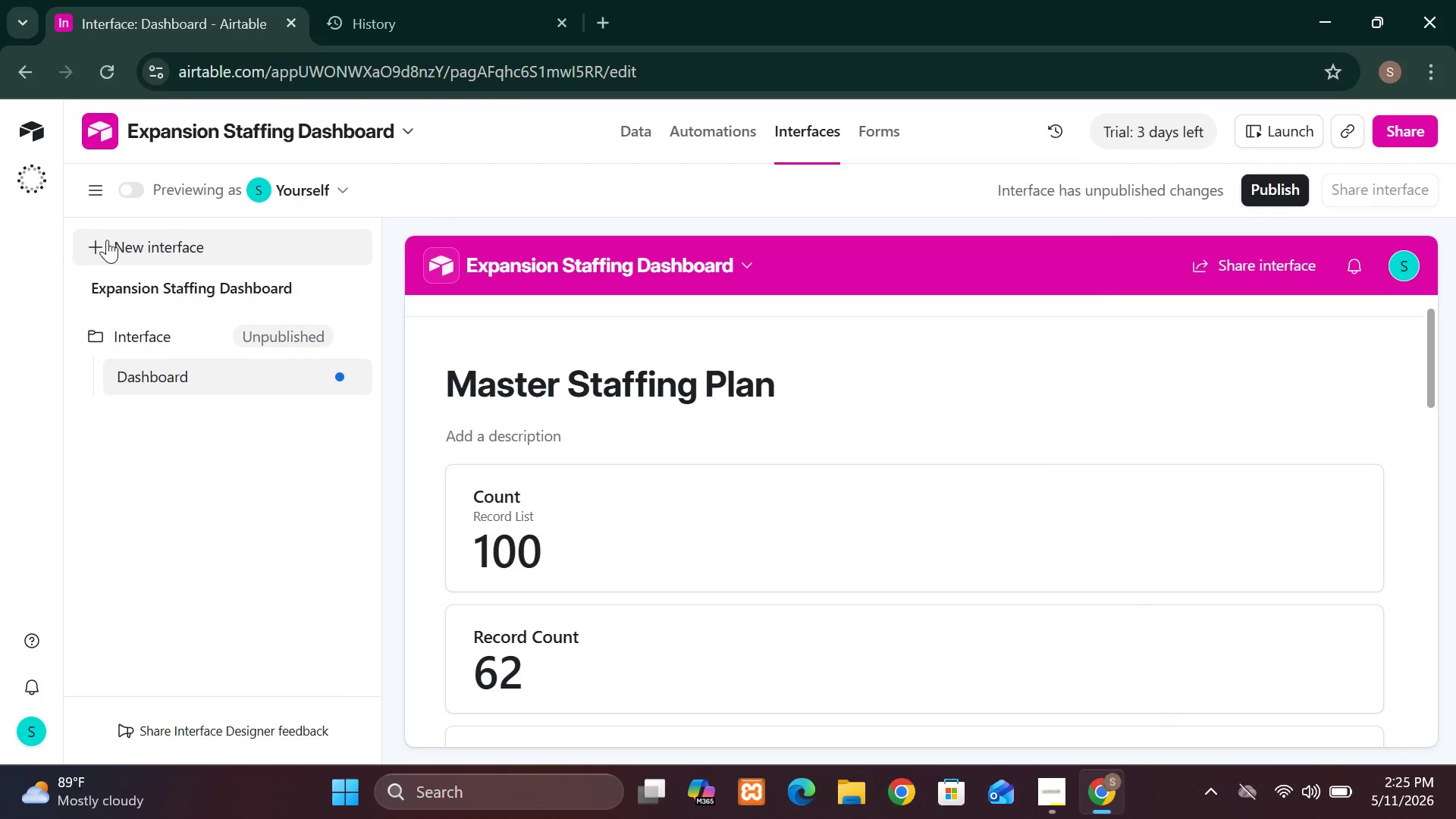 
left_click([111, 240])
 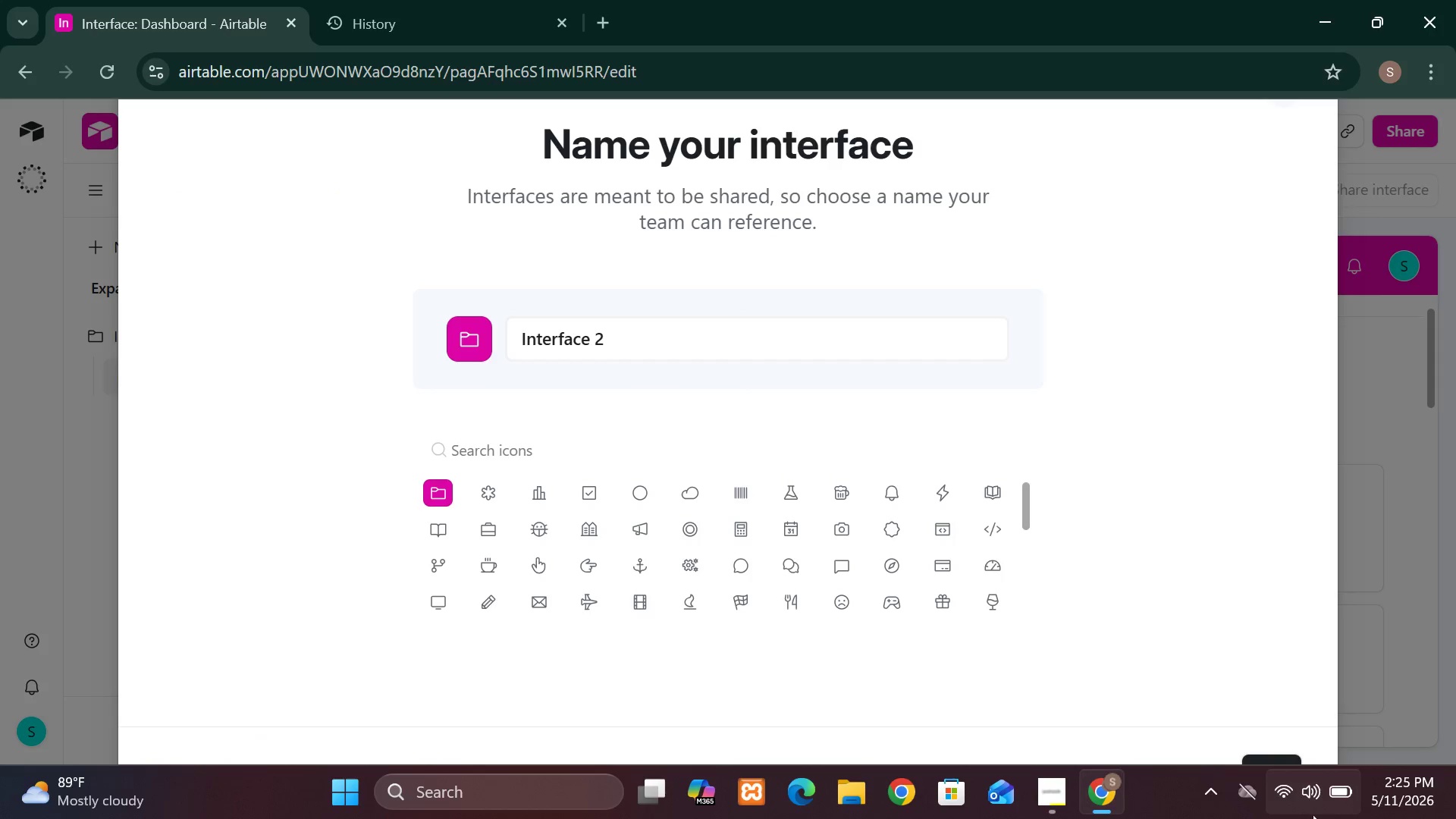 
left_click([1261, 755])
 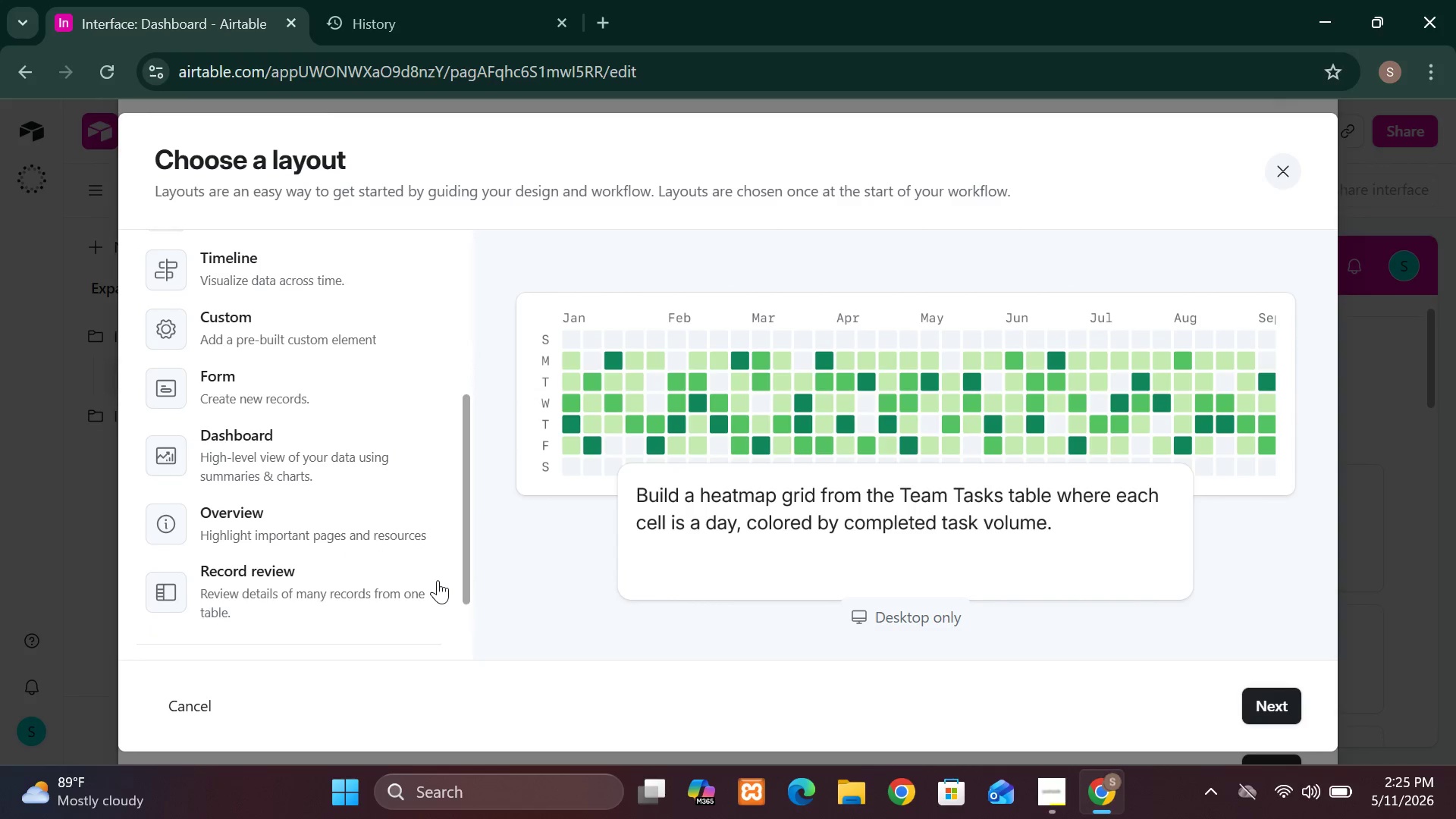 
wait(11.02)
 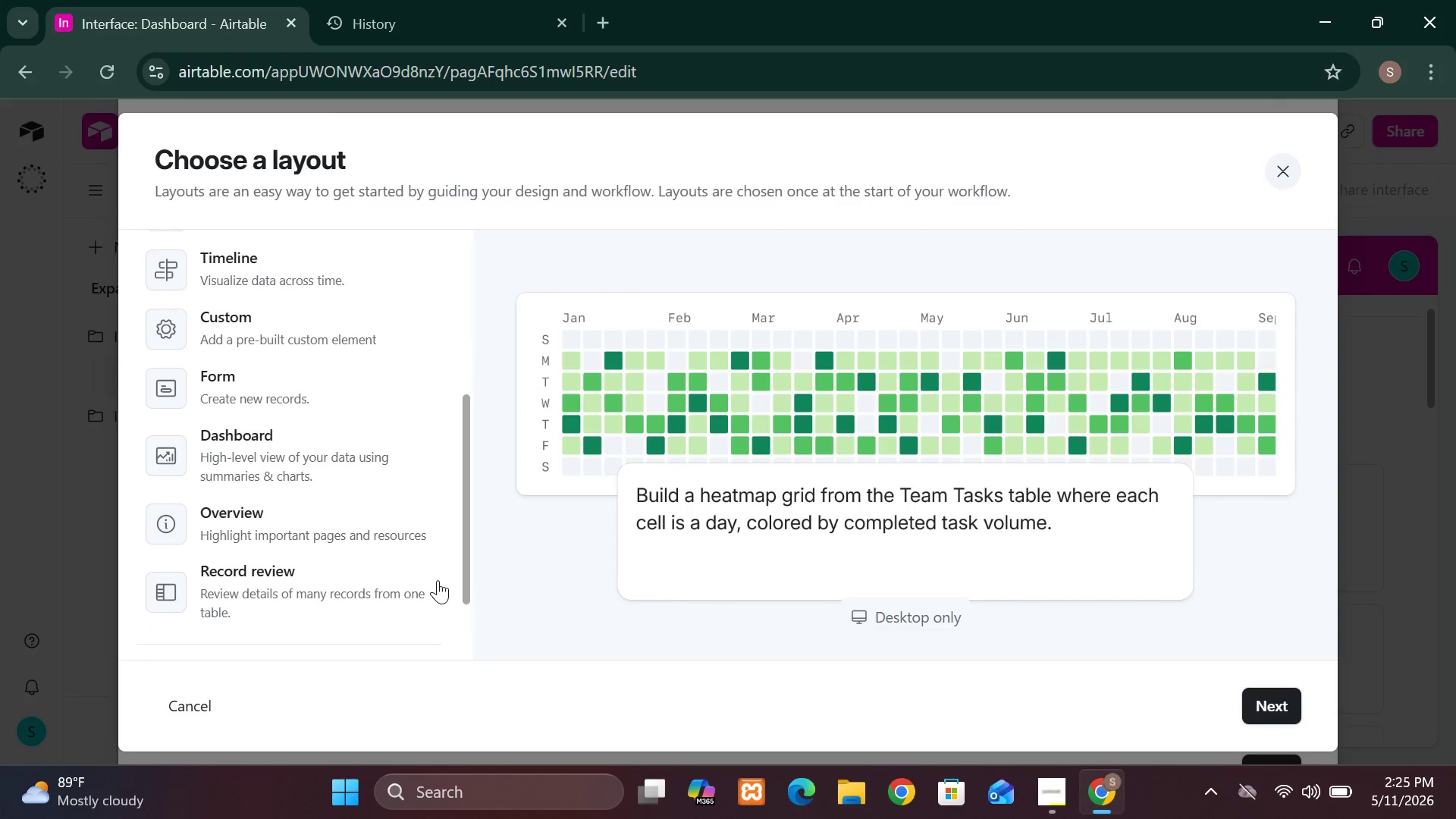 
left_click([1281, 184])
 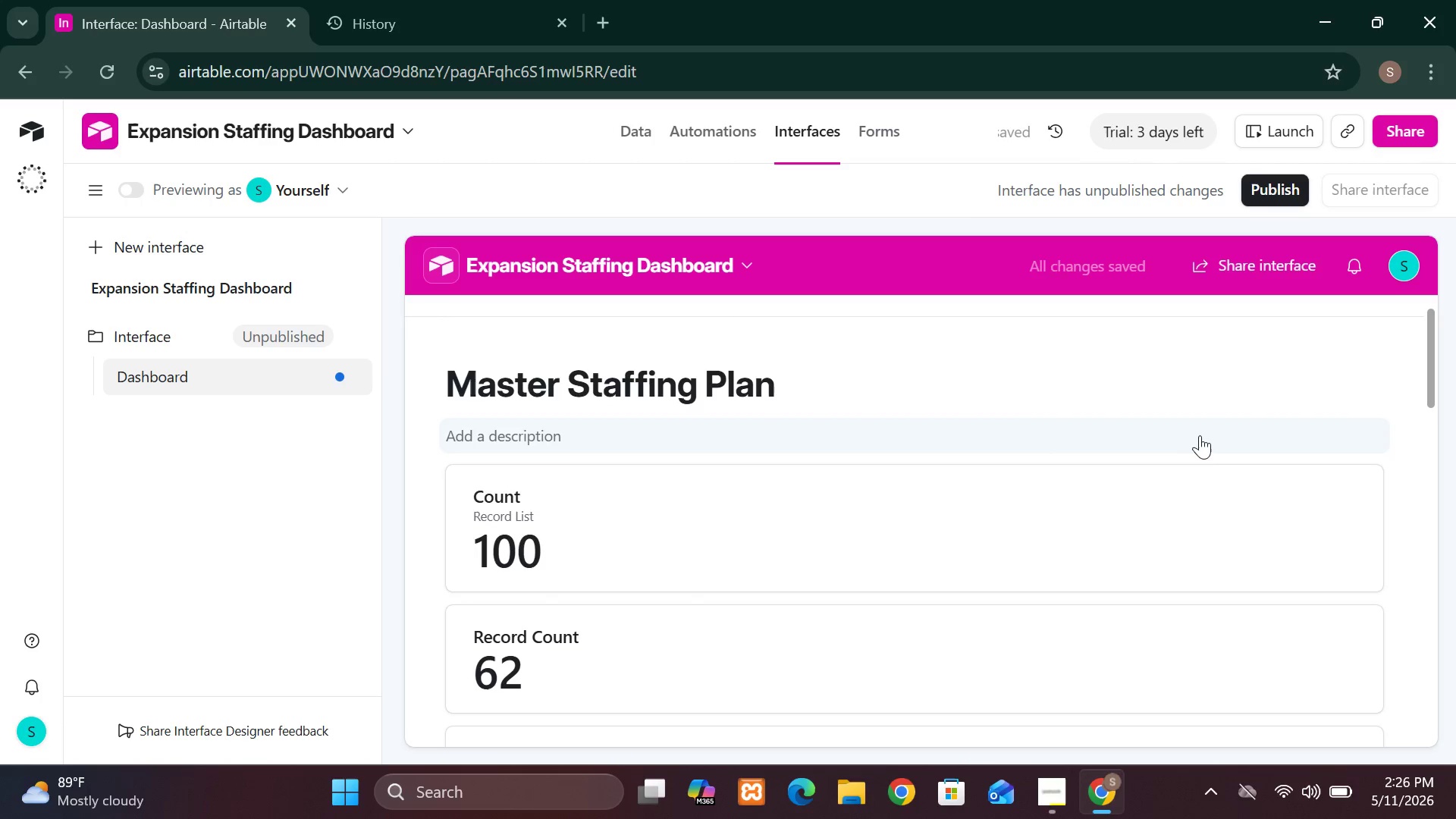 
left_click([1159, 504])
 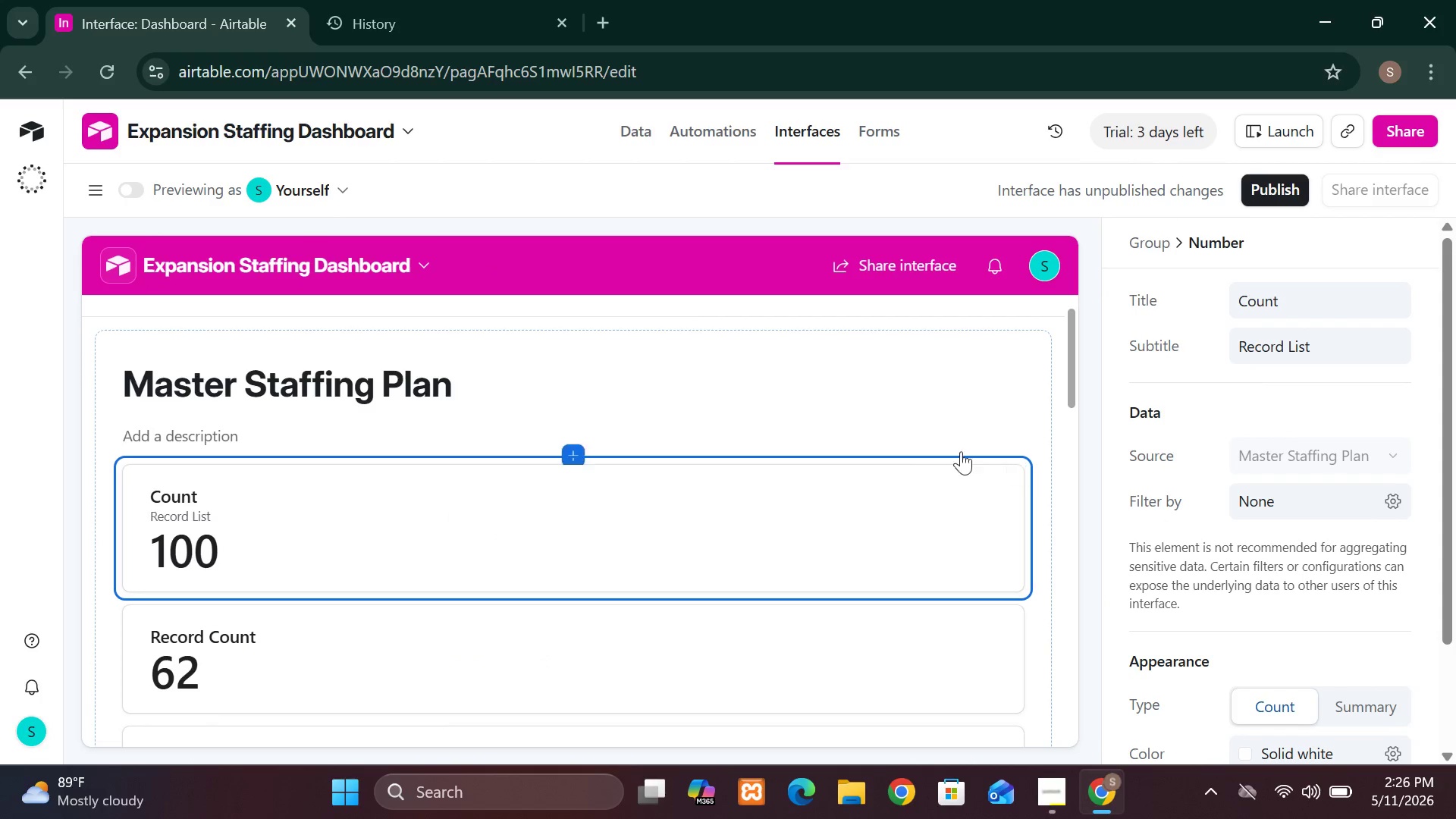 
left_click([1022, 466])
 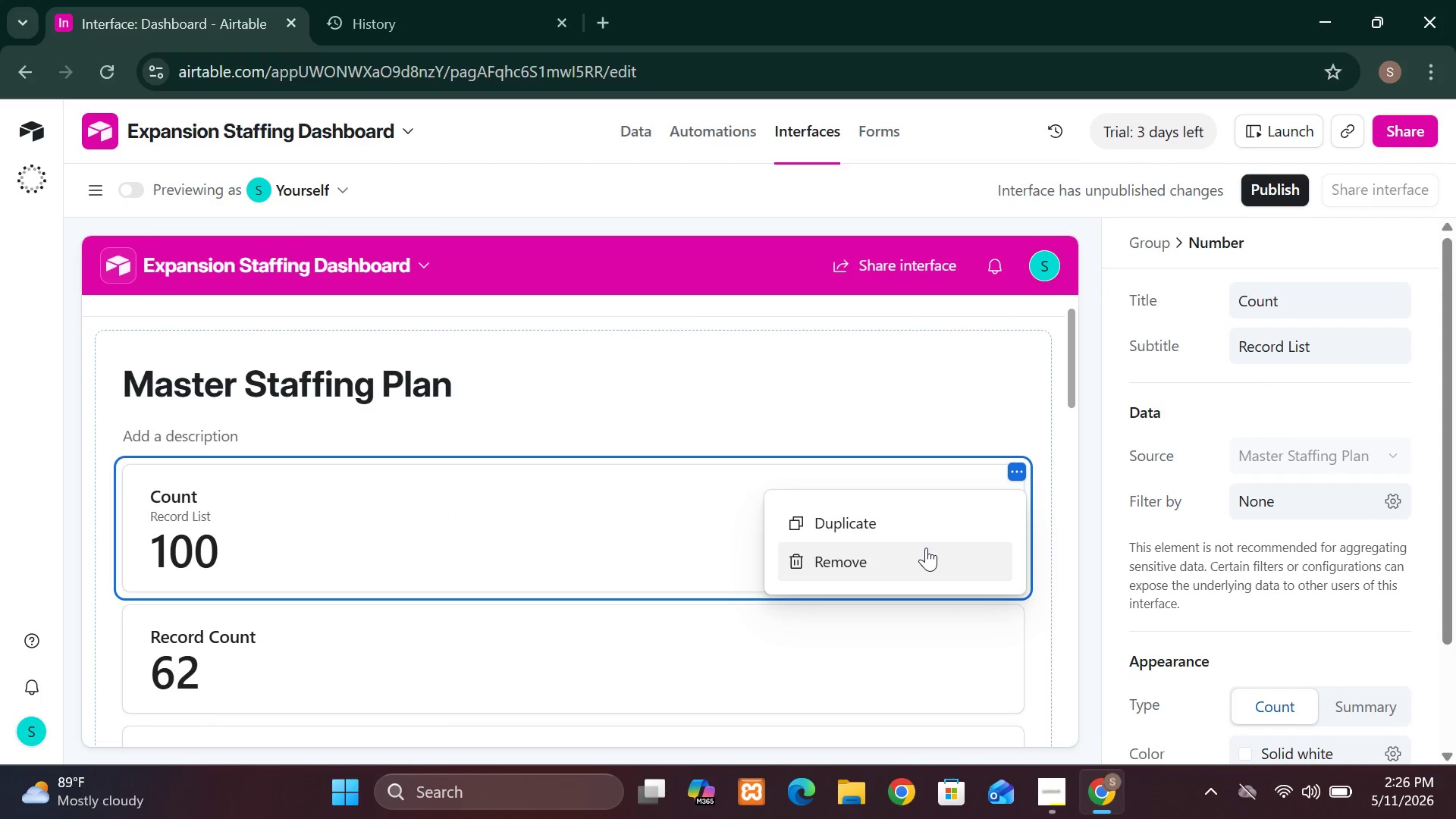 
left_click([926, 548])
 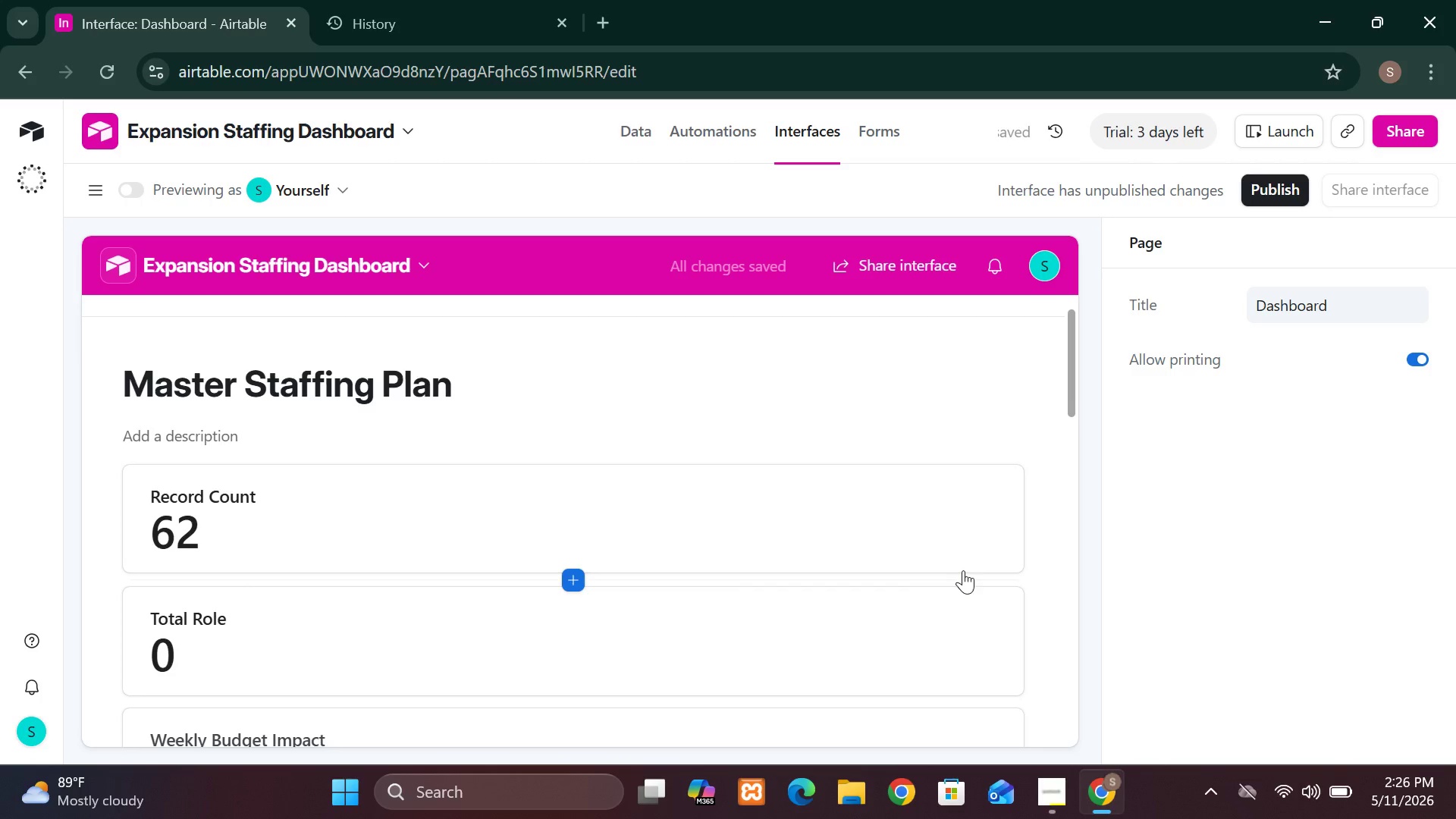 
left_click([959, 546])
 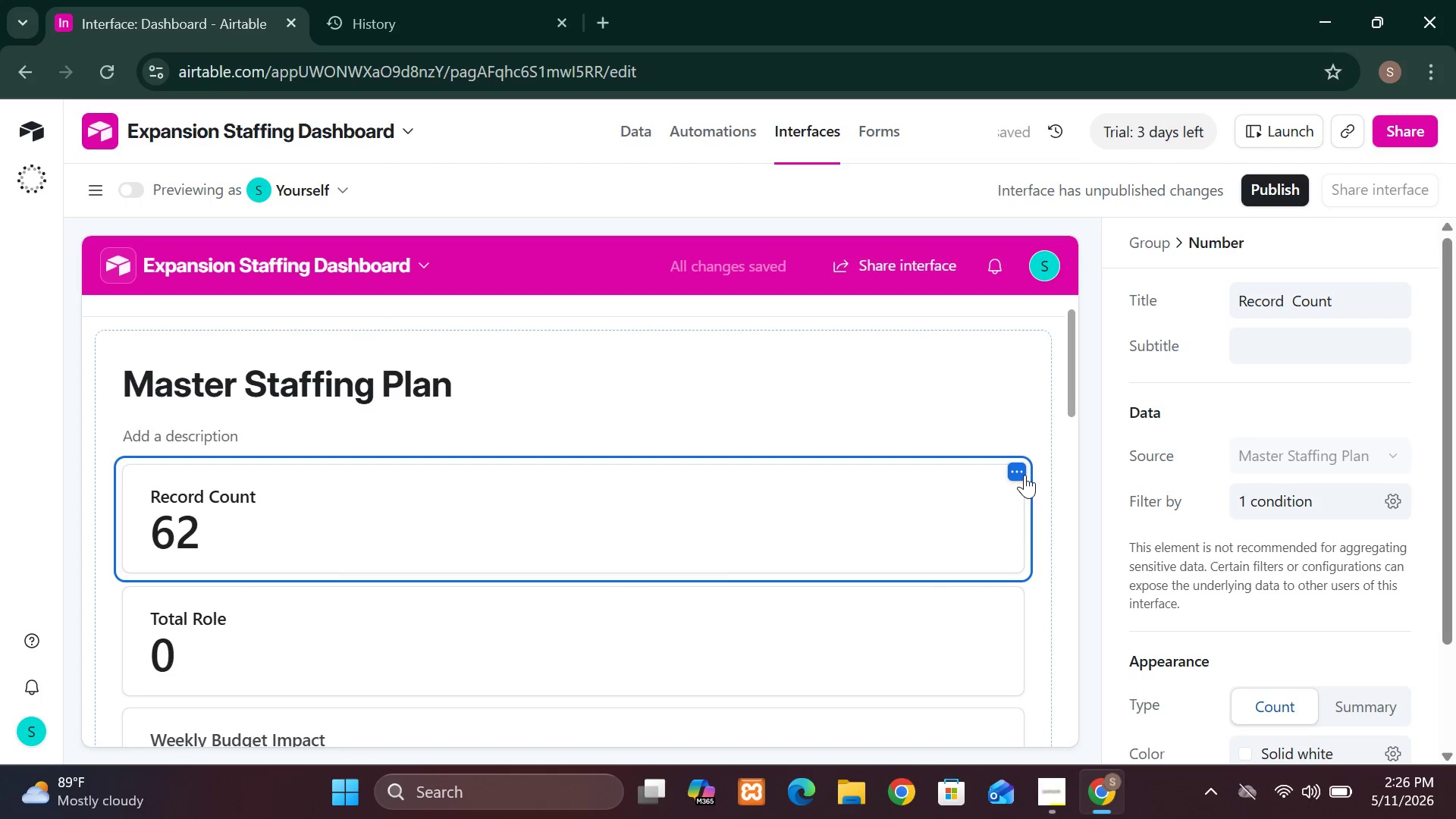 
left_click([1025, 473])
 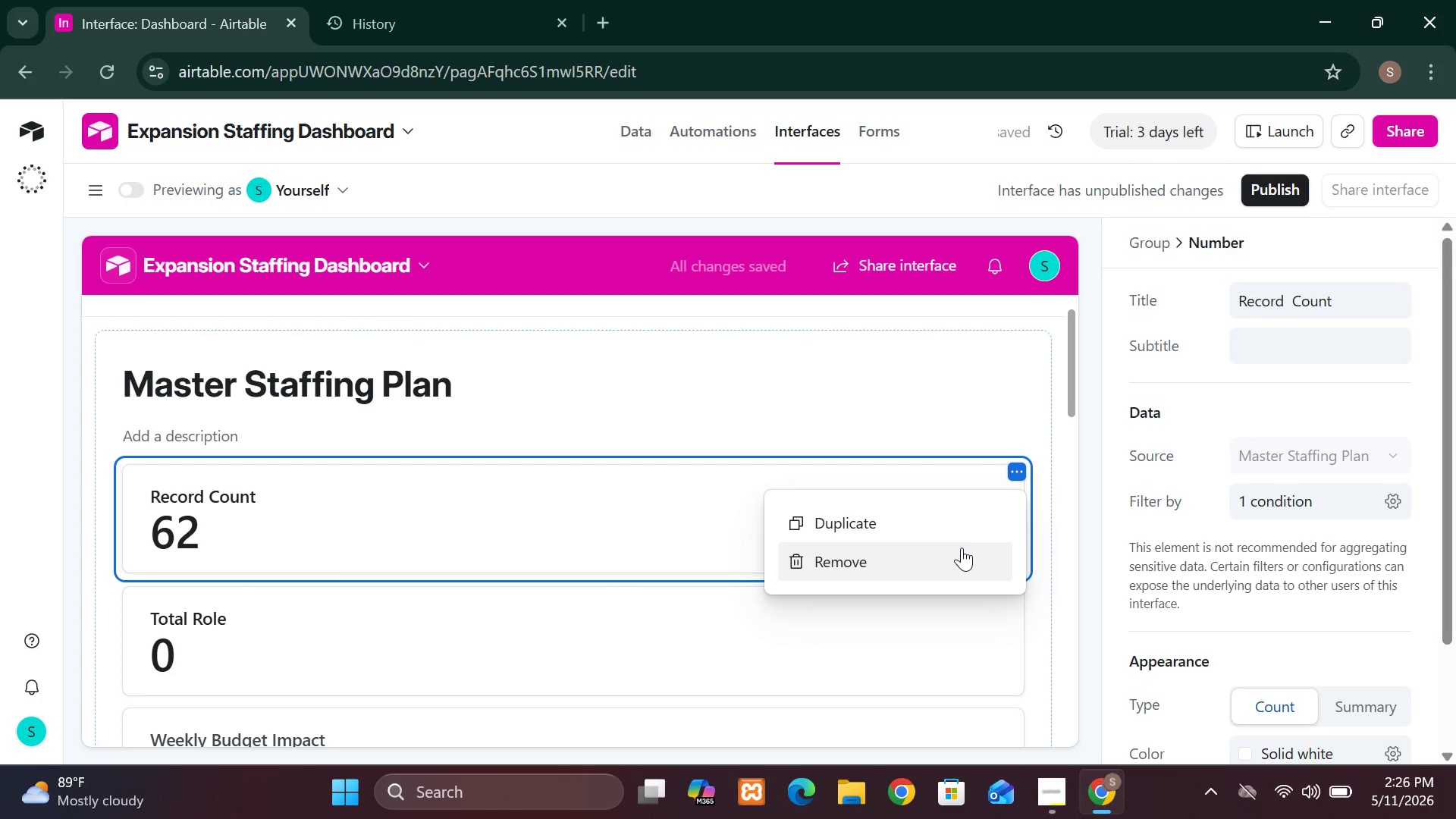 
left_click([962, 549])
 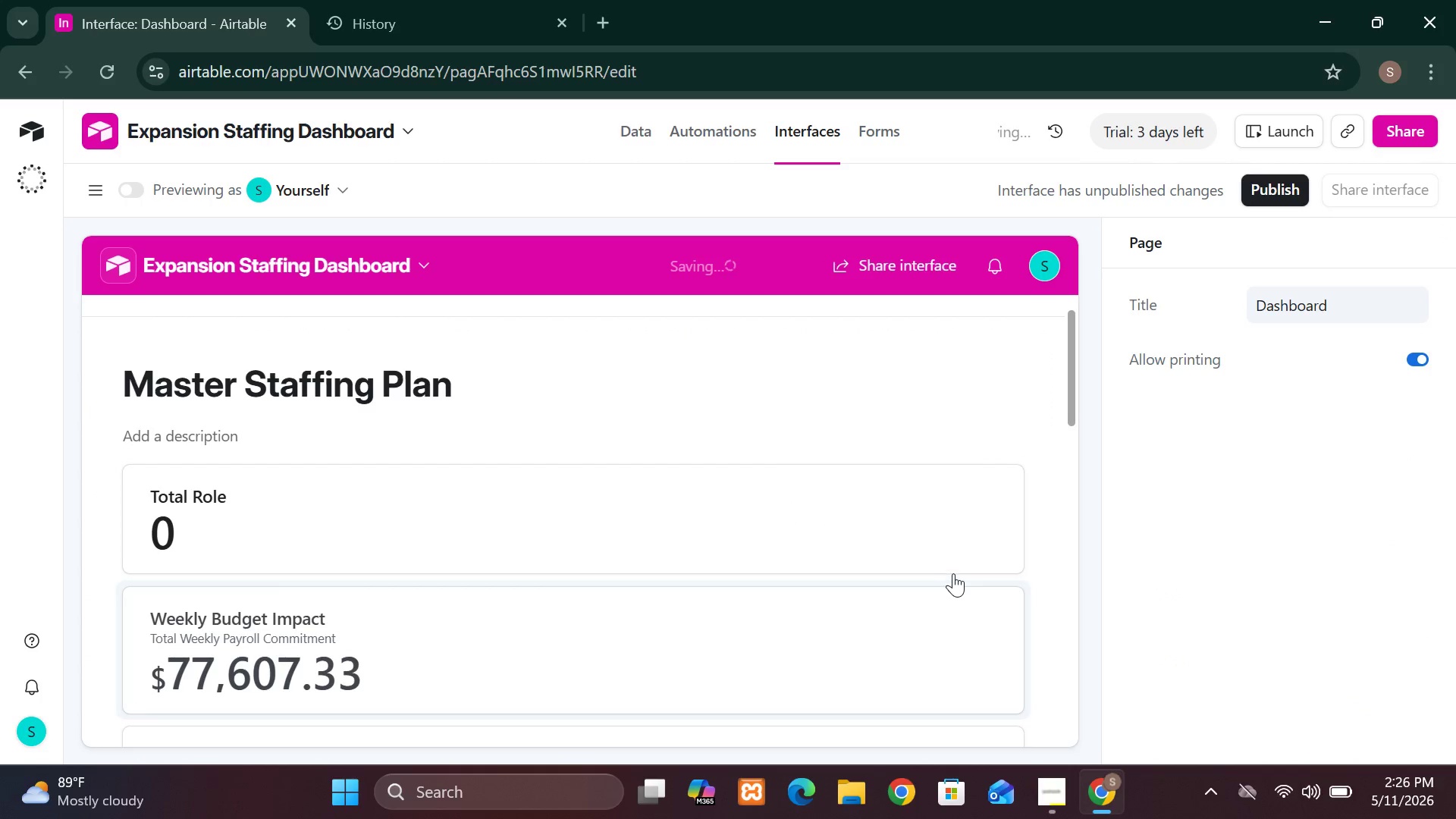 
left_click([956, 554])
 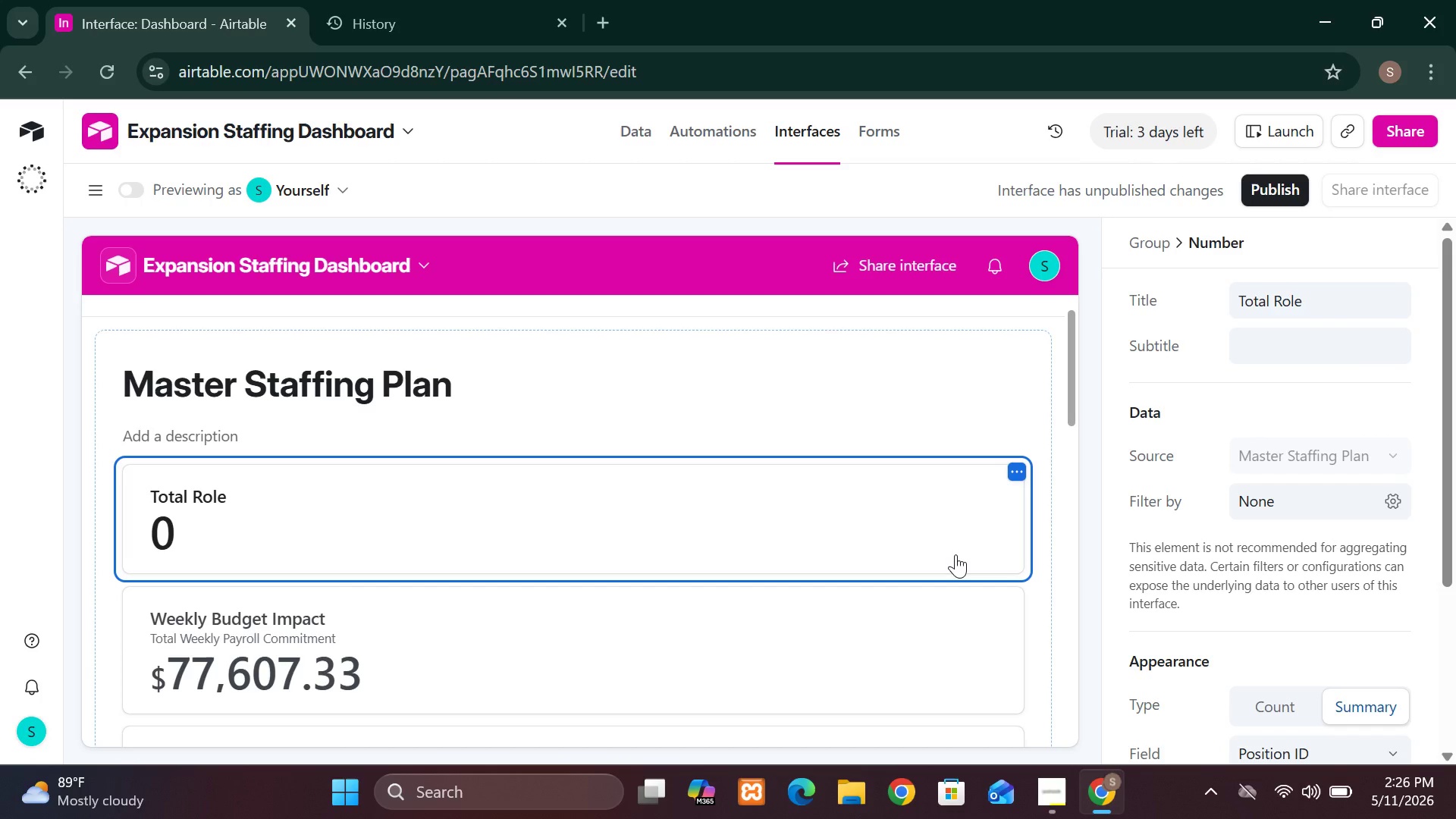 
wait(24.61)
 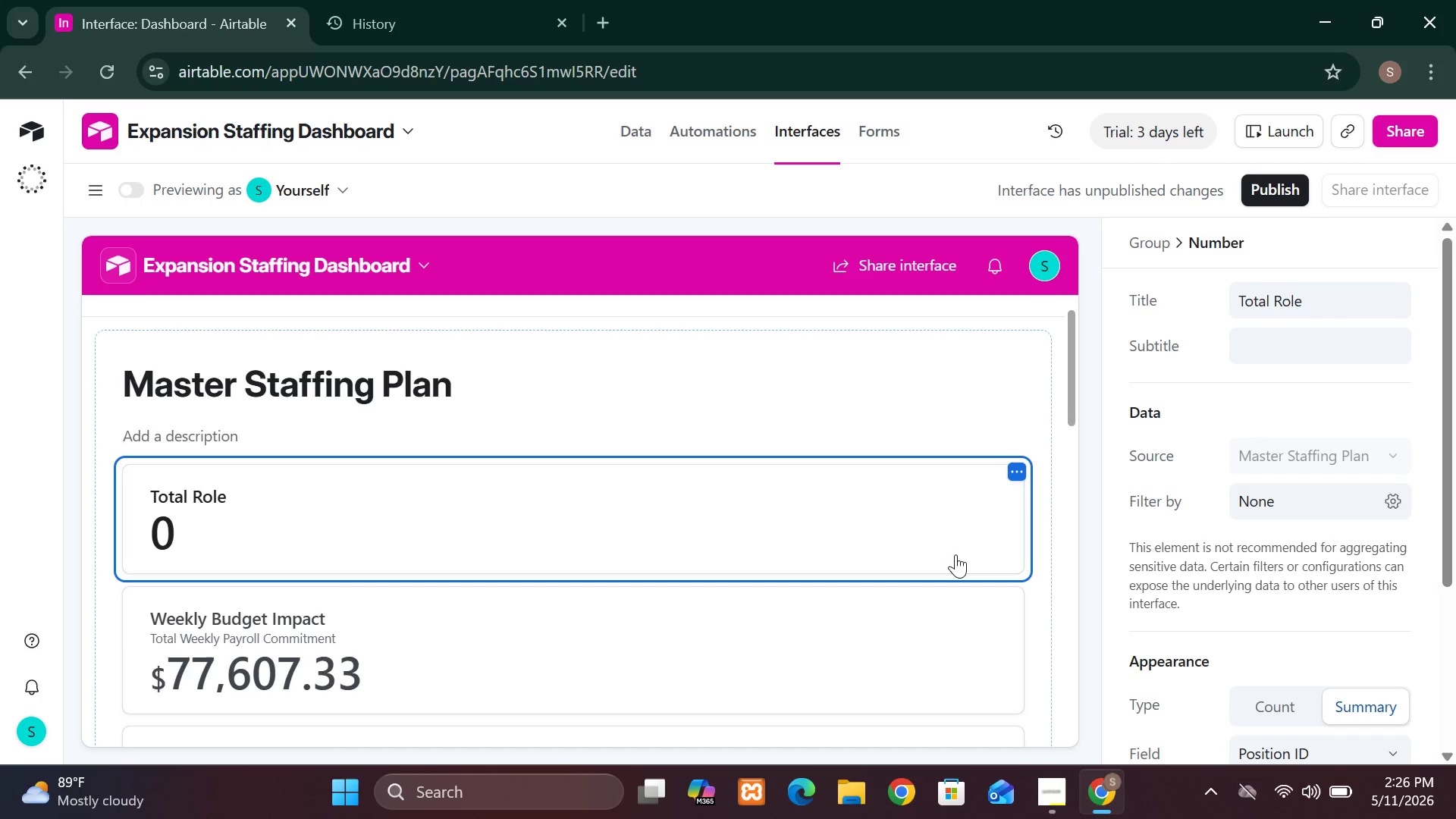 
left_click([95, 190])
 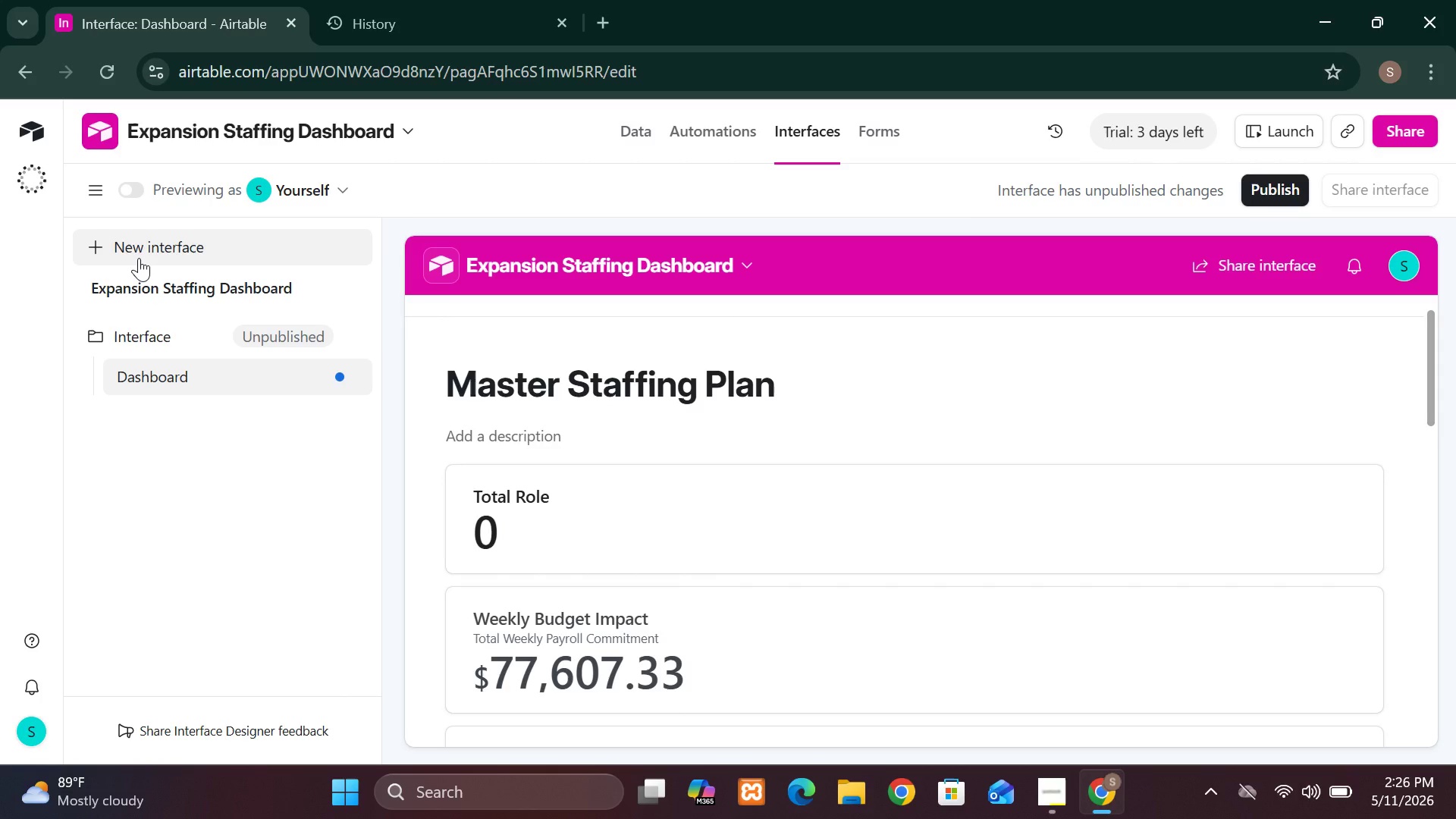 
left_click([139, 258])
 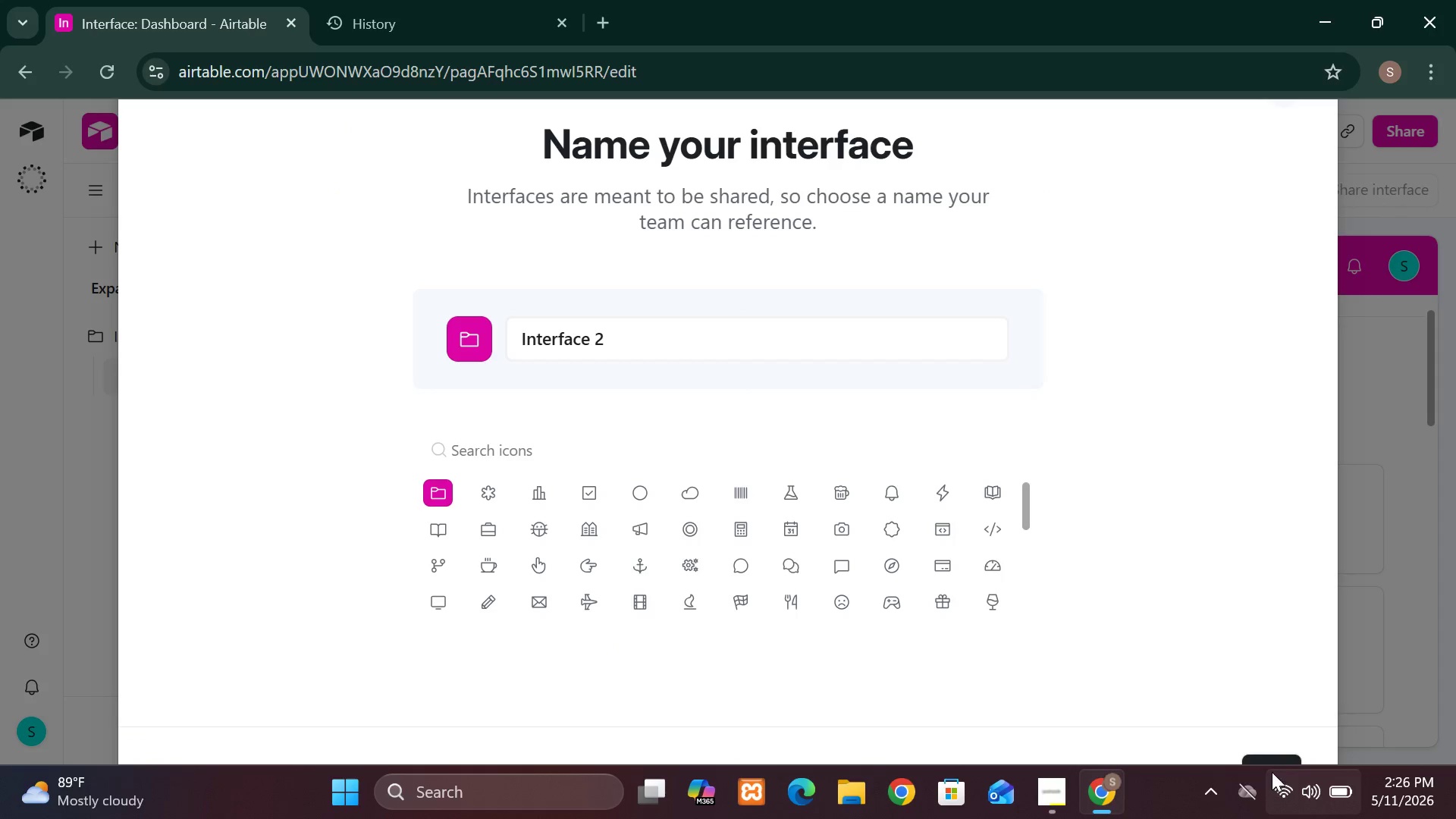 
left_click([1270, 756])
 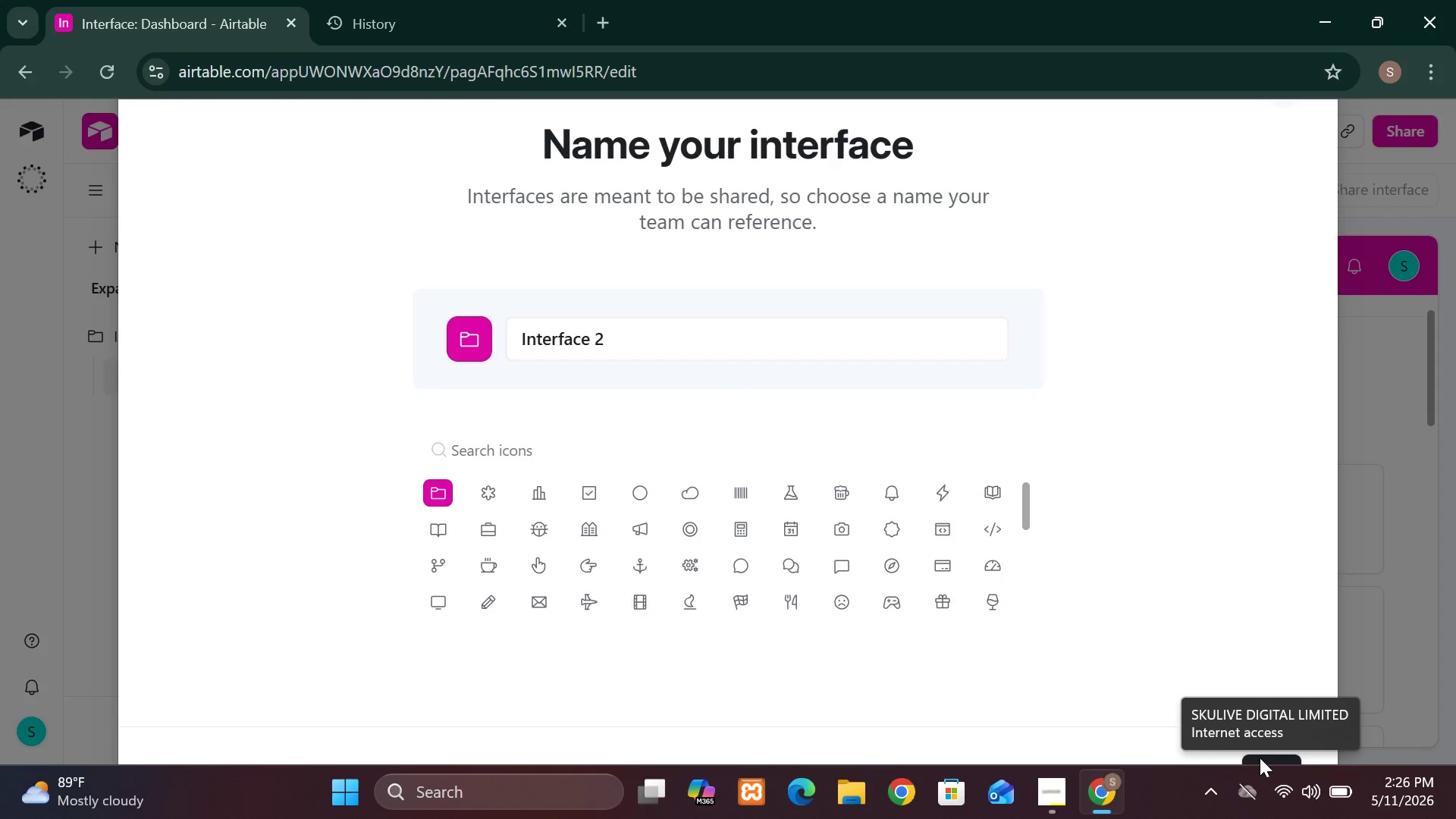 
left_click([1260, 758])
 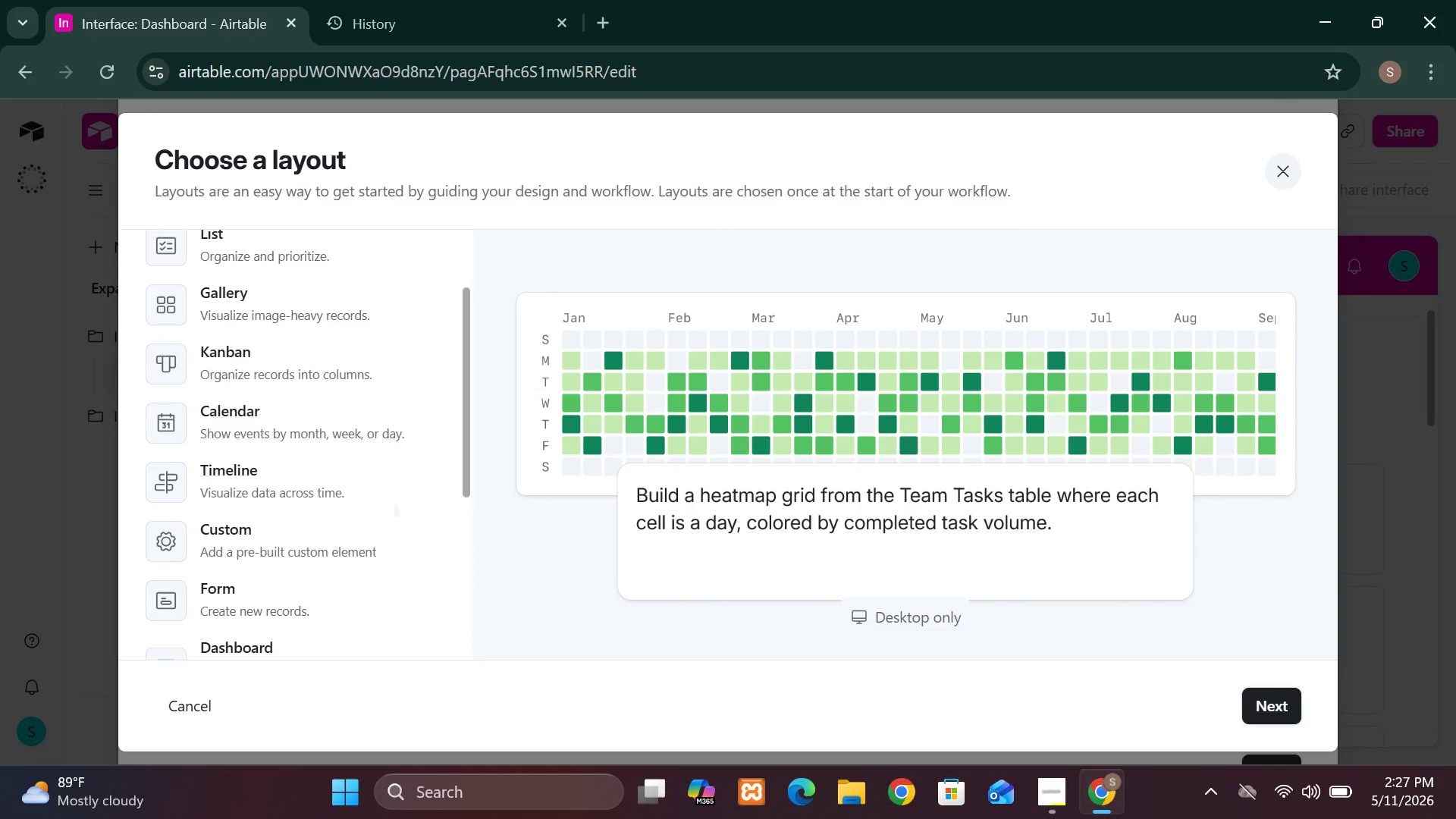 
wait(21.38)
 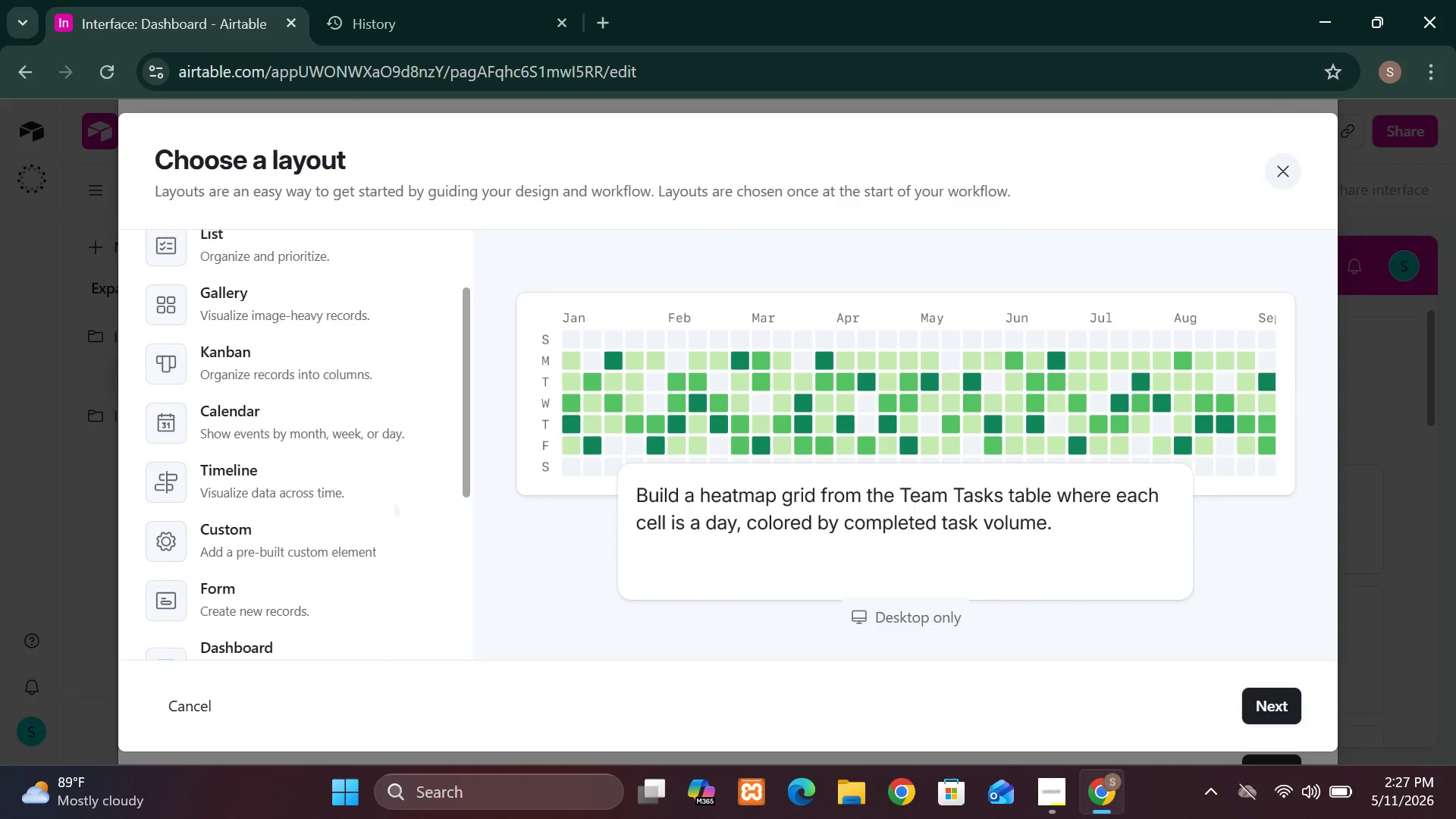 
left_click([170, 695])
 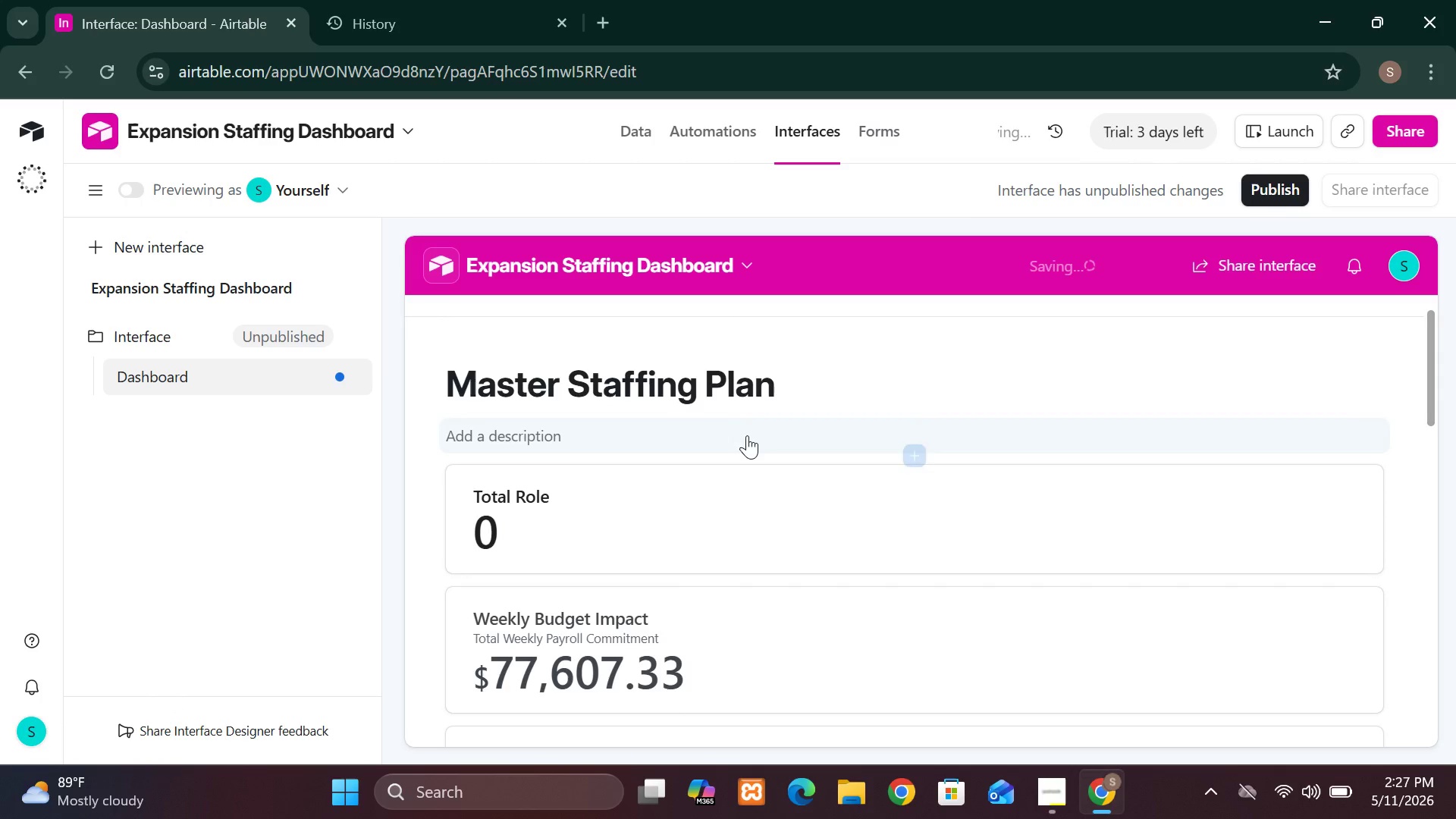 
mouse_move([774, 457])
 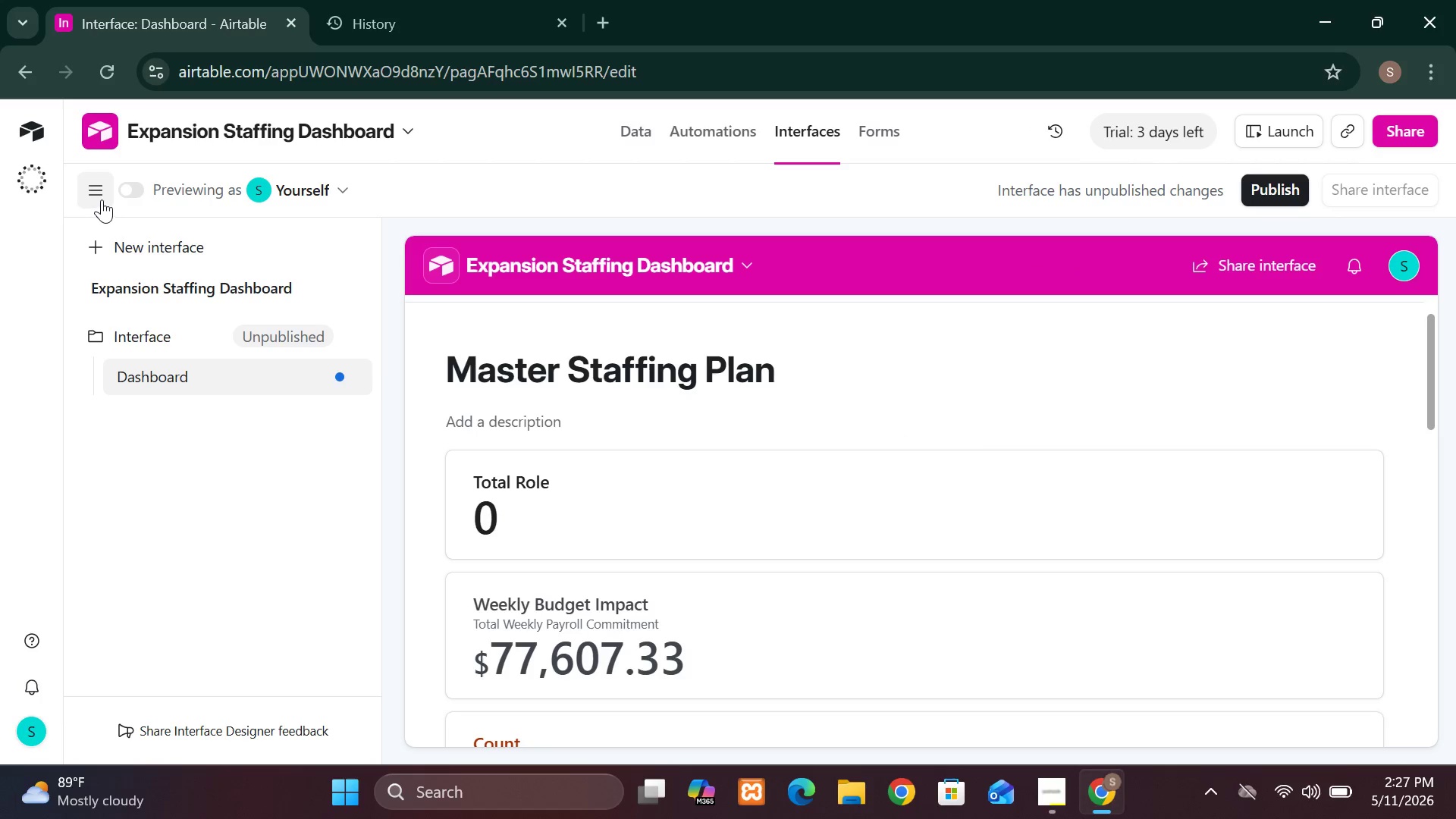 
left_click([93, 183])
 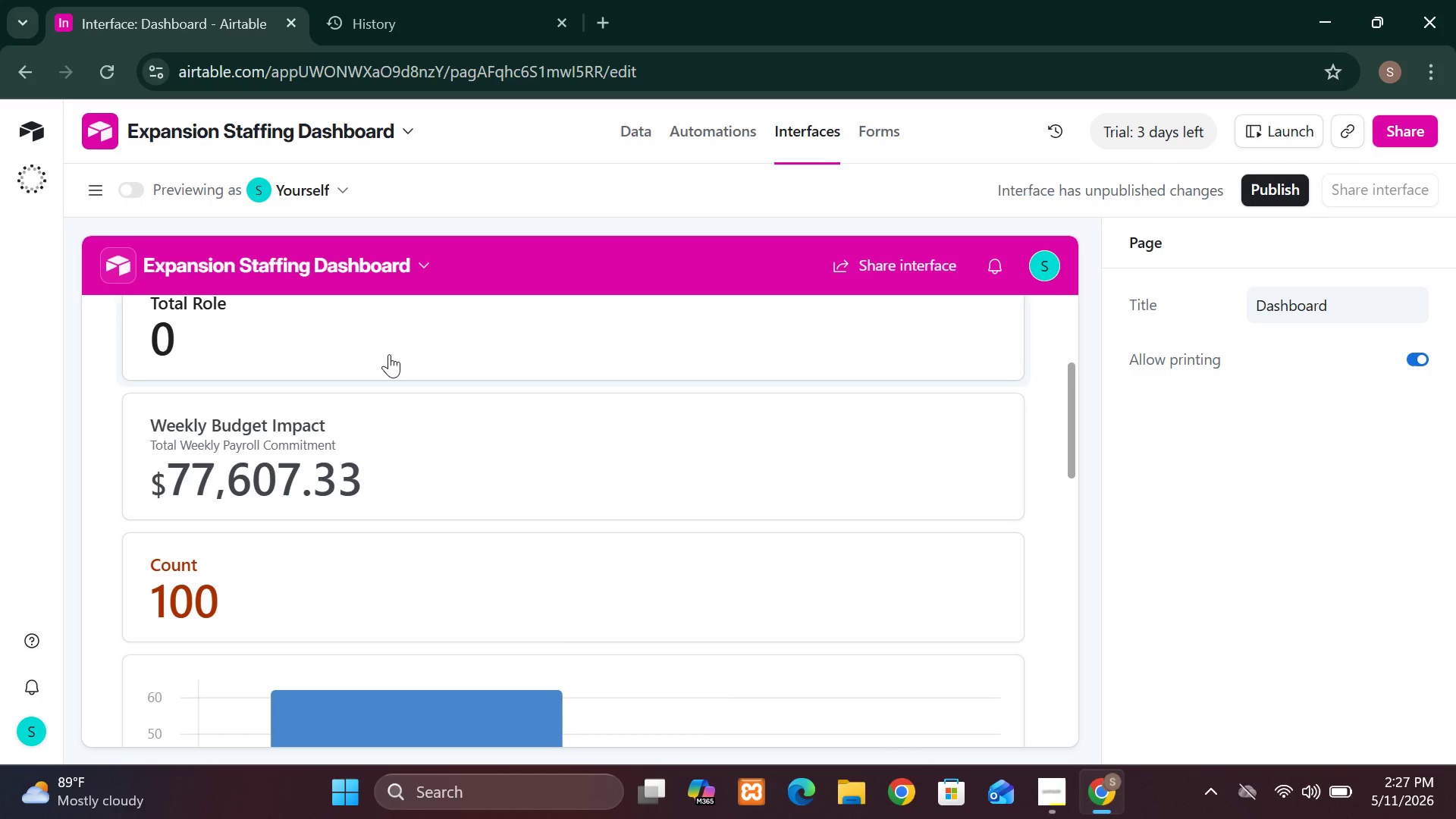 
wait(24.91)
 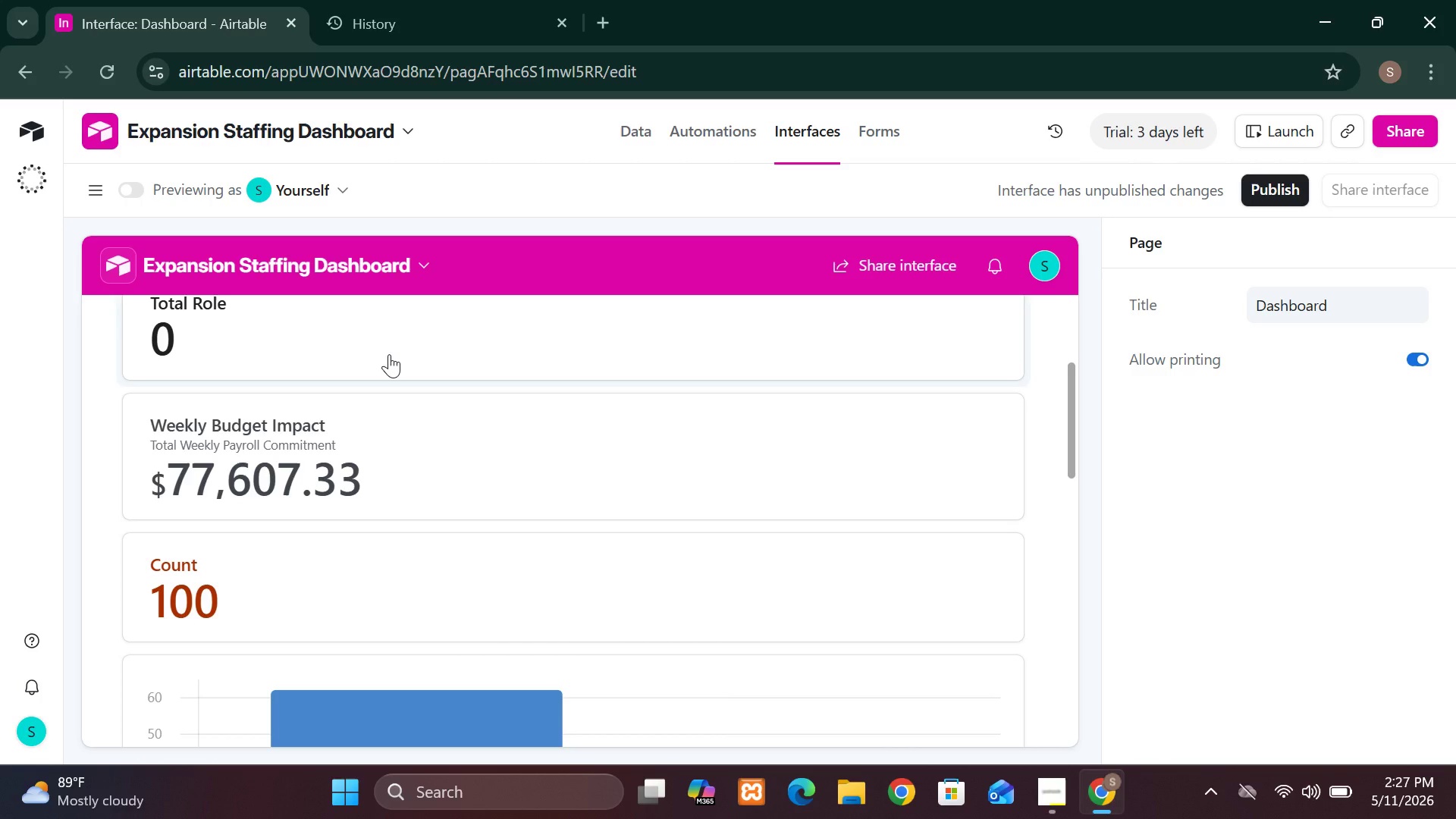 
left_click([93, 176])
 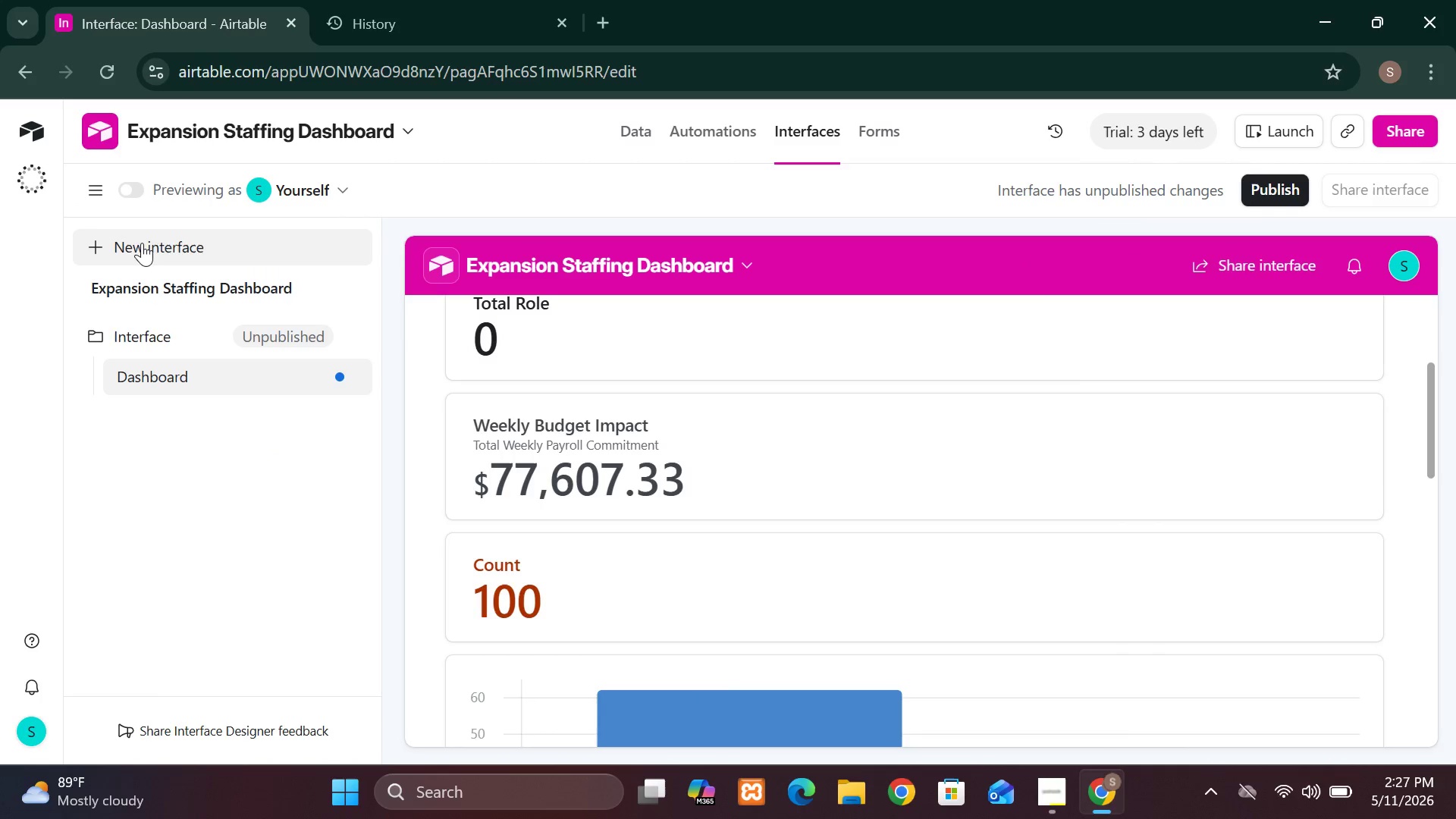 
left_click([143, 244])
 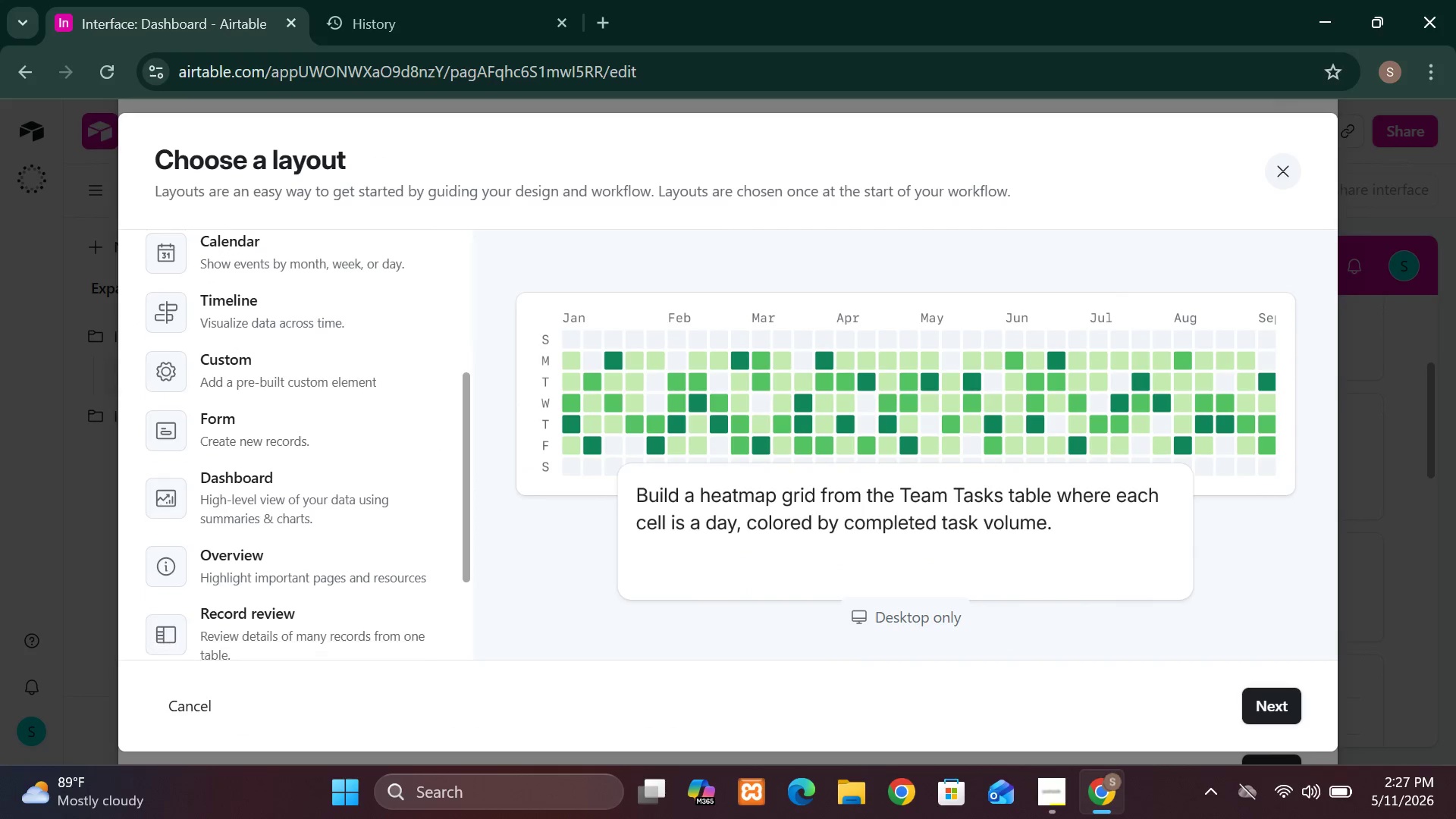 
wait(11.28)
 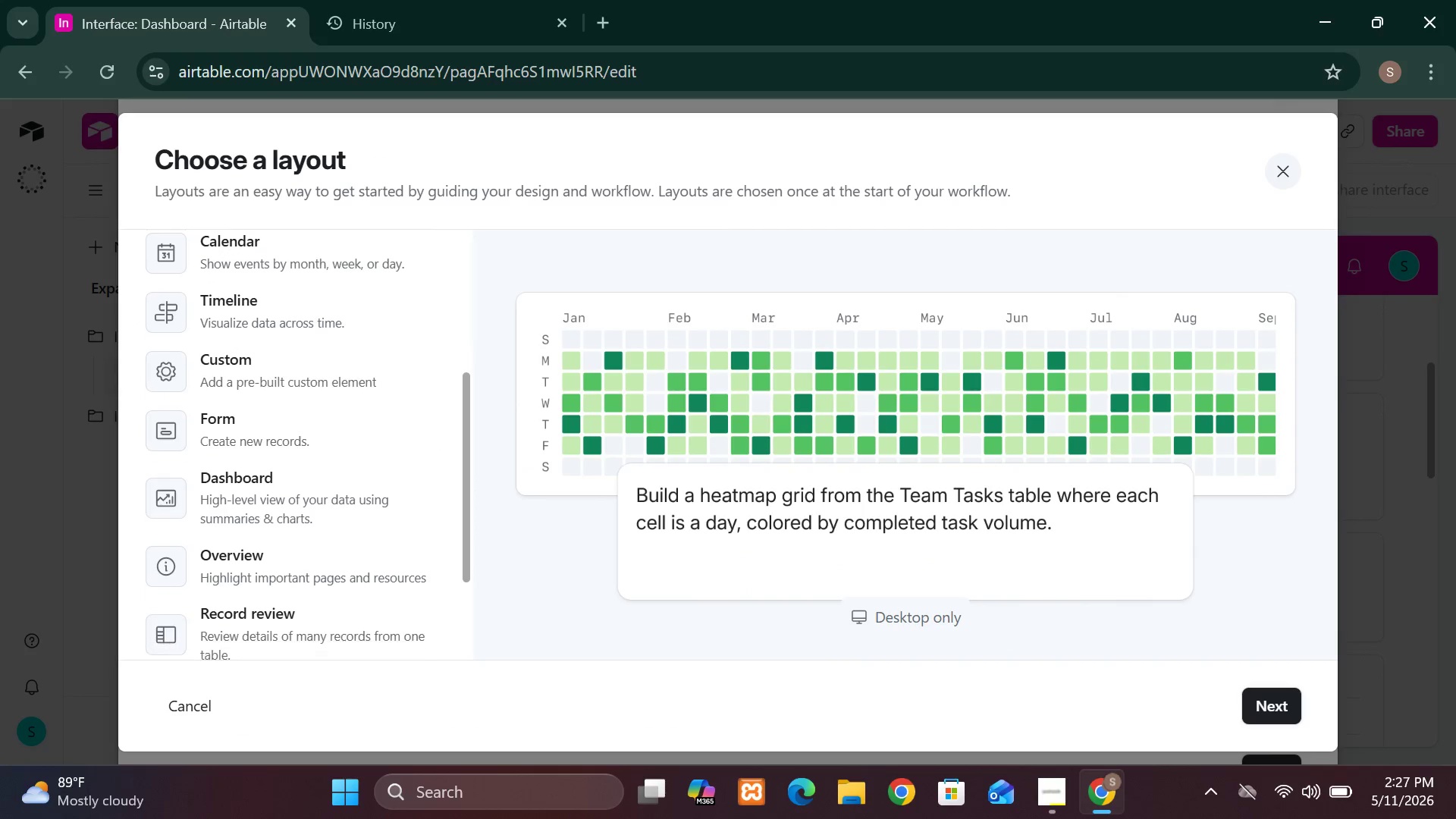 
left_click([1439, 671])
 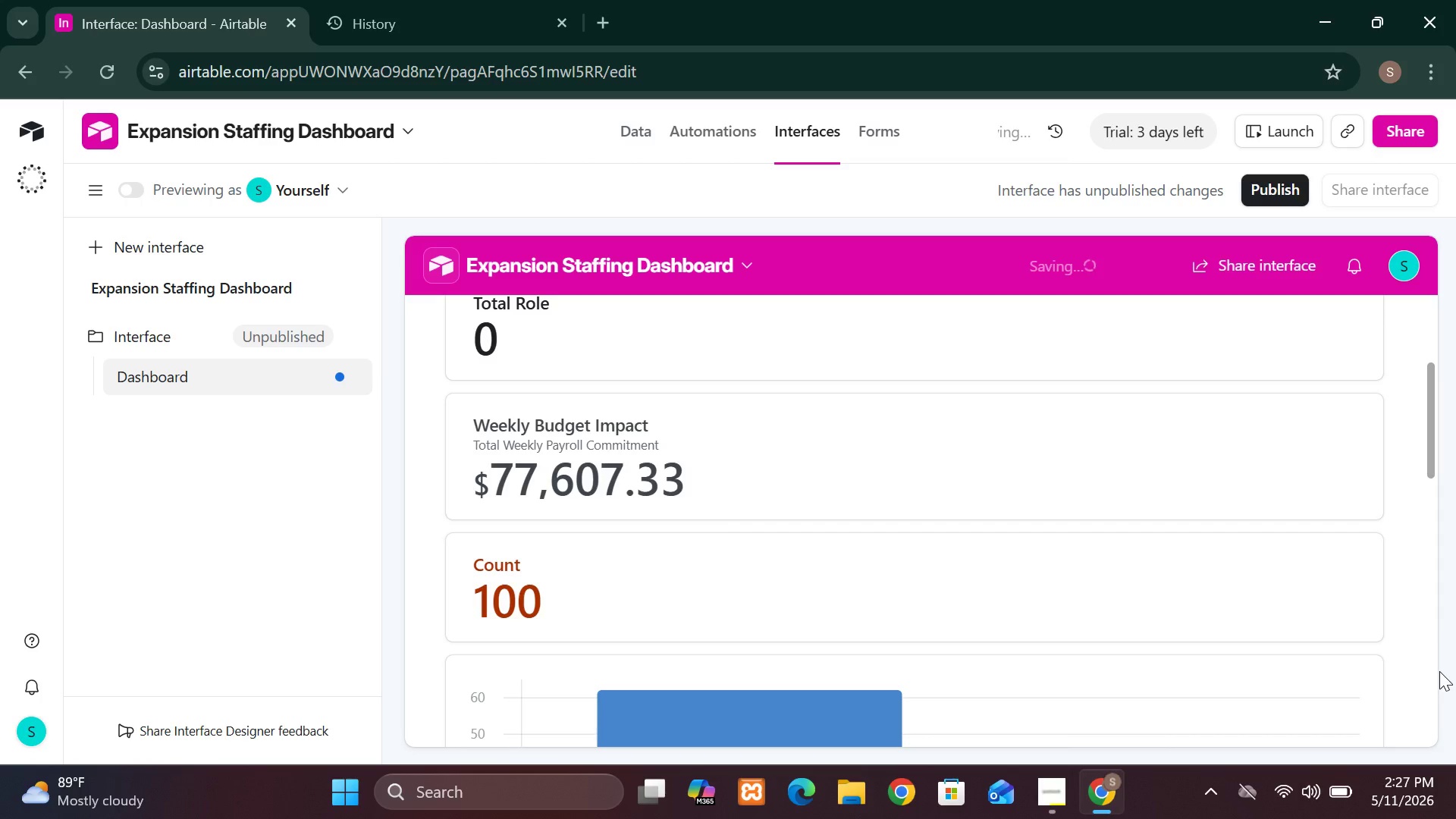 
left_click_drag(start_coordinate=[1439, 671], to_coordinate=[1153, 377])
 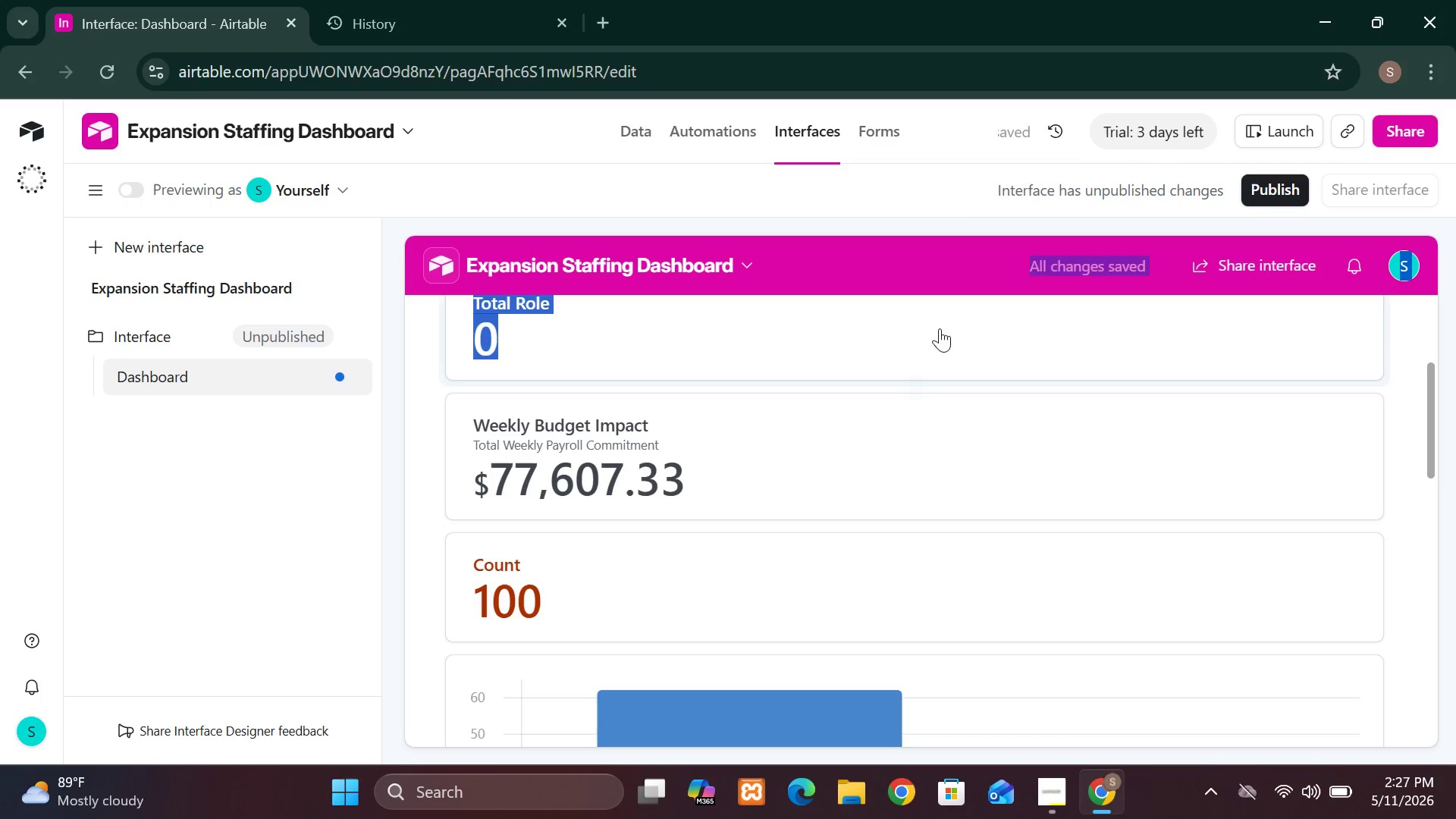 
left_click([930, 333])
 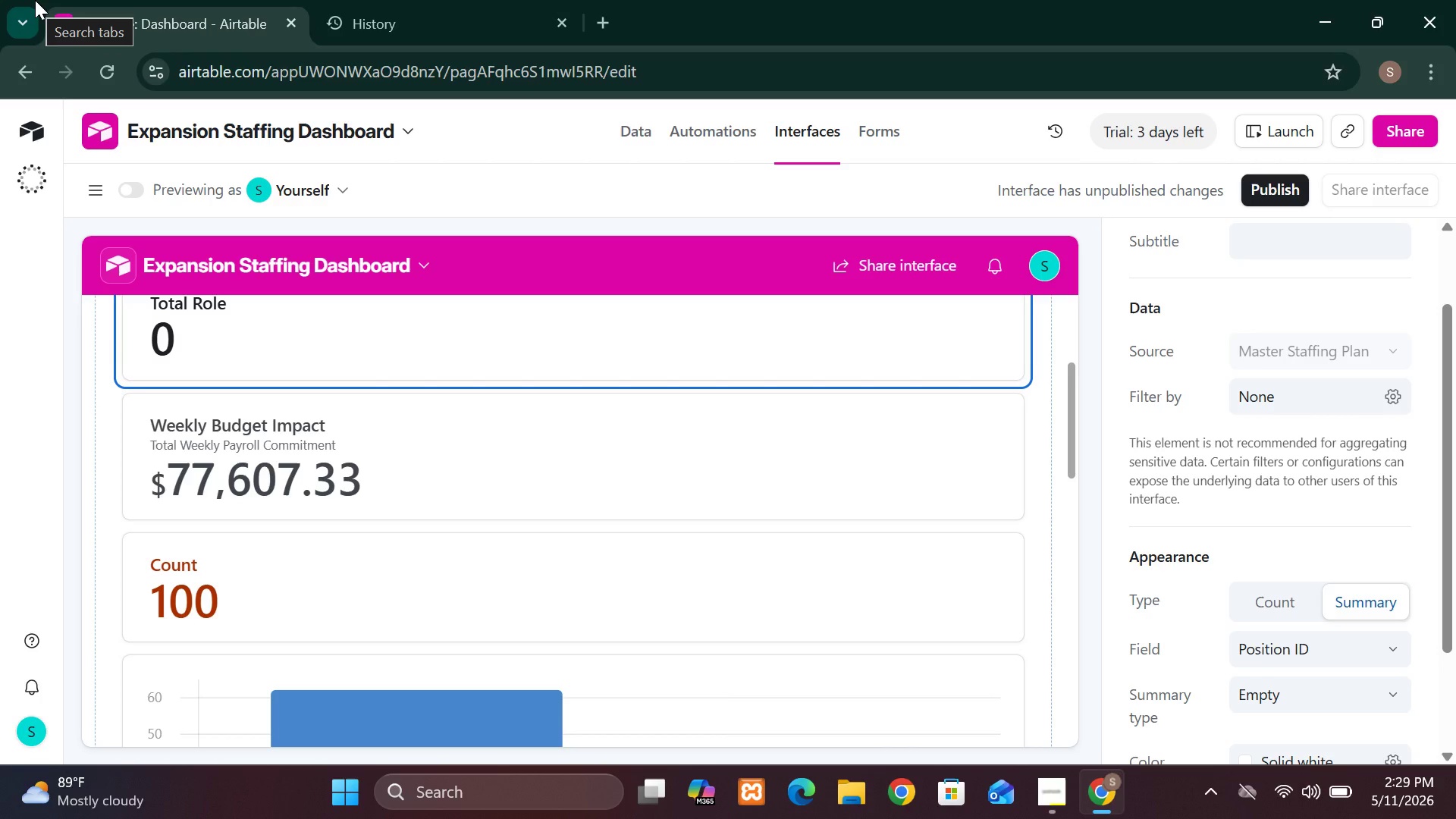 
wait(77.94)
 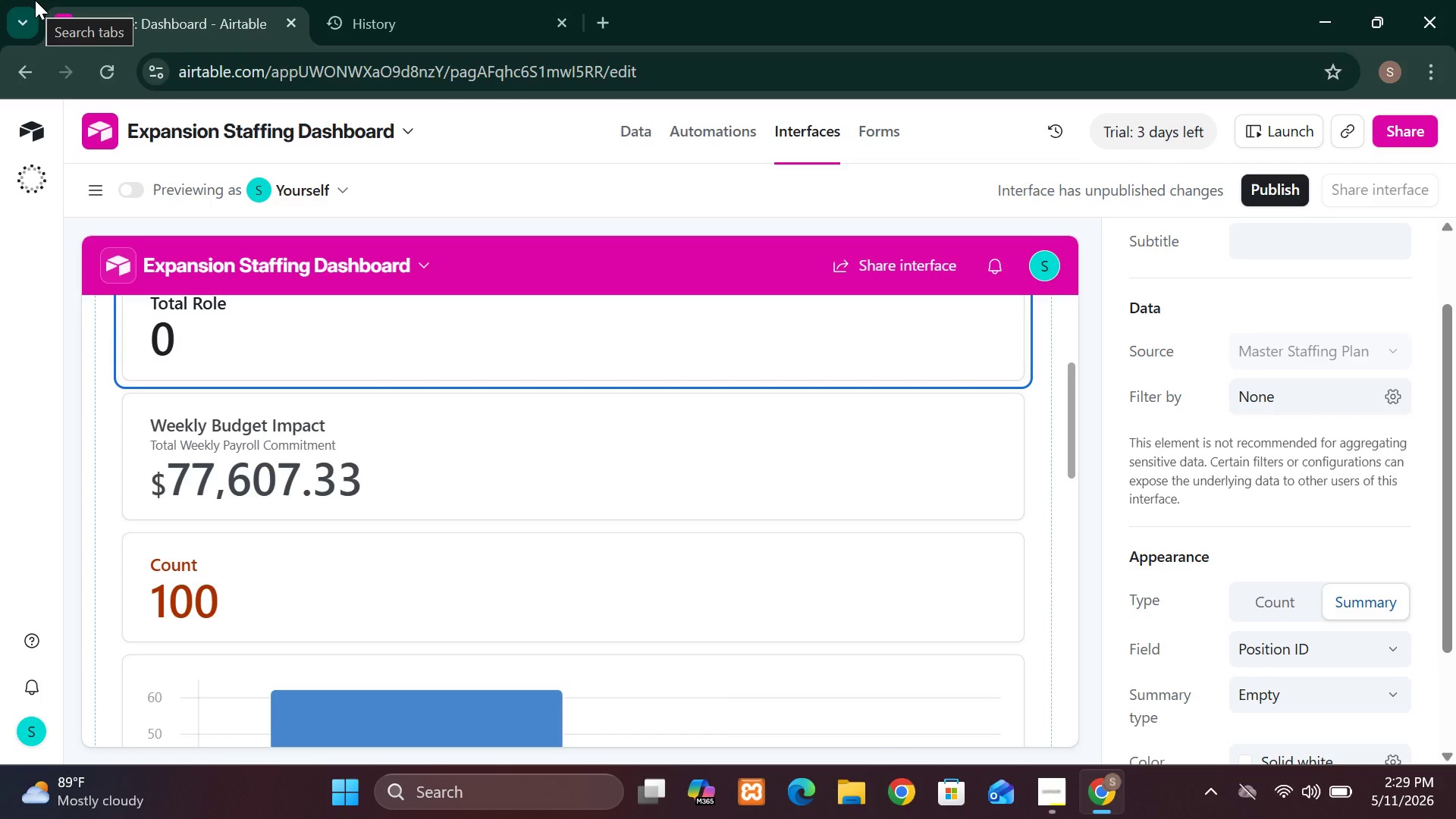 
scroll: coordinate [35, 0], scroll_direction: down, amount: 3.0
 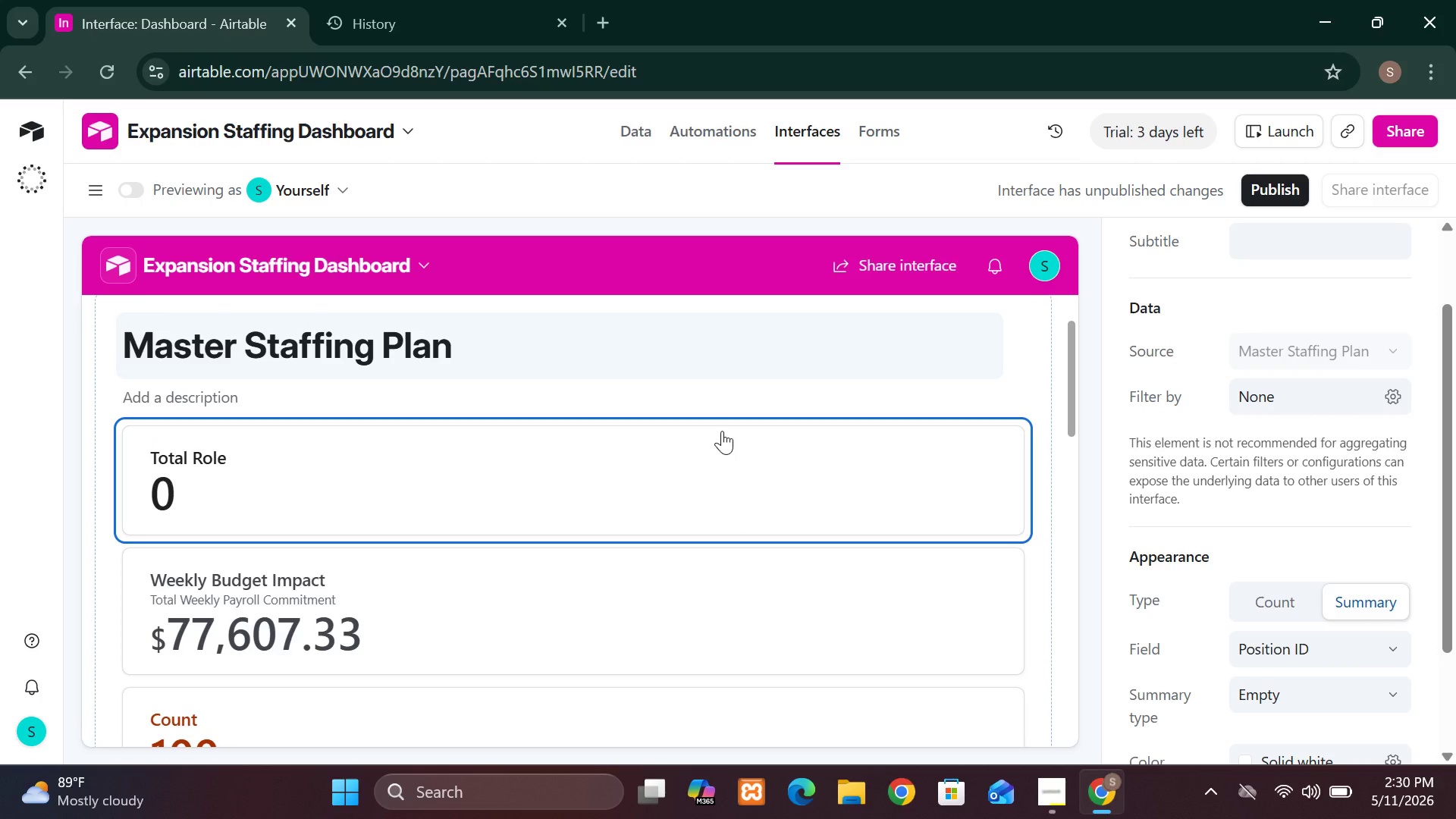 
wait(66.06)
 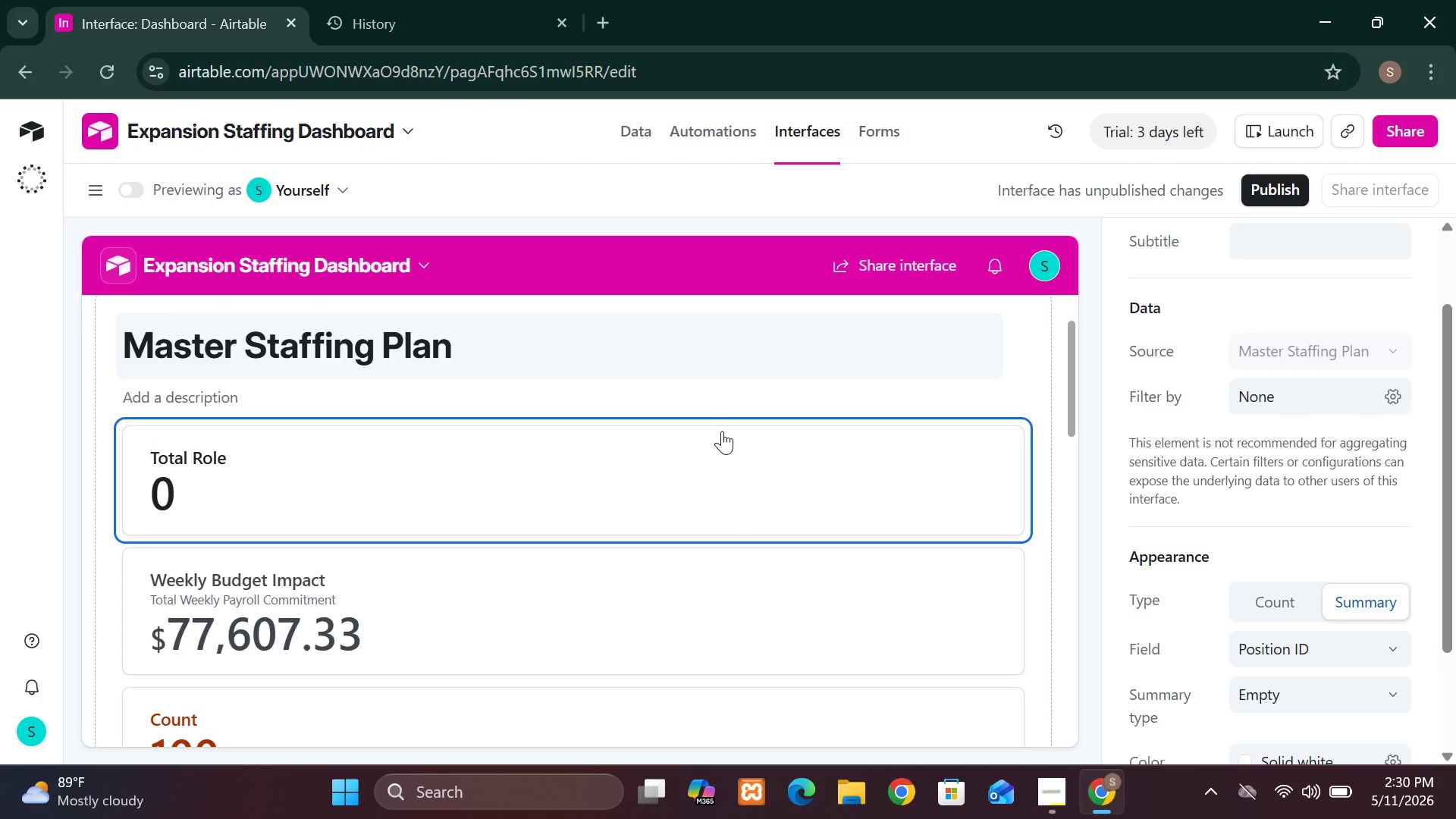 
left_click([1263, 654])
 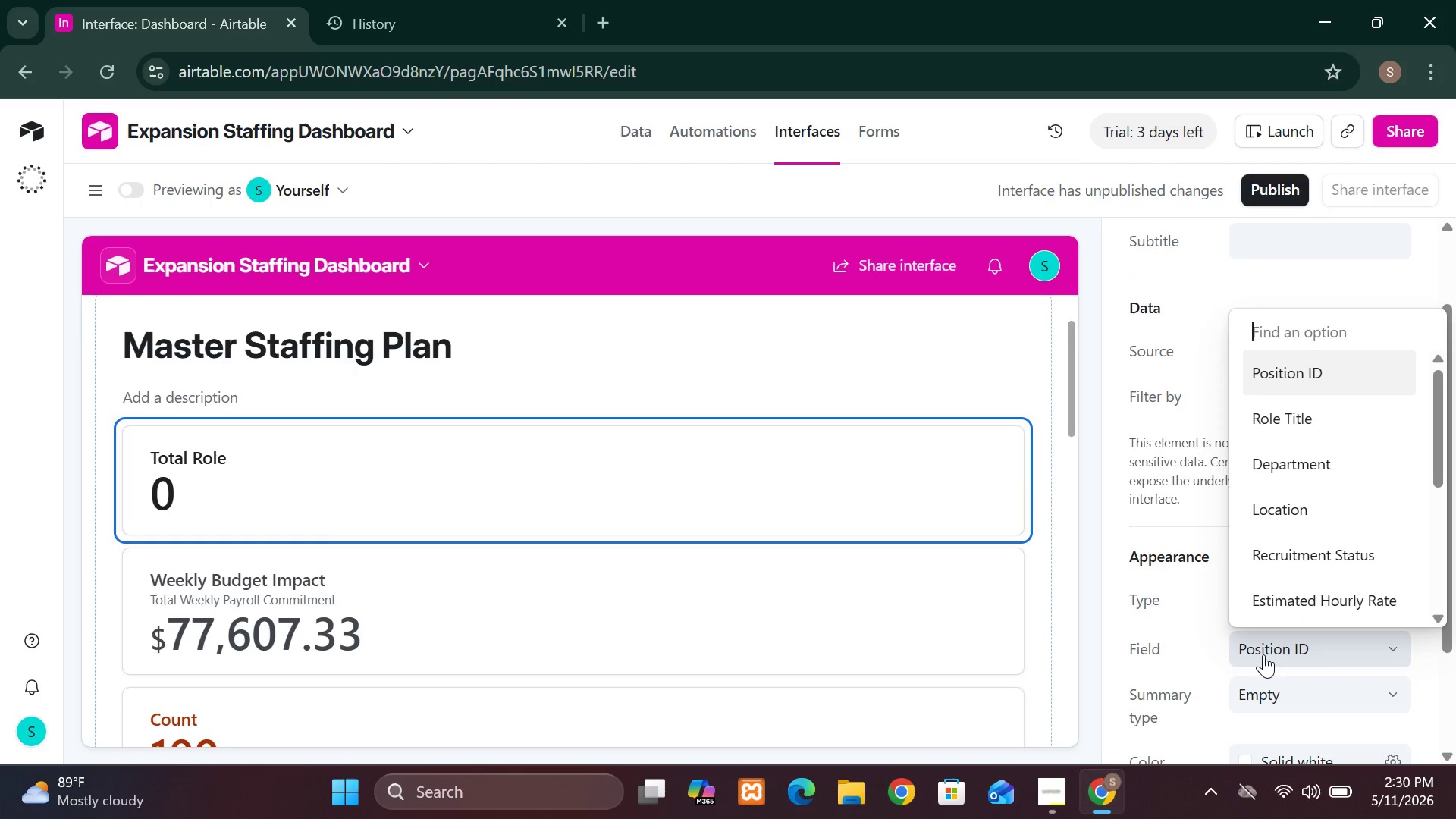 
wait(8.78)
 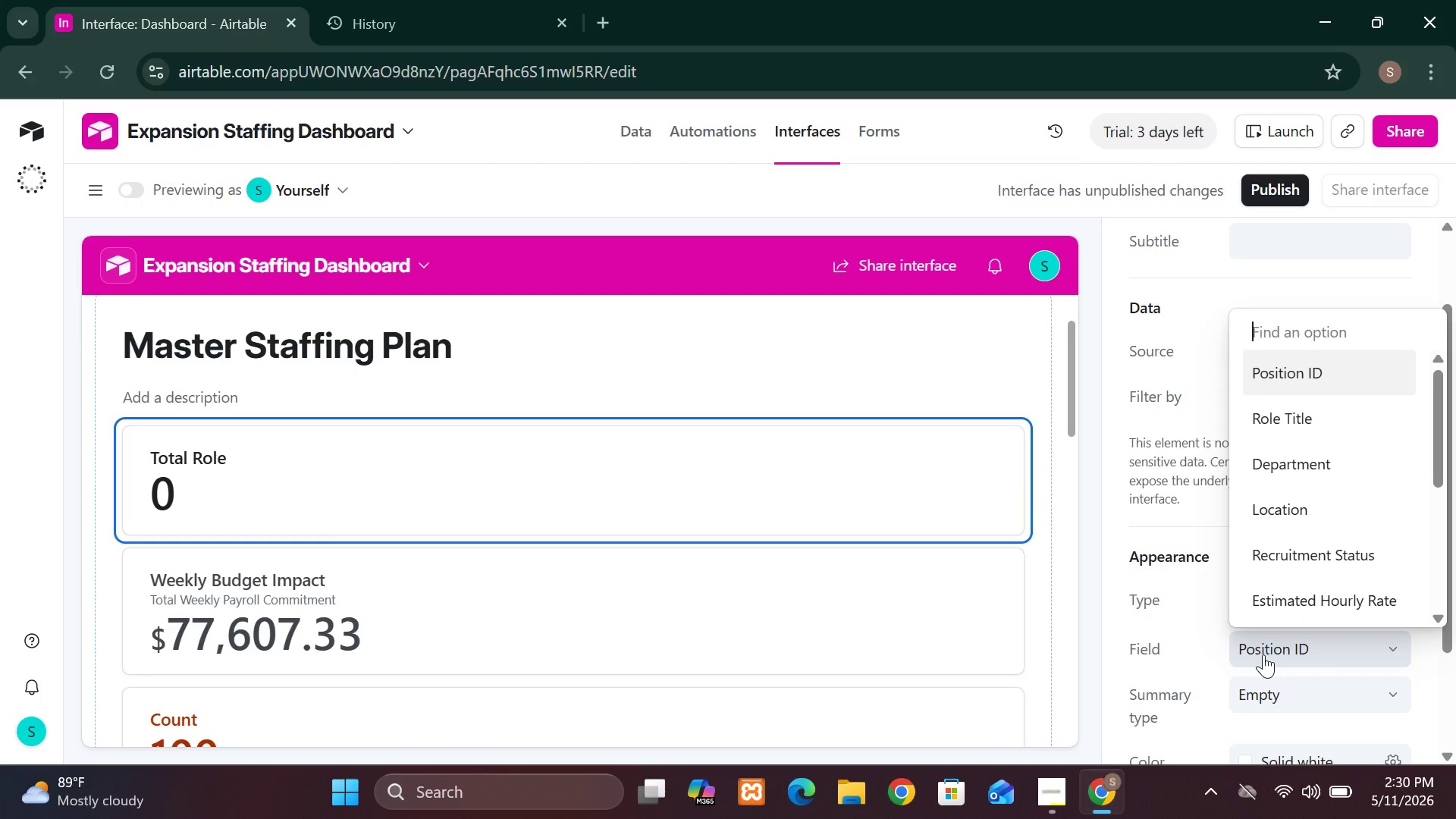 
left_click([1318, 494])
 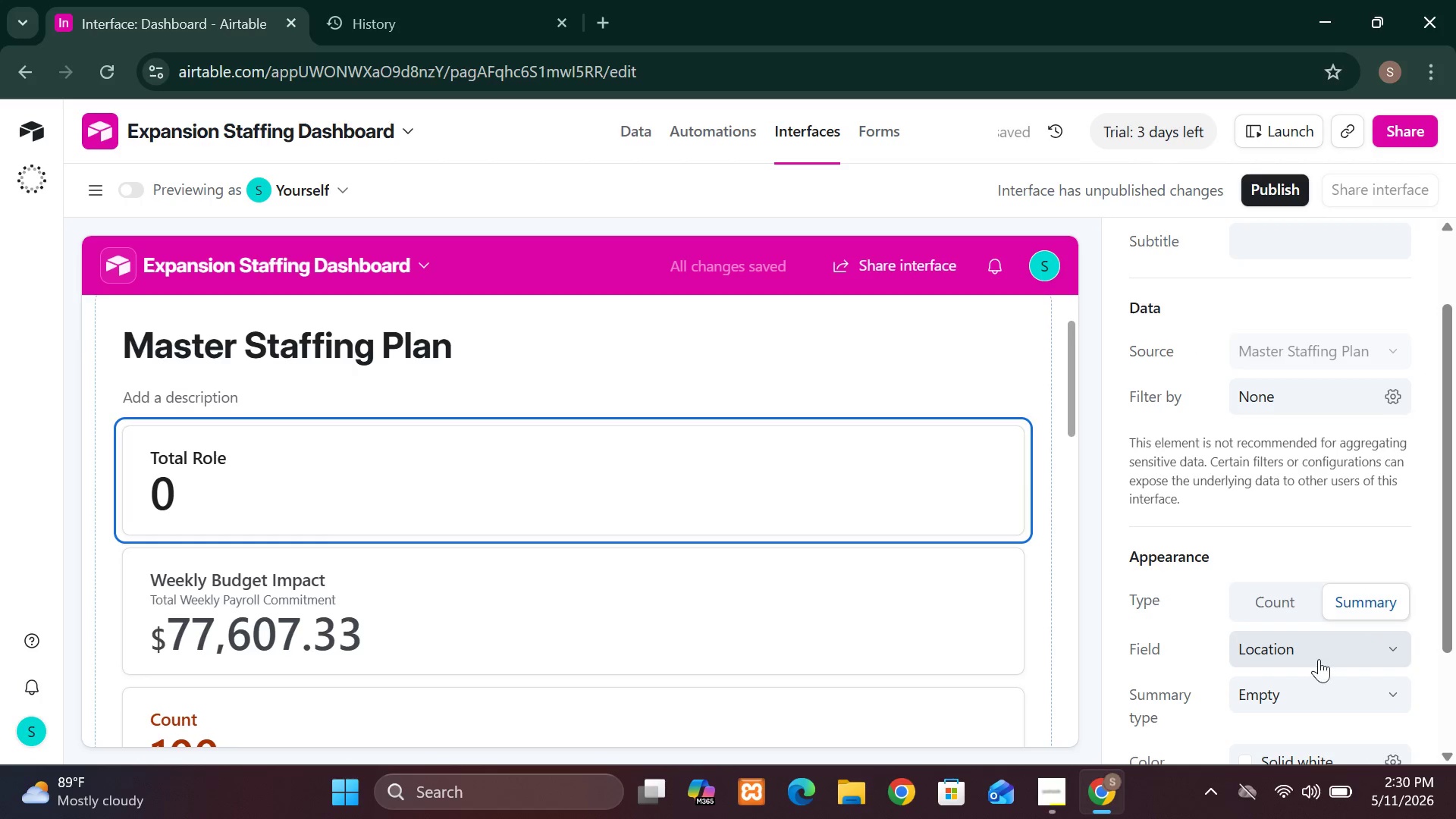 
wait(7.19)
 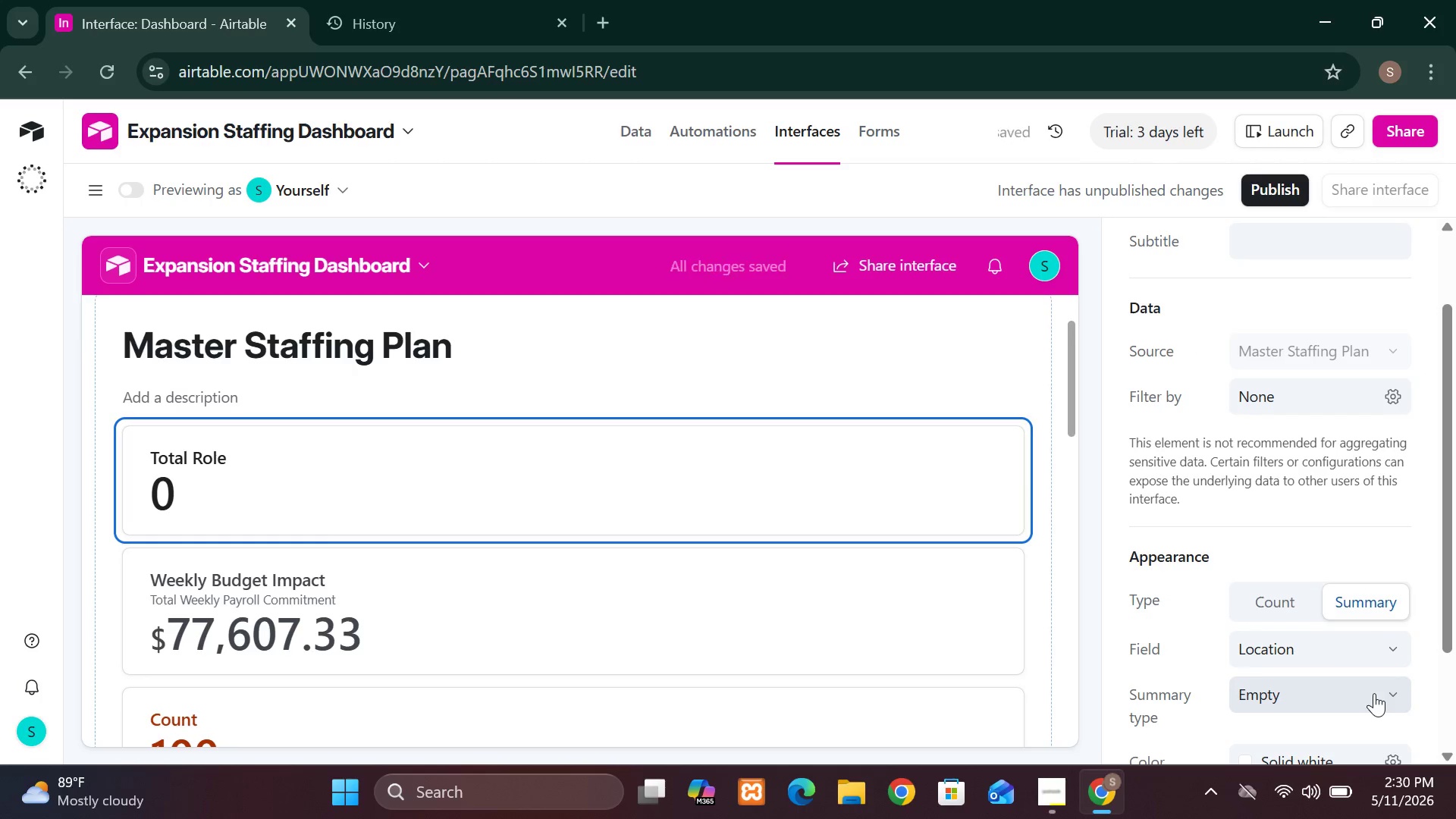 
left_click([1320, 640])
 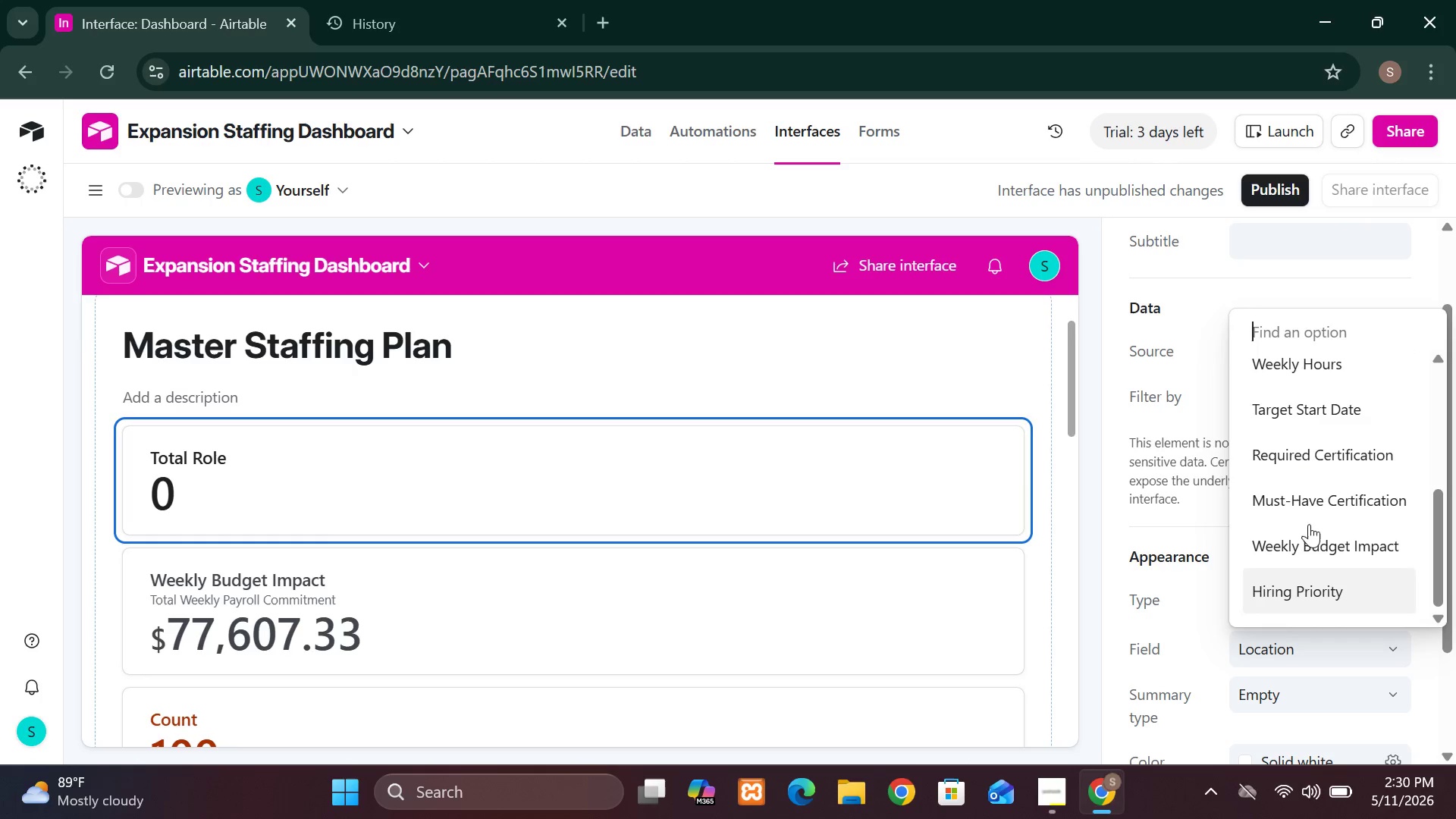 
wait(14.14)
 